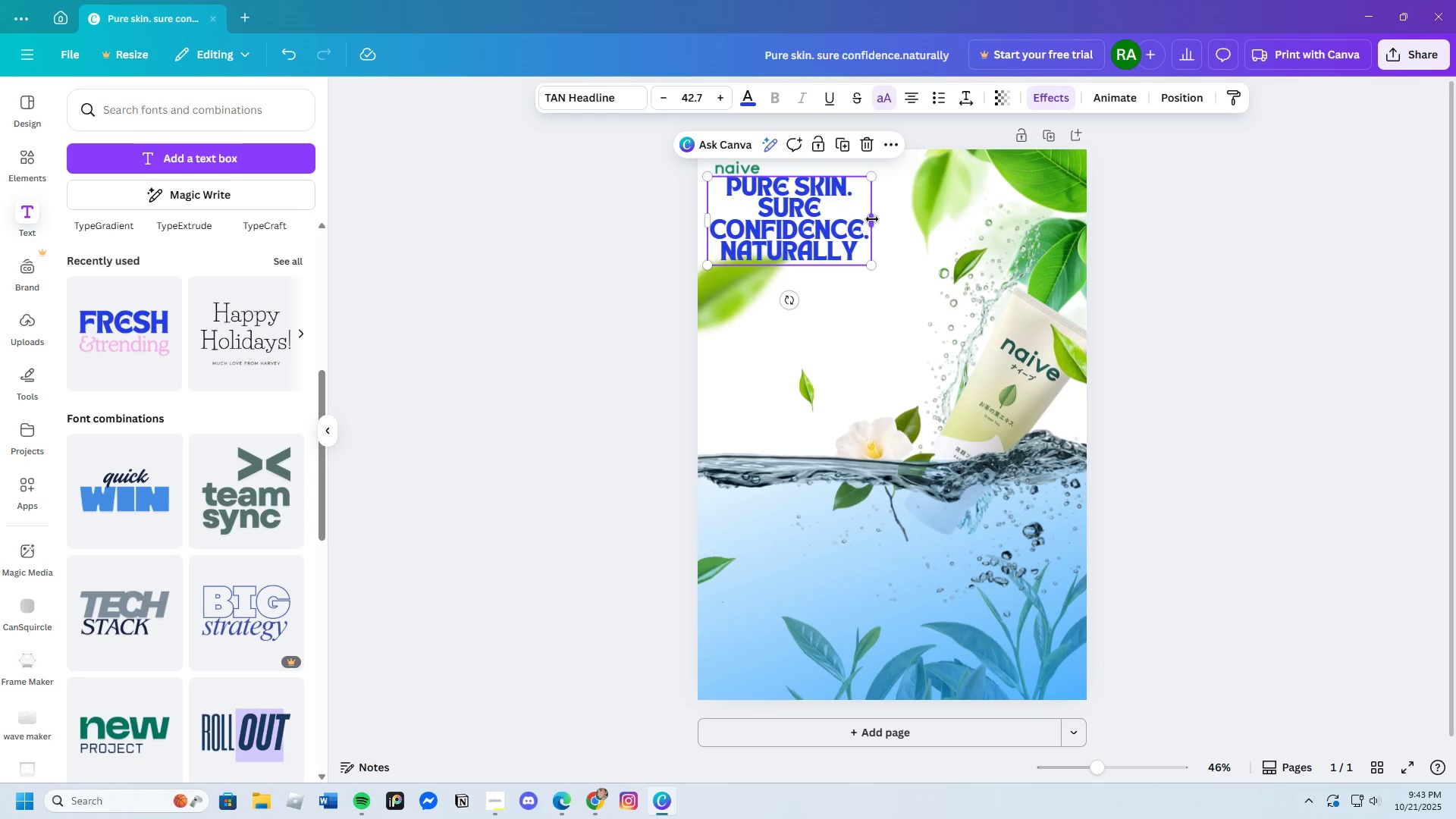 
left_click_drag(start_coordinate=[872, 219], to_coordinate=[1119, 290])
 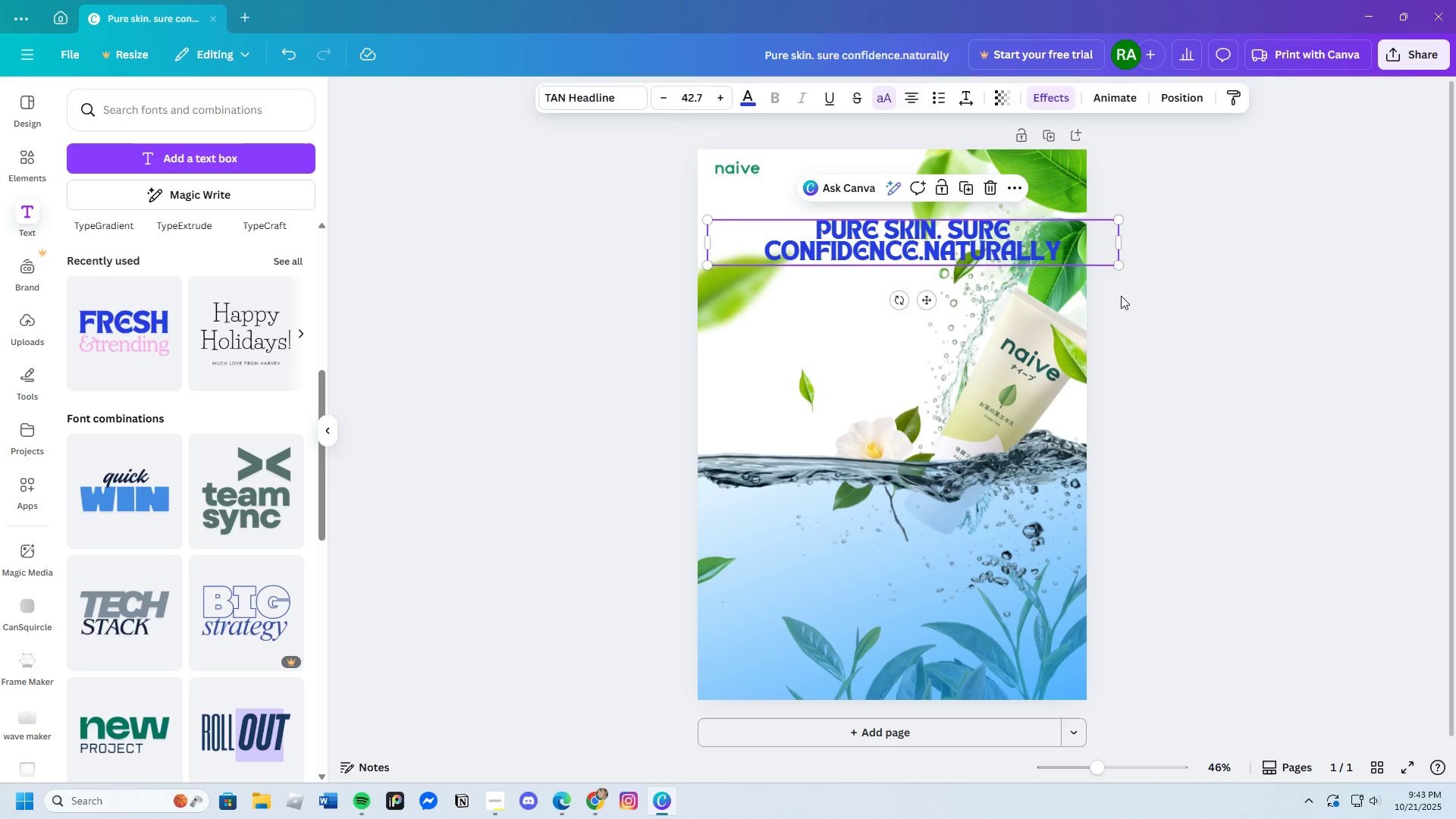 
left_click([1121, 296])
 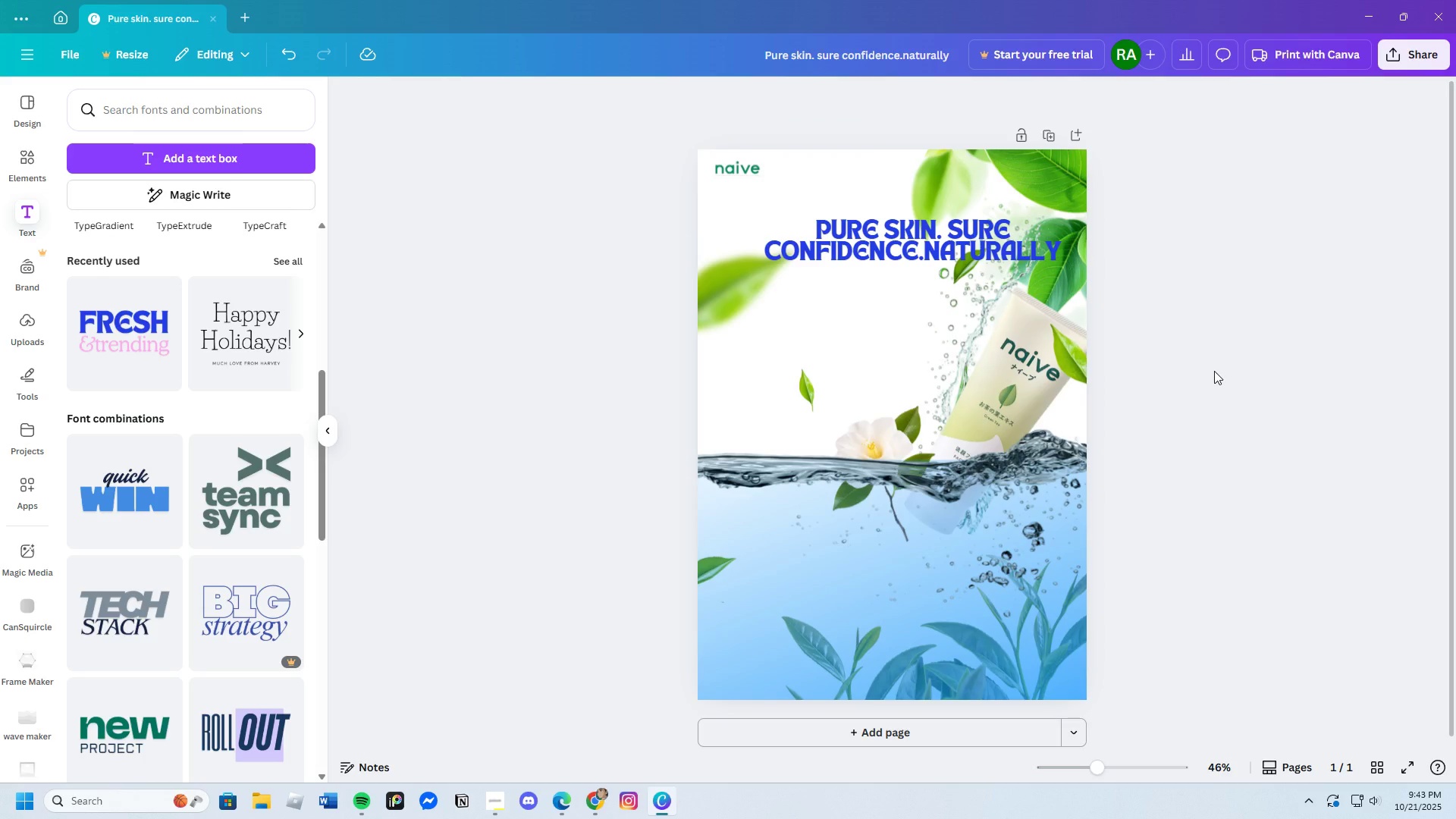 
wait(6.74)
 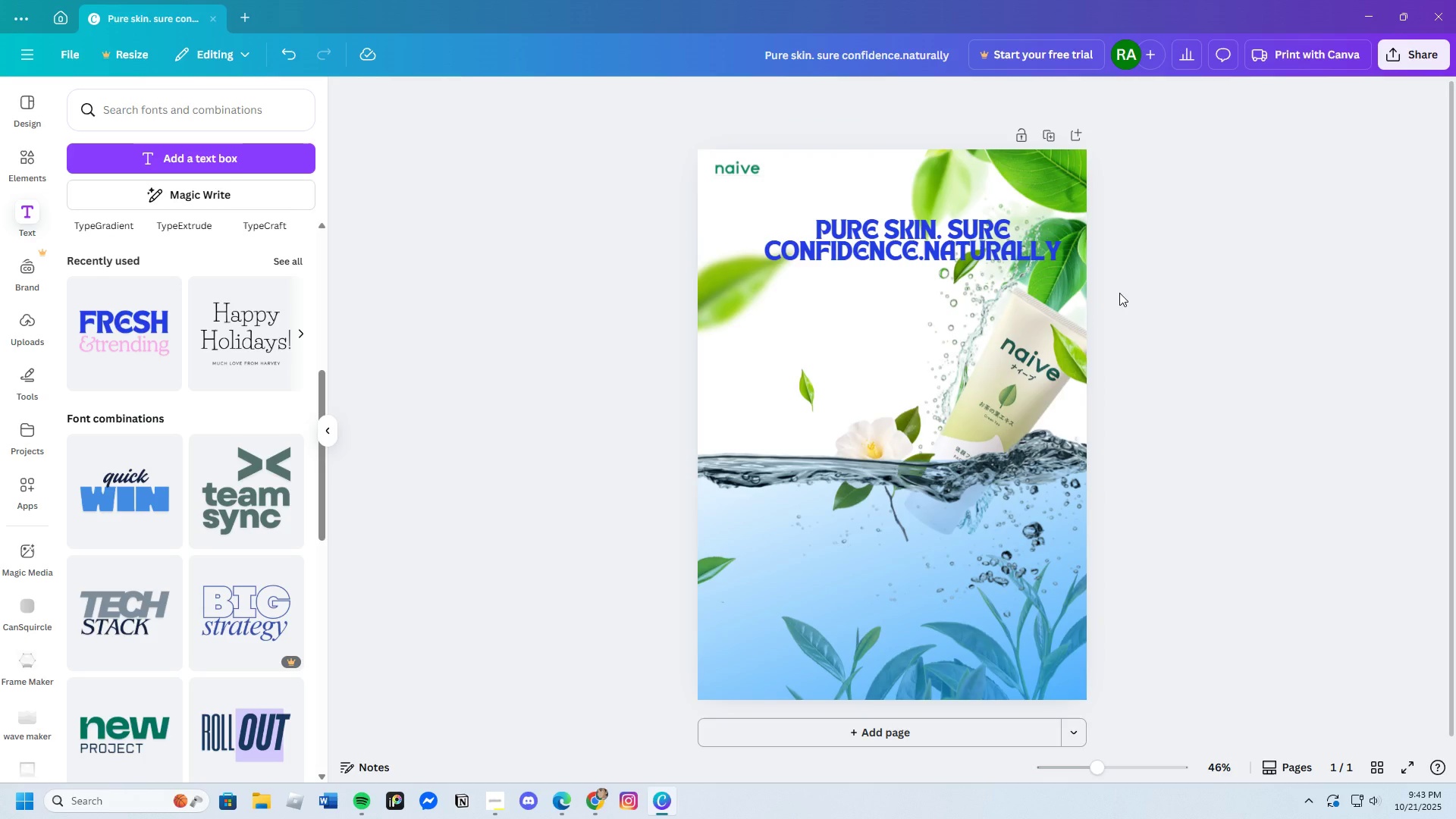 
left_click([933, 243])
 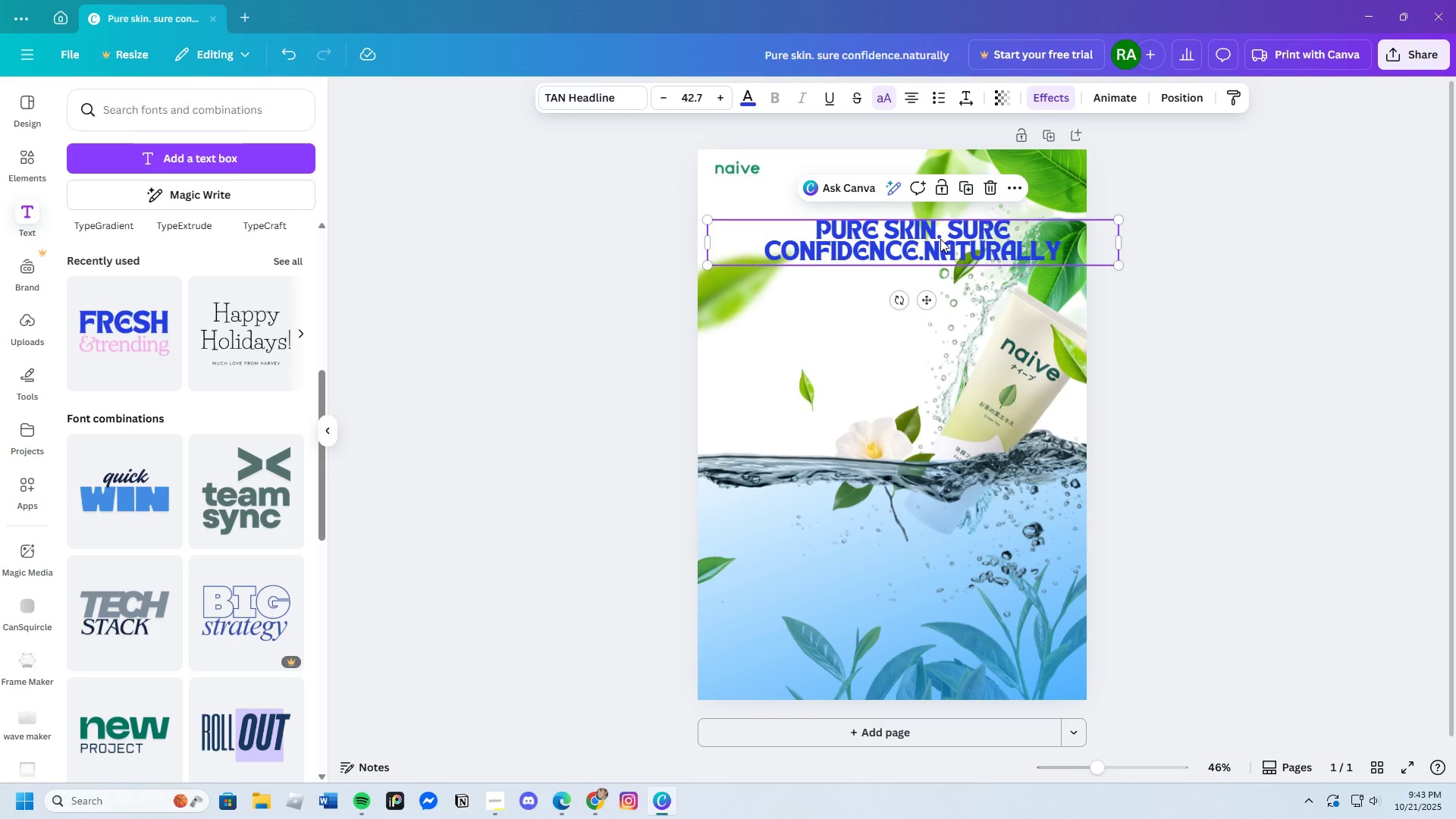 
left_click_drag(start_coordinate=[940, 239], to_coordinate=[898, 231])
 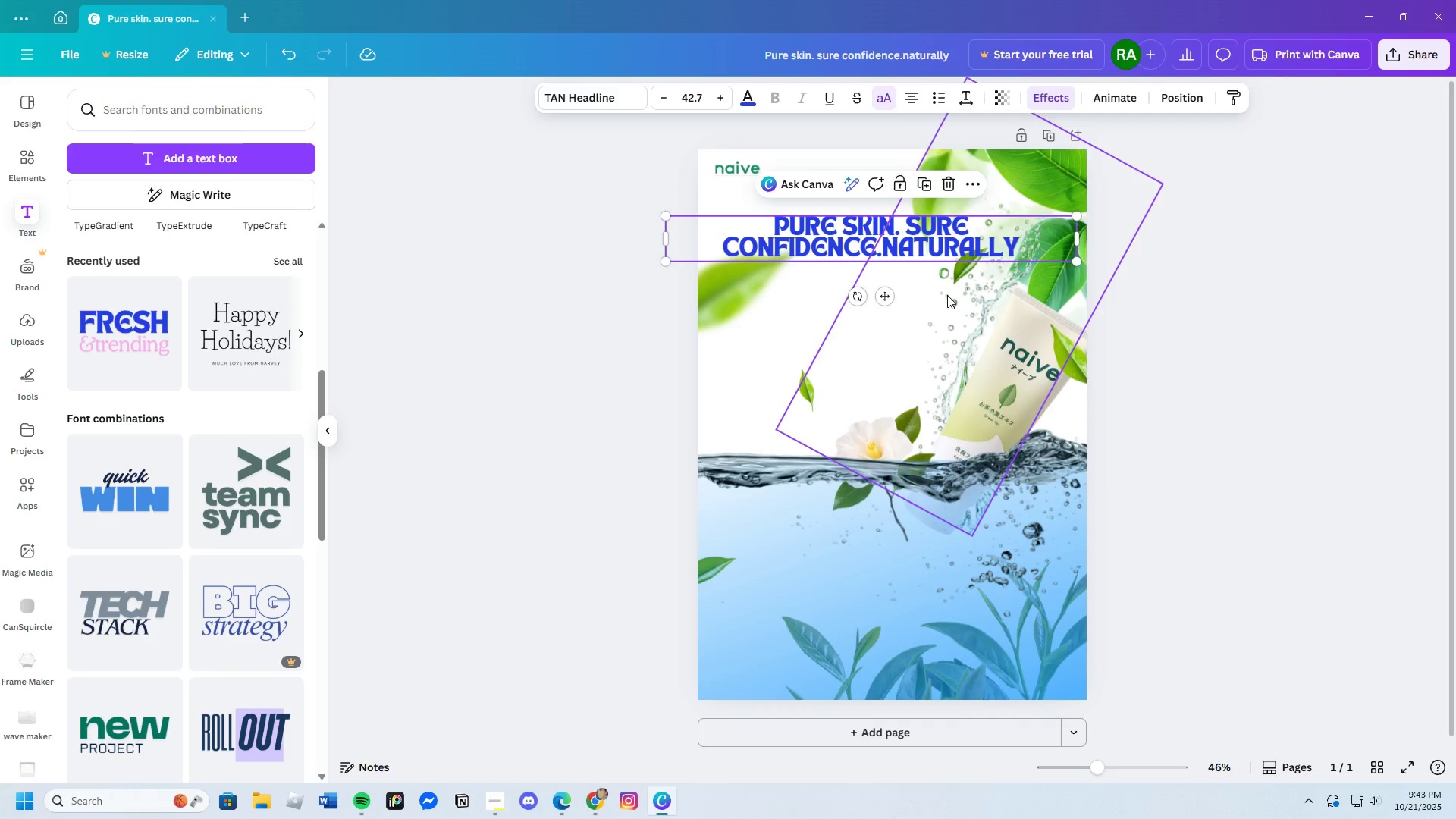 
wait(15.92)
 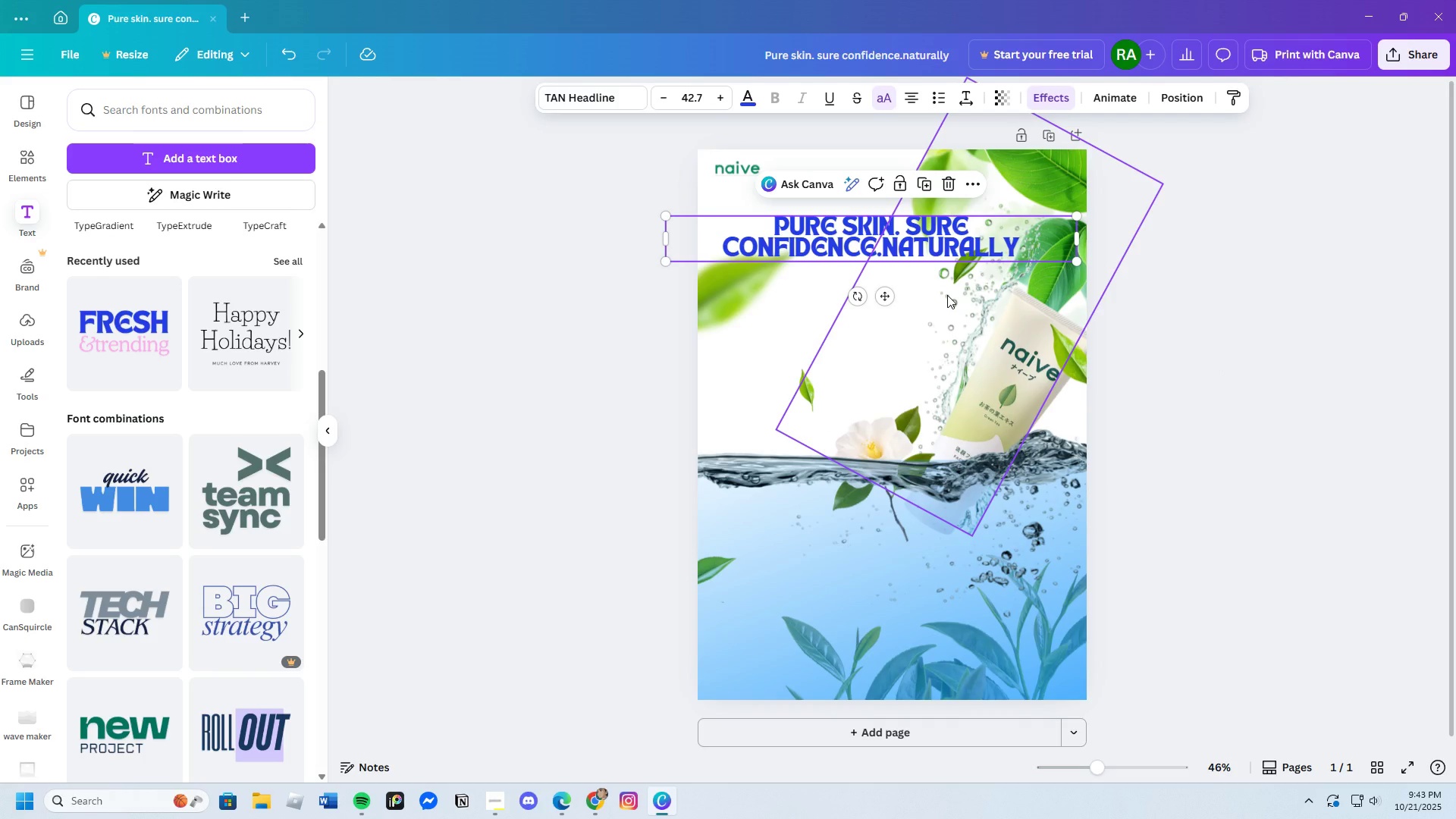 
double_click([1189, 327])
 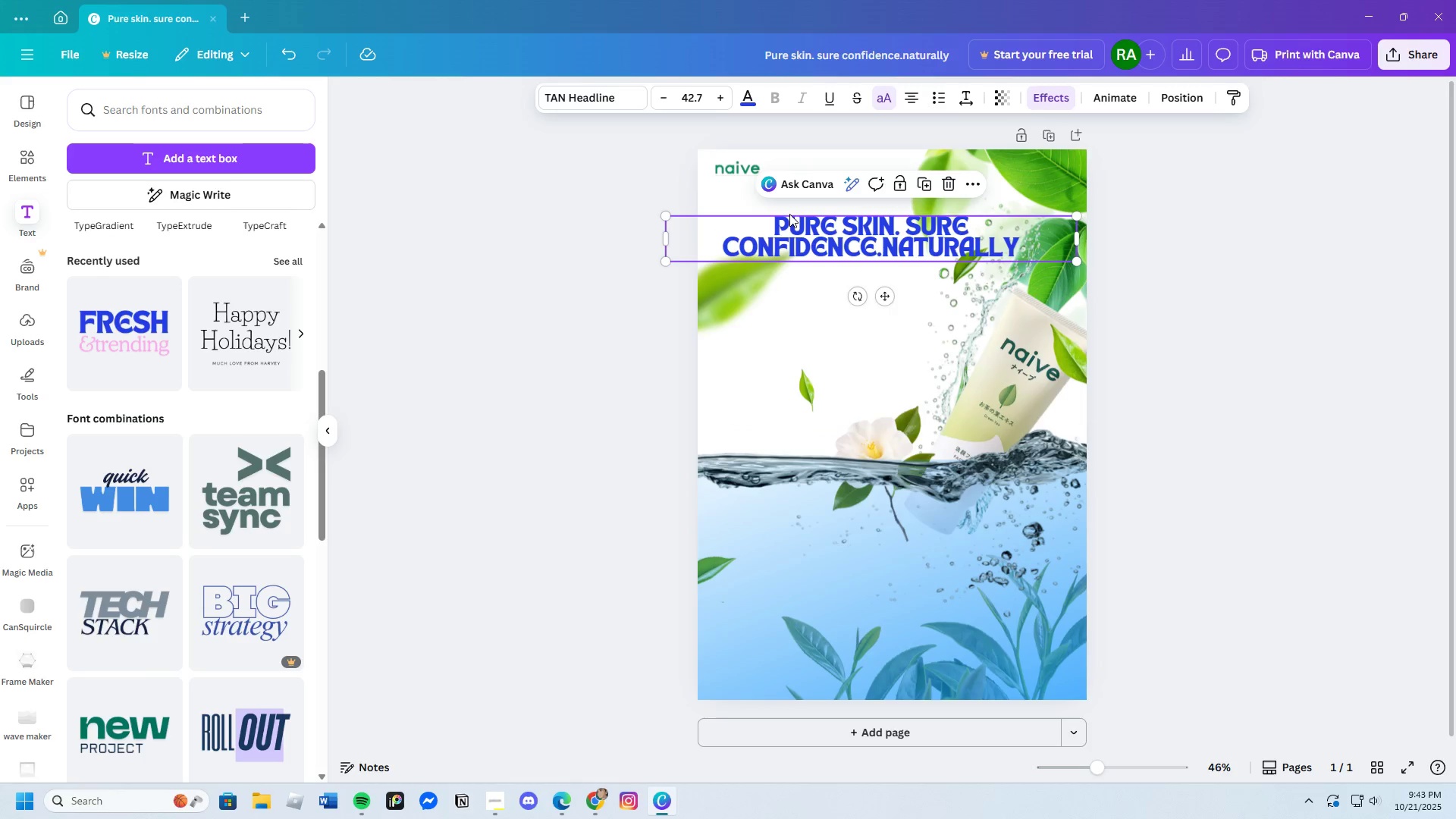 
left_click([789, 214])
 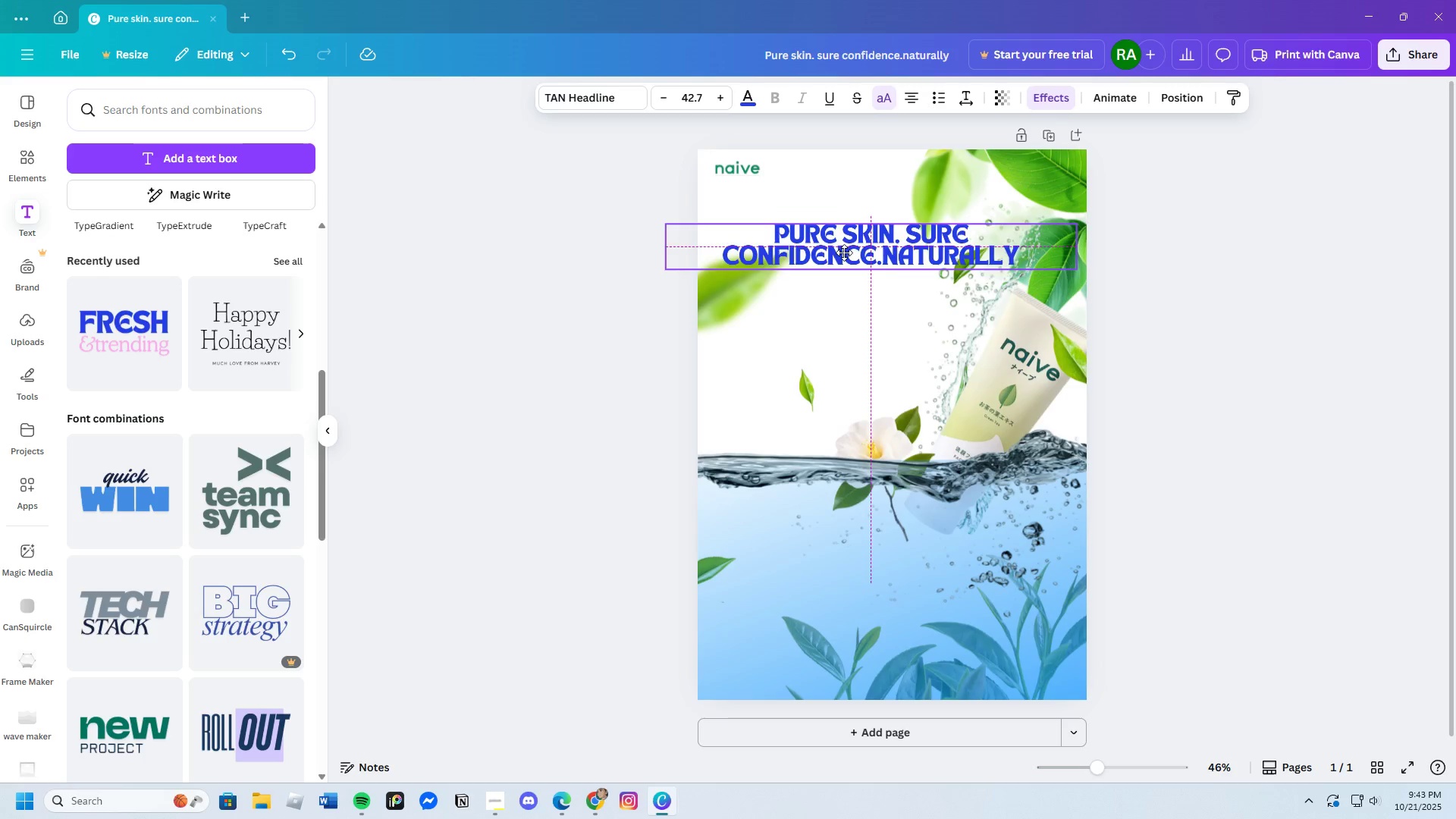 
left_click_drag(start_coordinate=[843, 238], to_coordinate=[839, 293])
 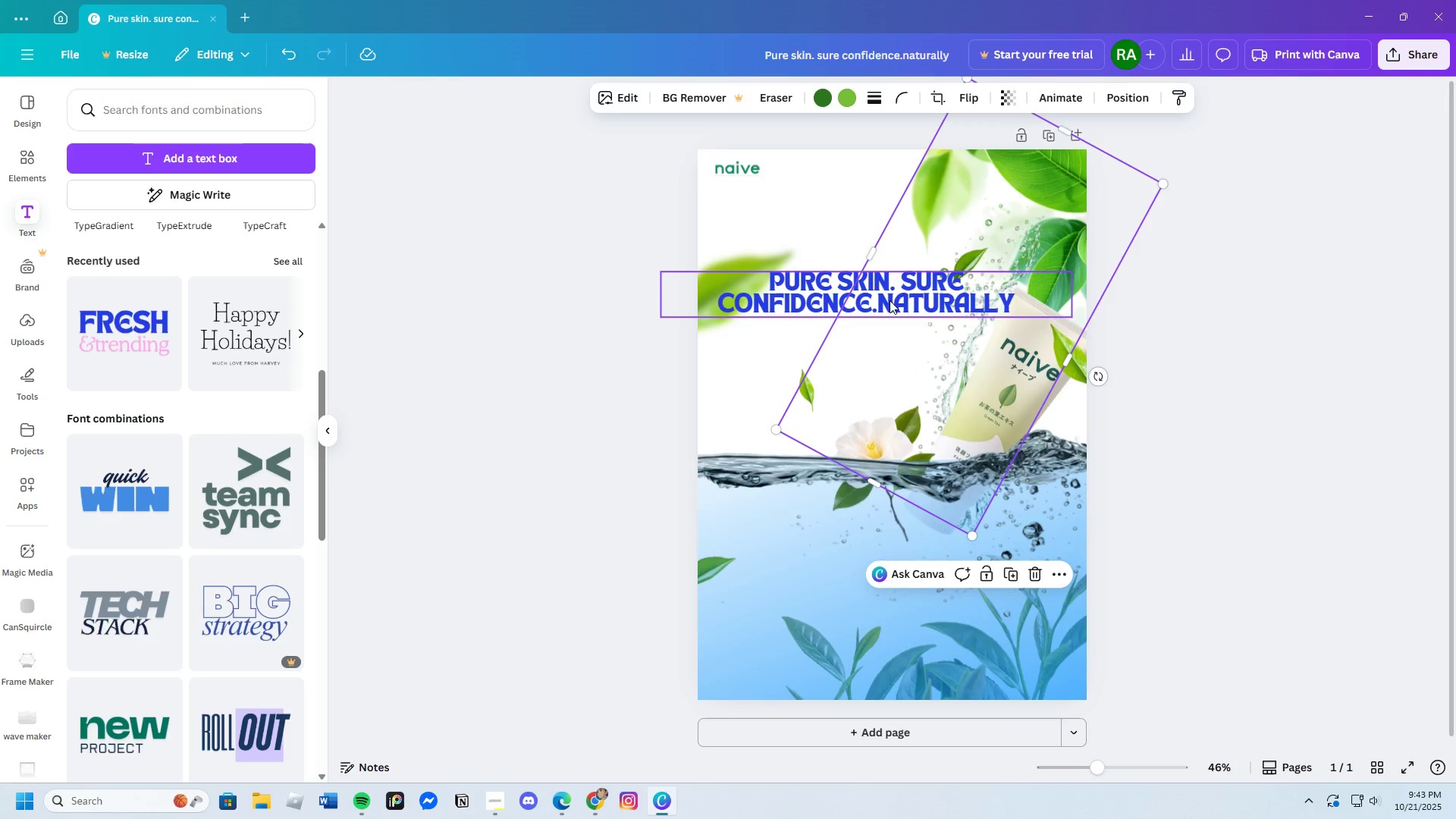 
left_click([902, 276])
 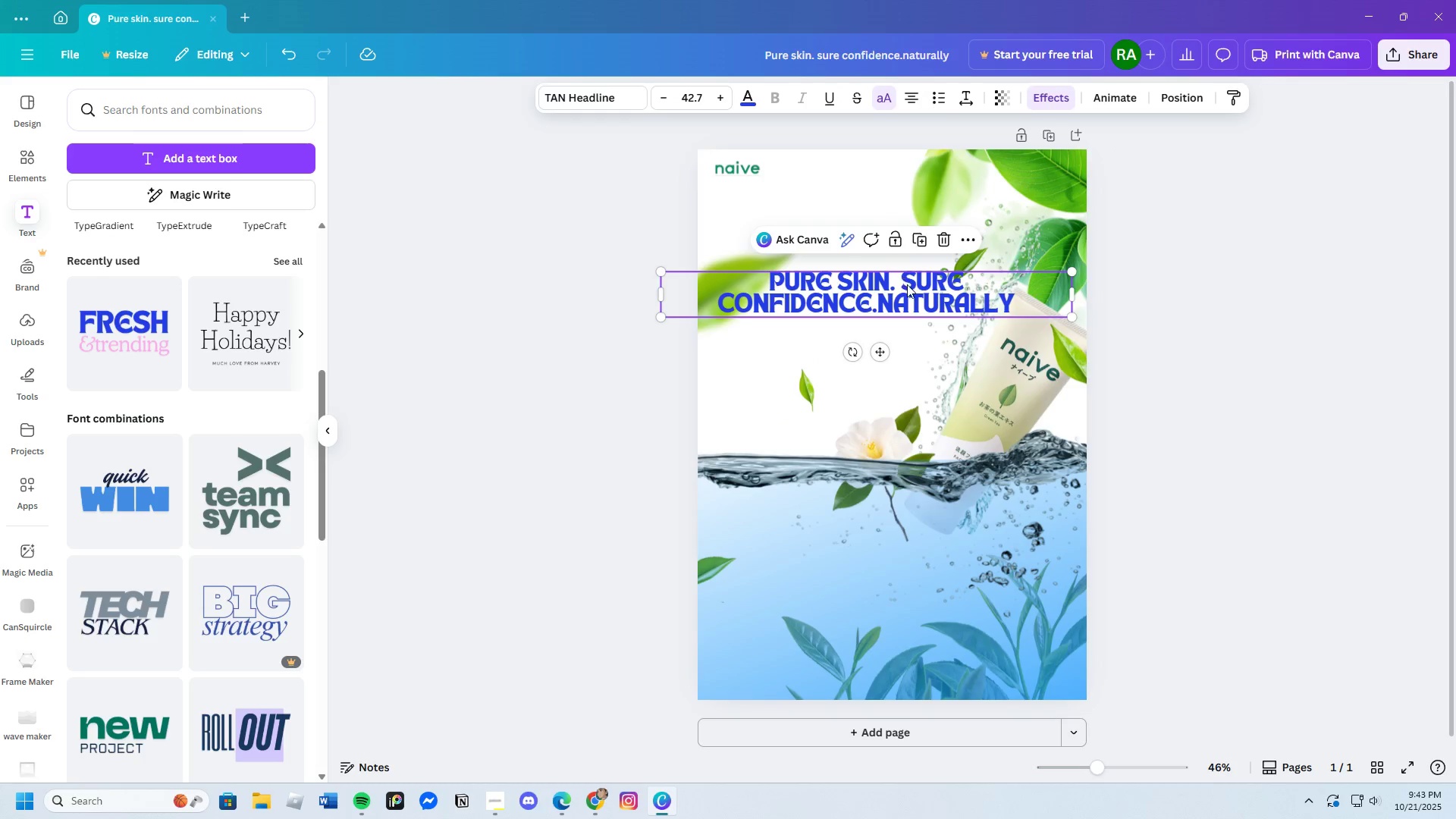 
left_click([907, 284])
 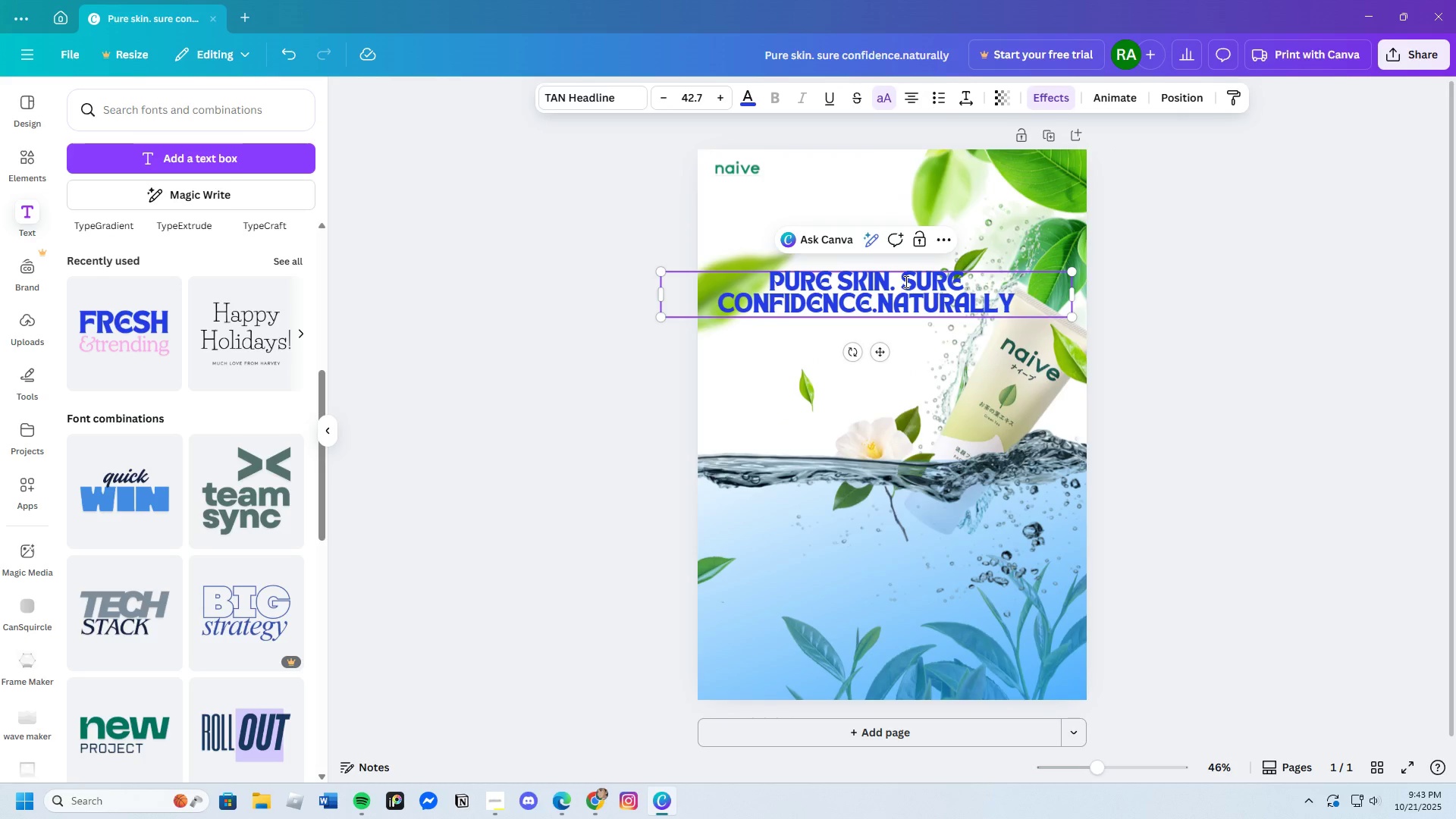 
left_click_drag(start_coordinate=[905, 281], to_coordinate=[1015, 317])
 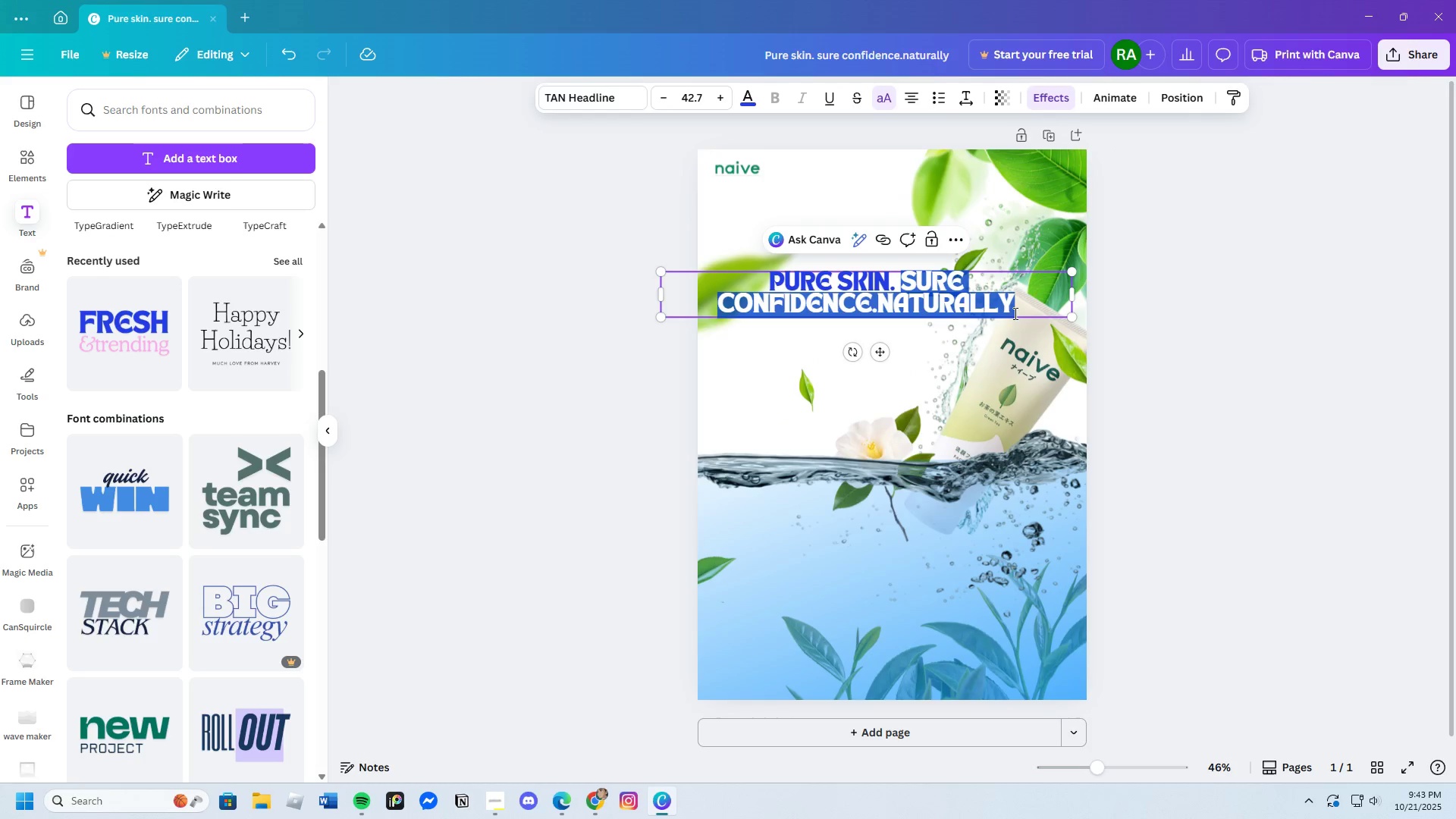 
key(Backspace)
 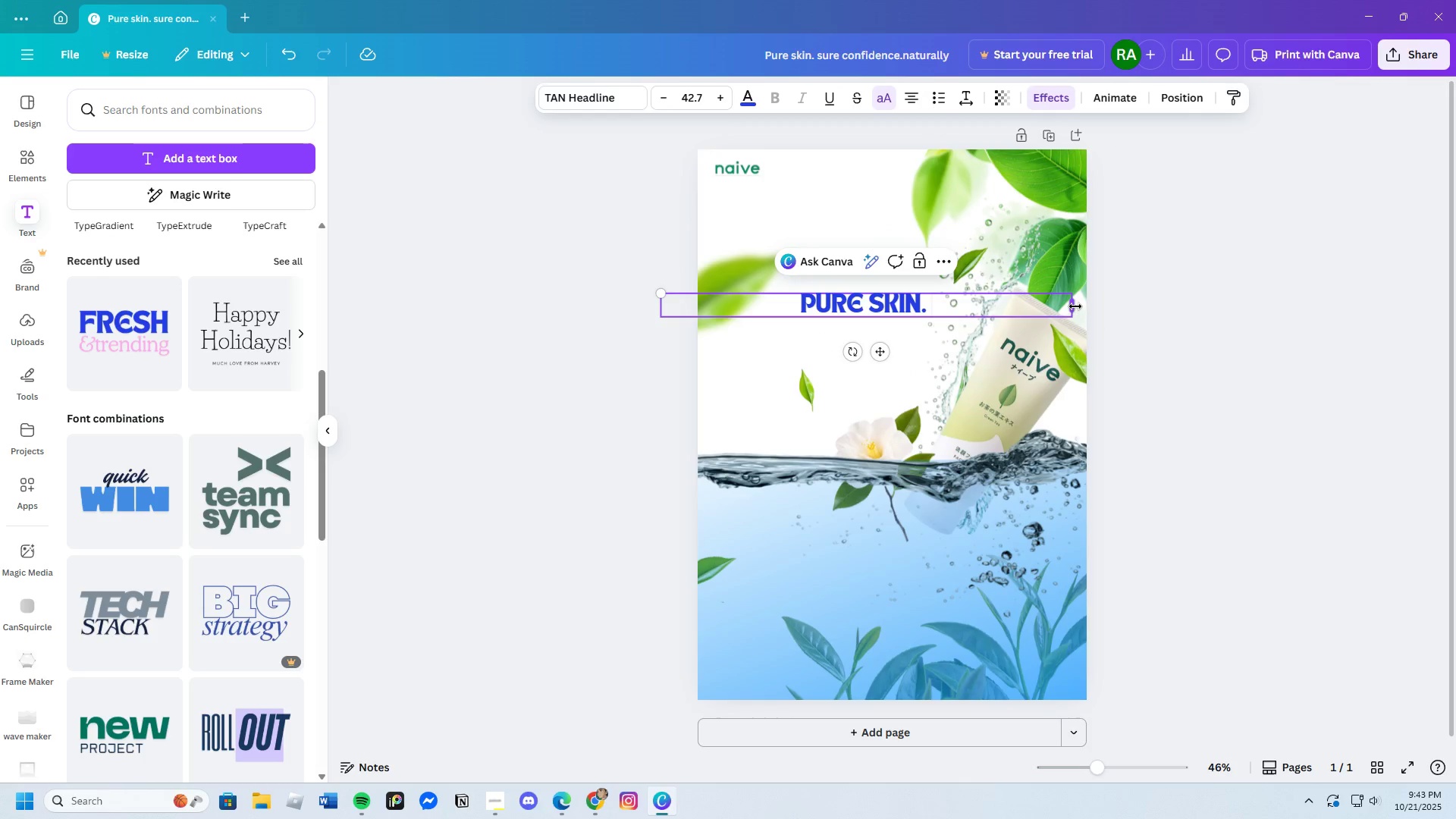 
left_click_drag(start_coordinate=[1075, 306], to_coordinate=[805, 303])
 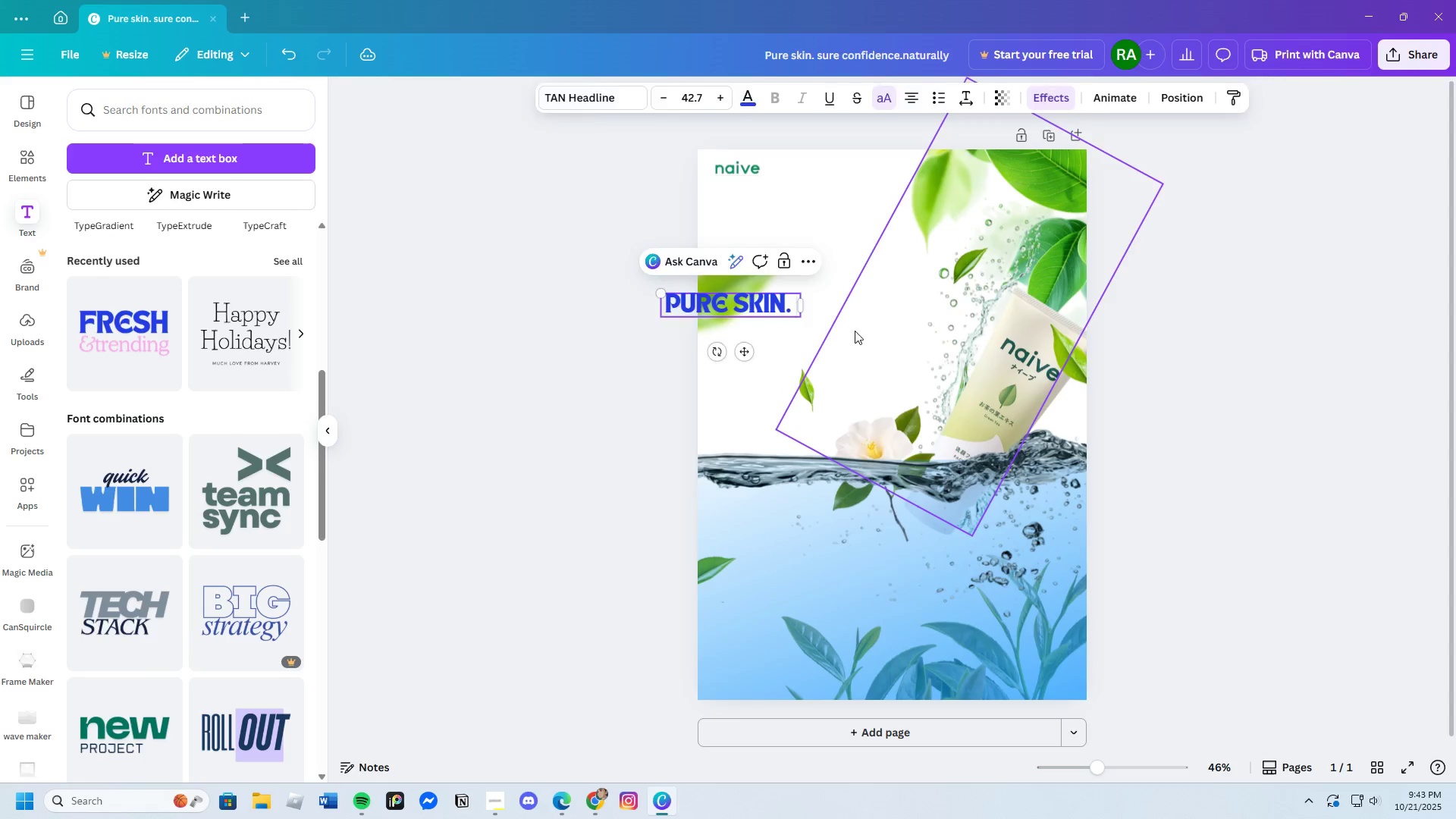 
left_click([855, 331])
 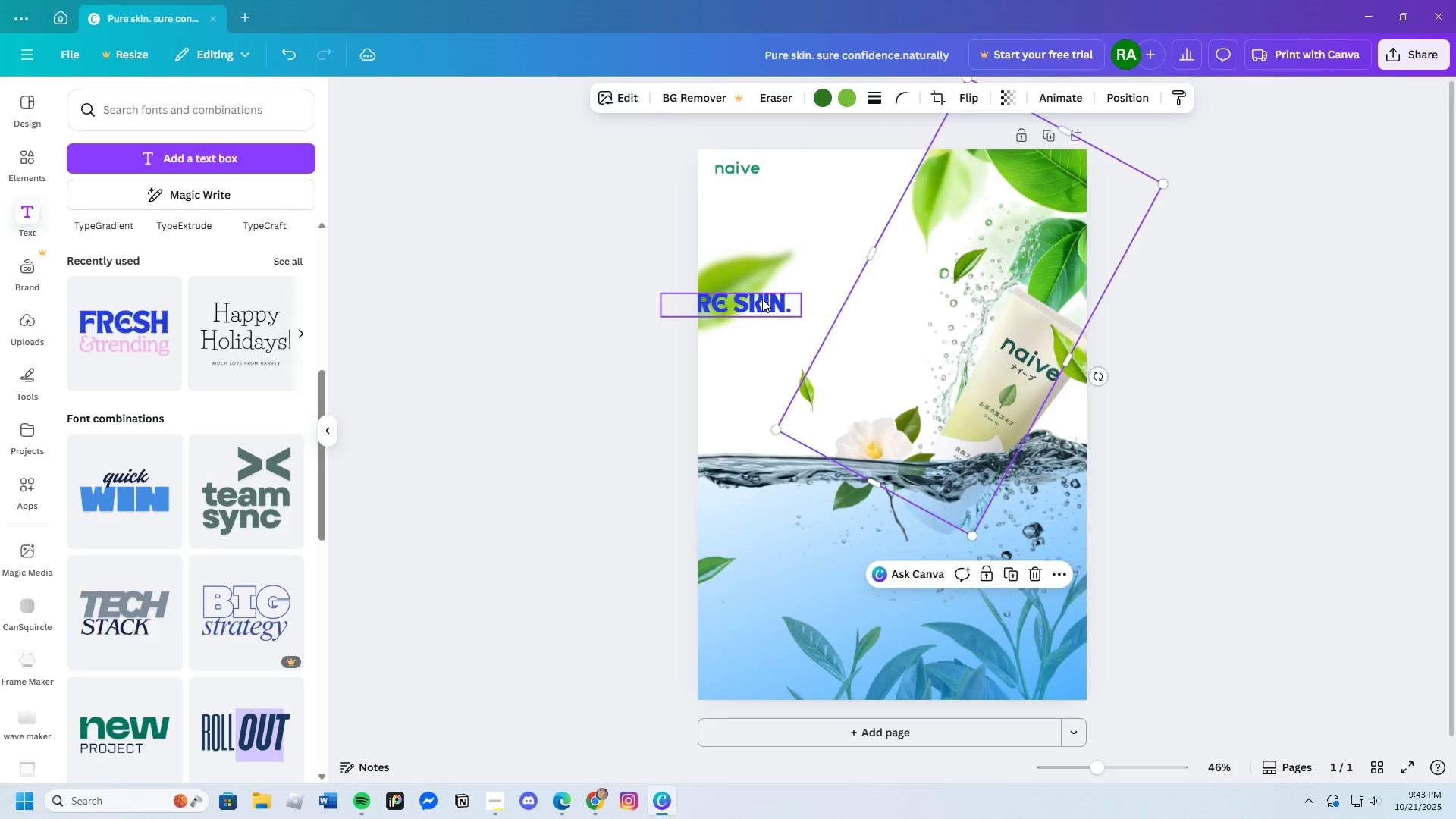 
left_click([762, 299])
 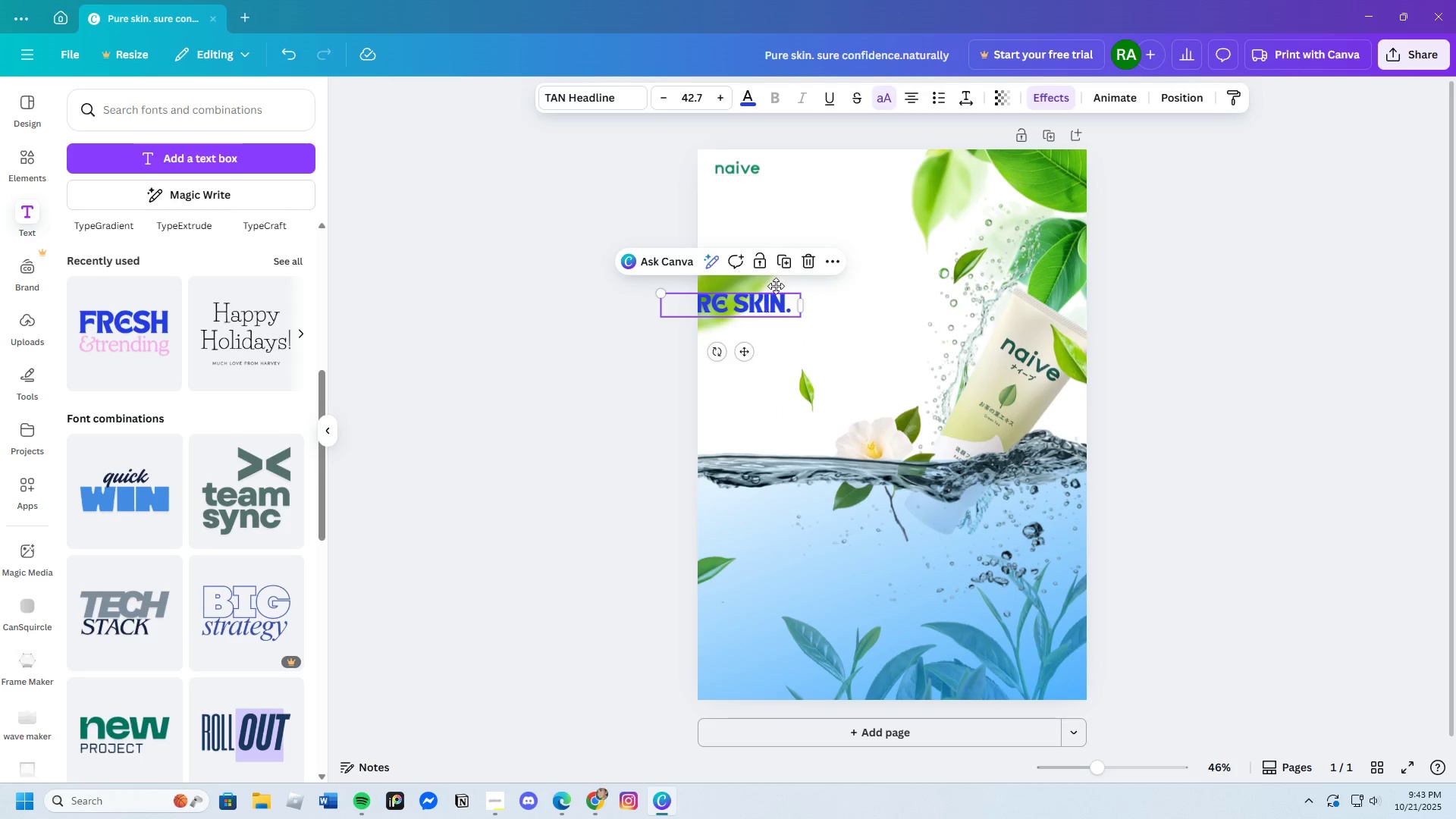 
left_click_drag(start_coordinate=[761, 299], to_coordinate=[825, 237])
 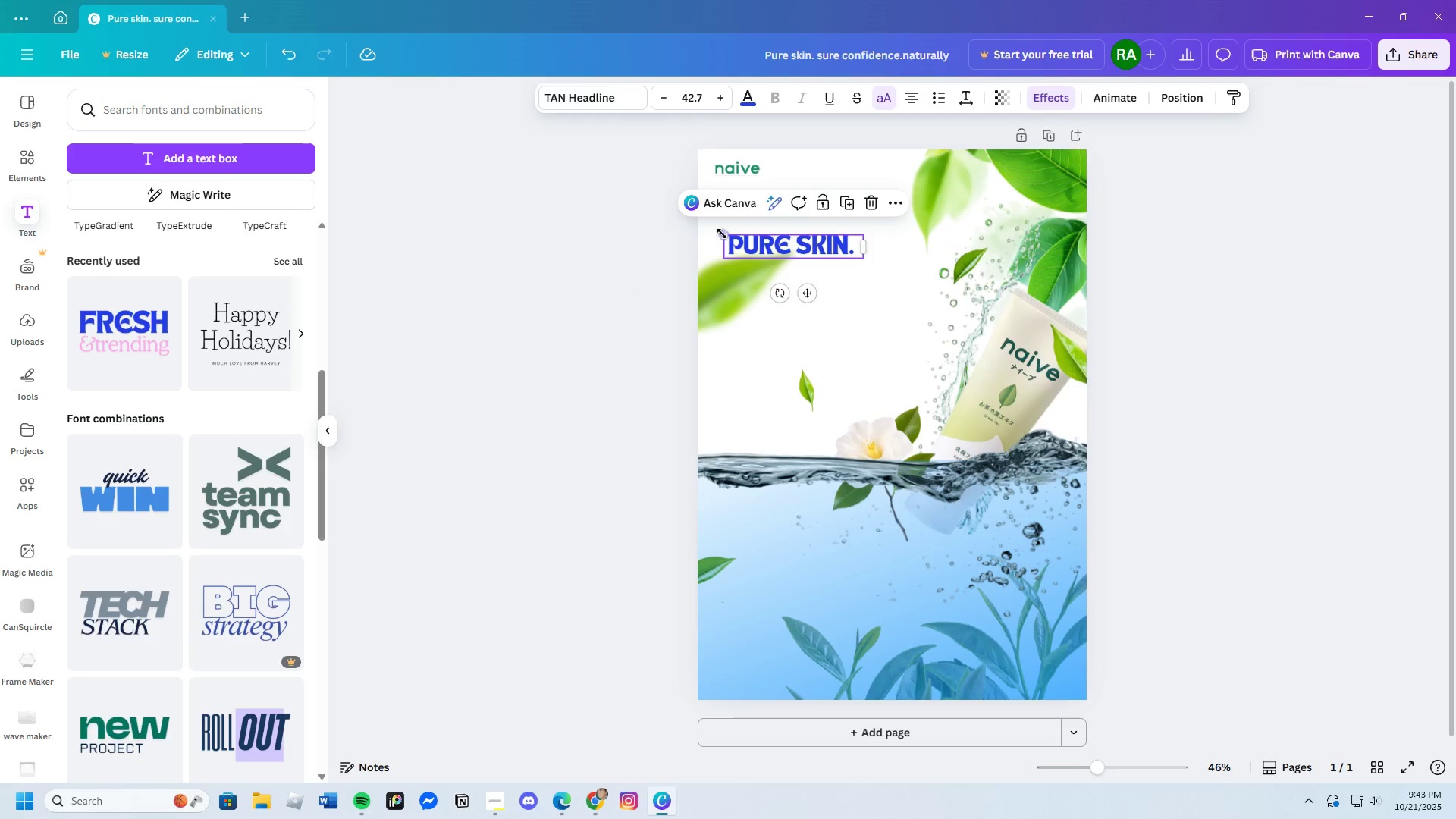 
left_click_drag(start_coordinate=[727, 234], to_coordinate=[613, 210])
 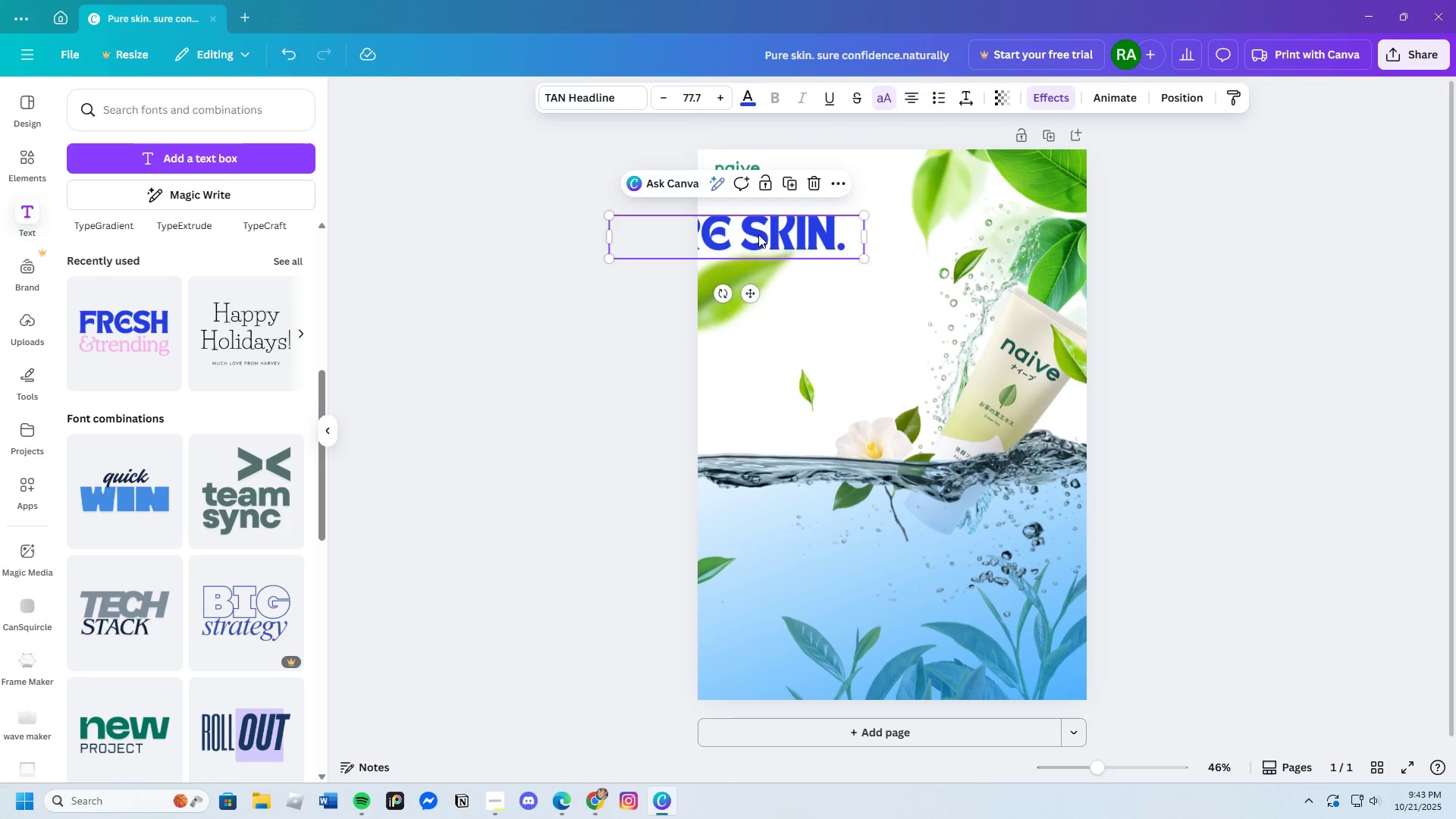 
left_click_drag(start_coordinate=[758, 234], to_coordinate=[866, 225])
 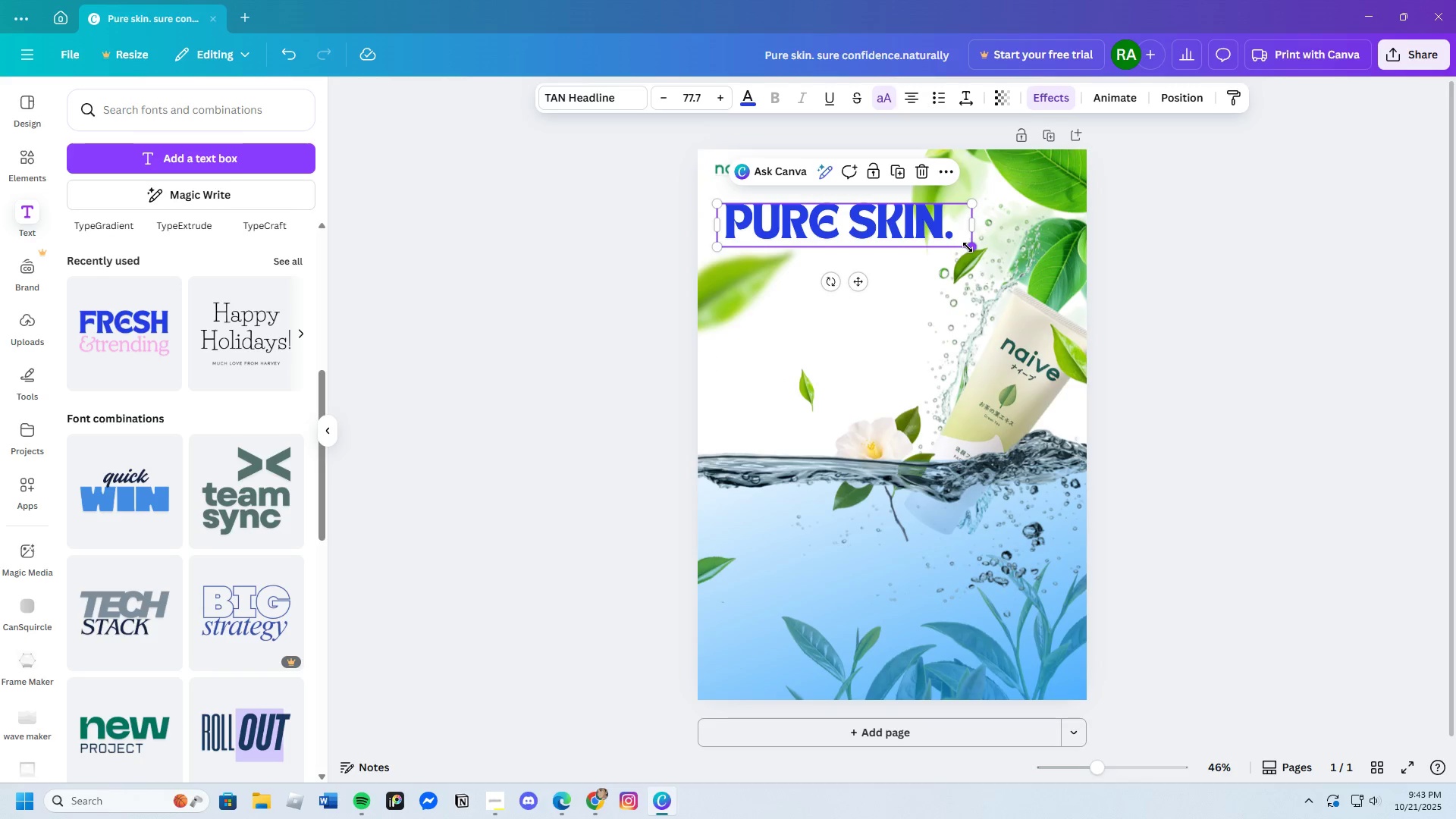 
left_click_drag(start_coordinate=[968, 247], to_coordinate=[931, 249])
 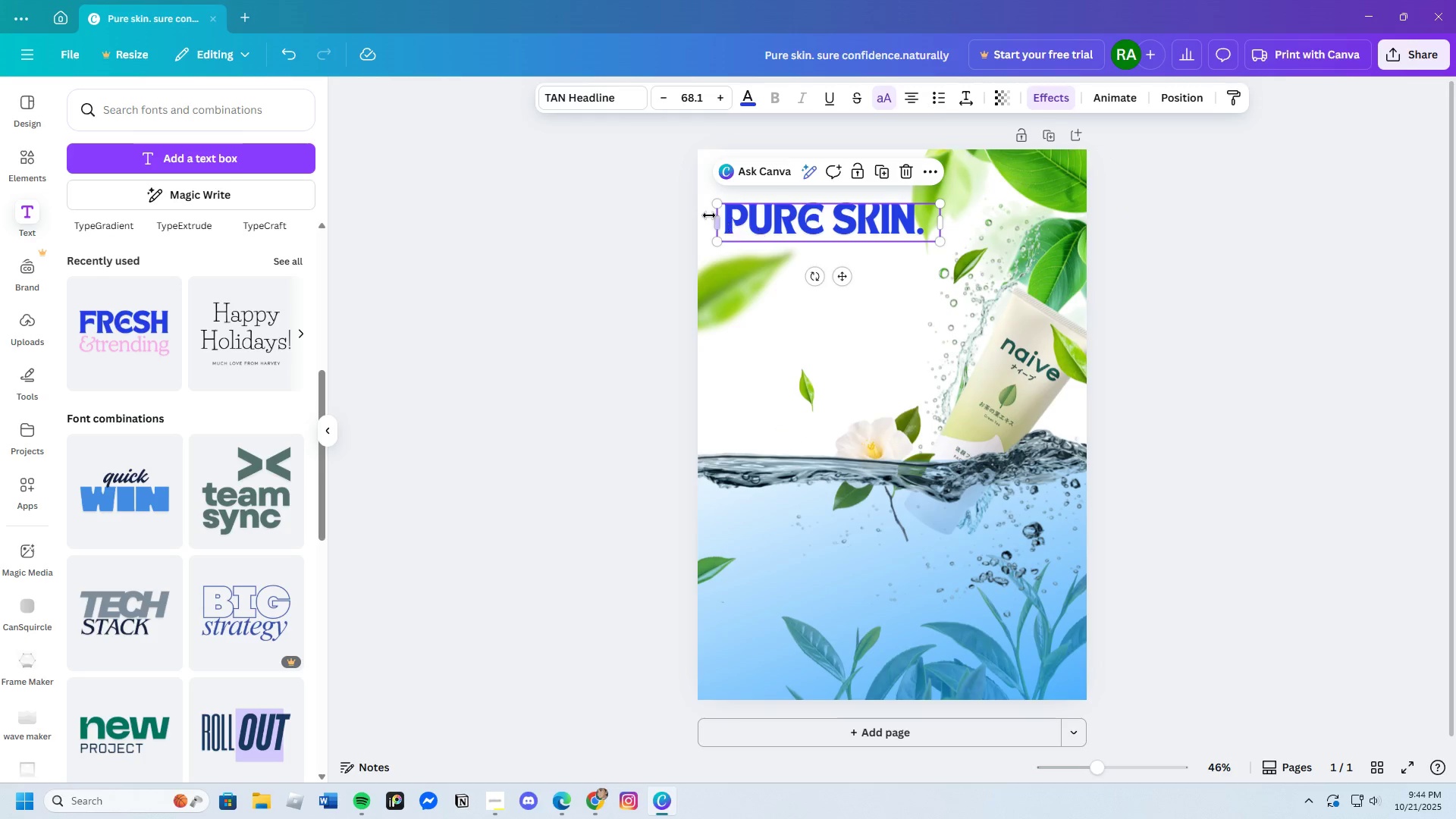 
left_click([709, 215])
 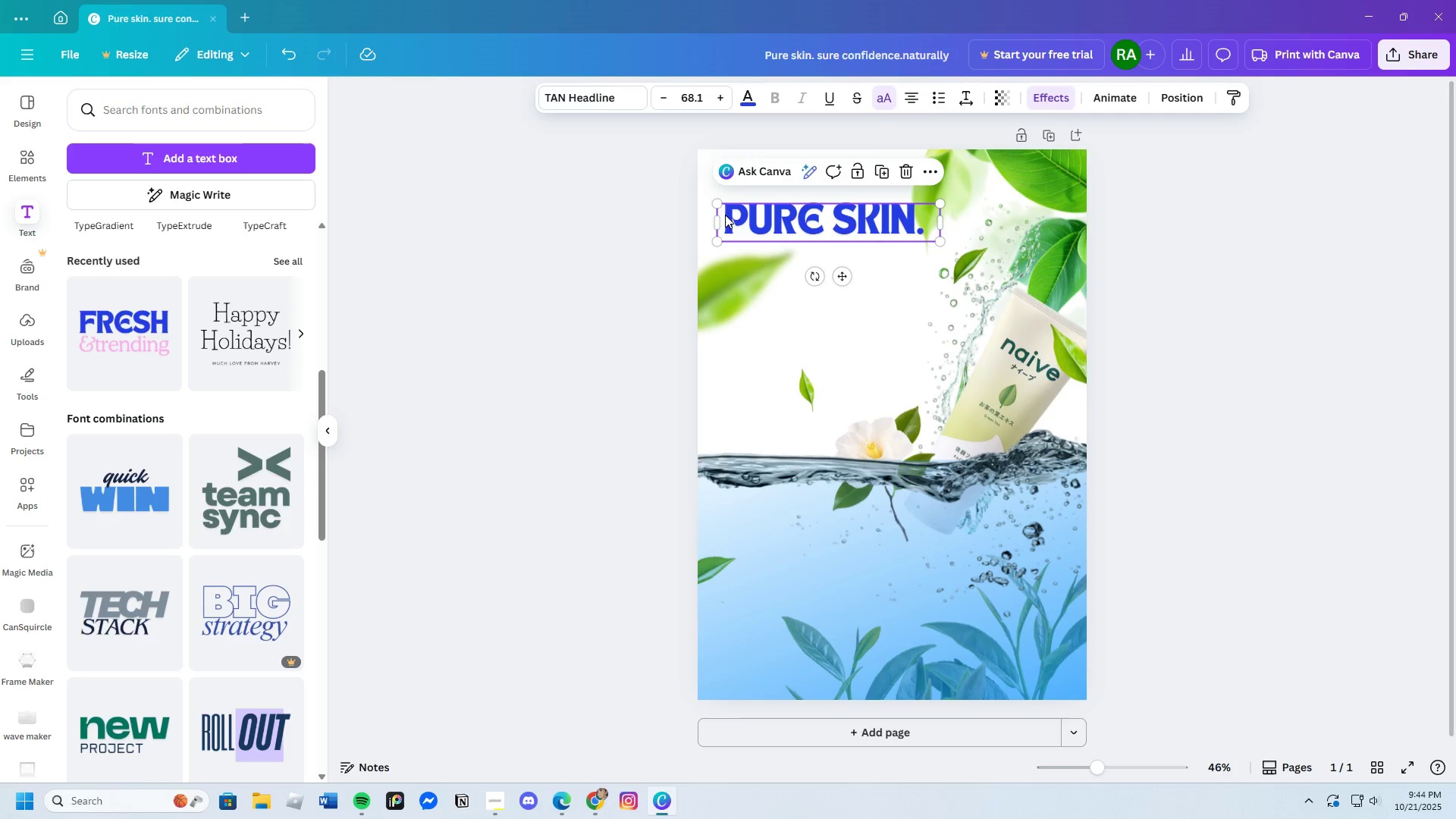 
left_click([725, 215])
 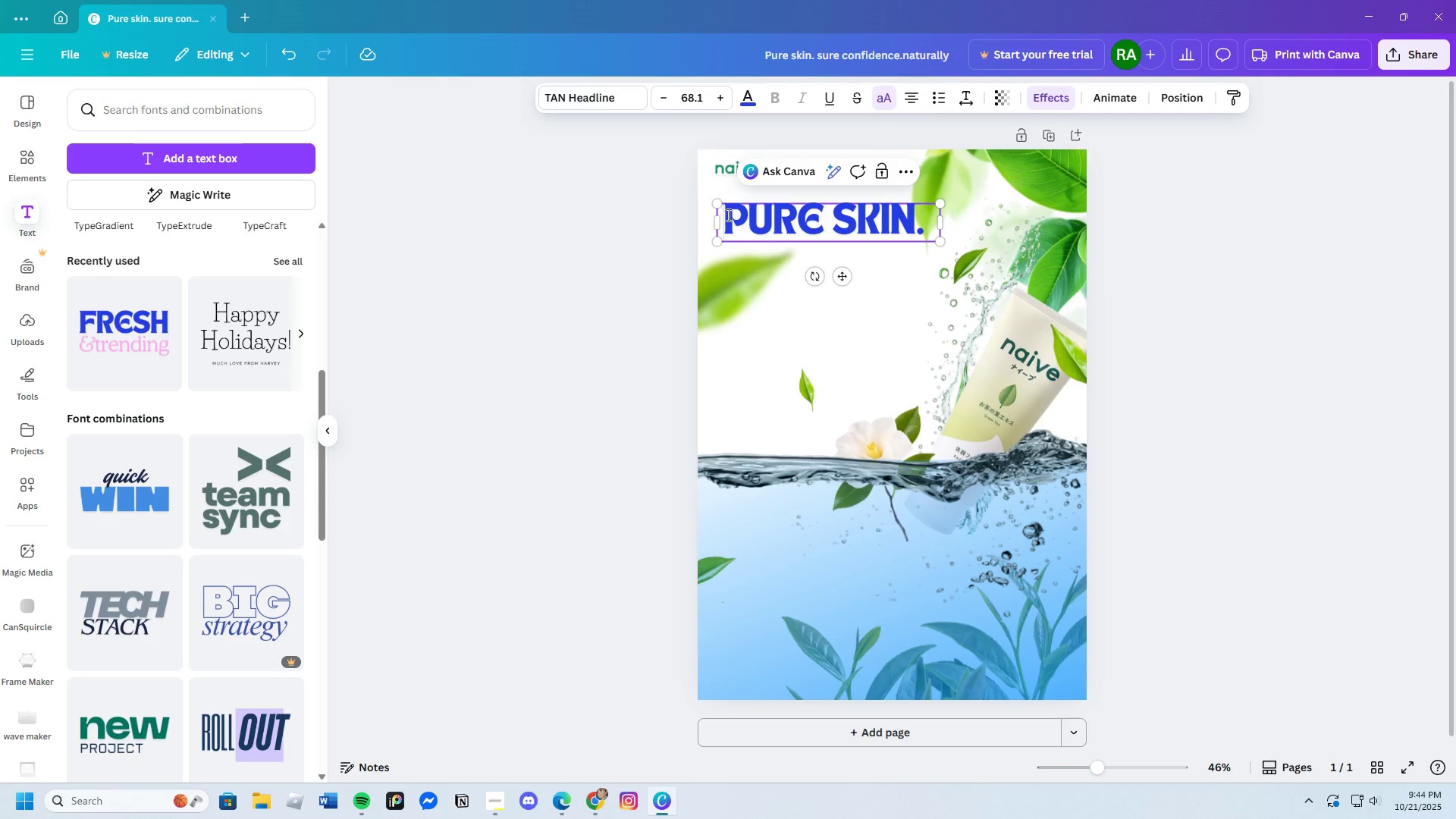 
left_click_drag(start_coordinate=[725, 215], to_coordinate=[940, 229])
 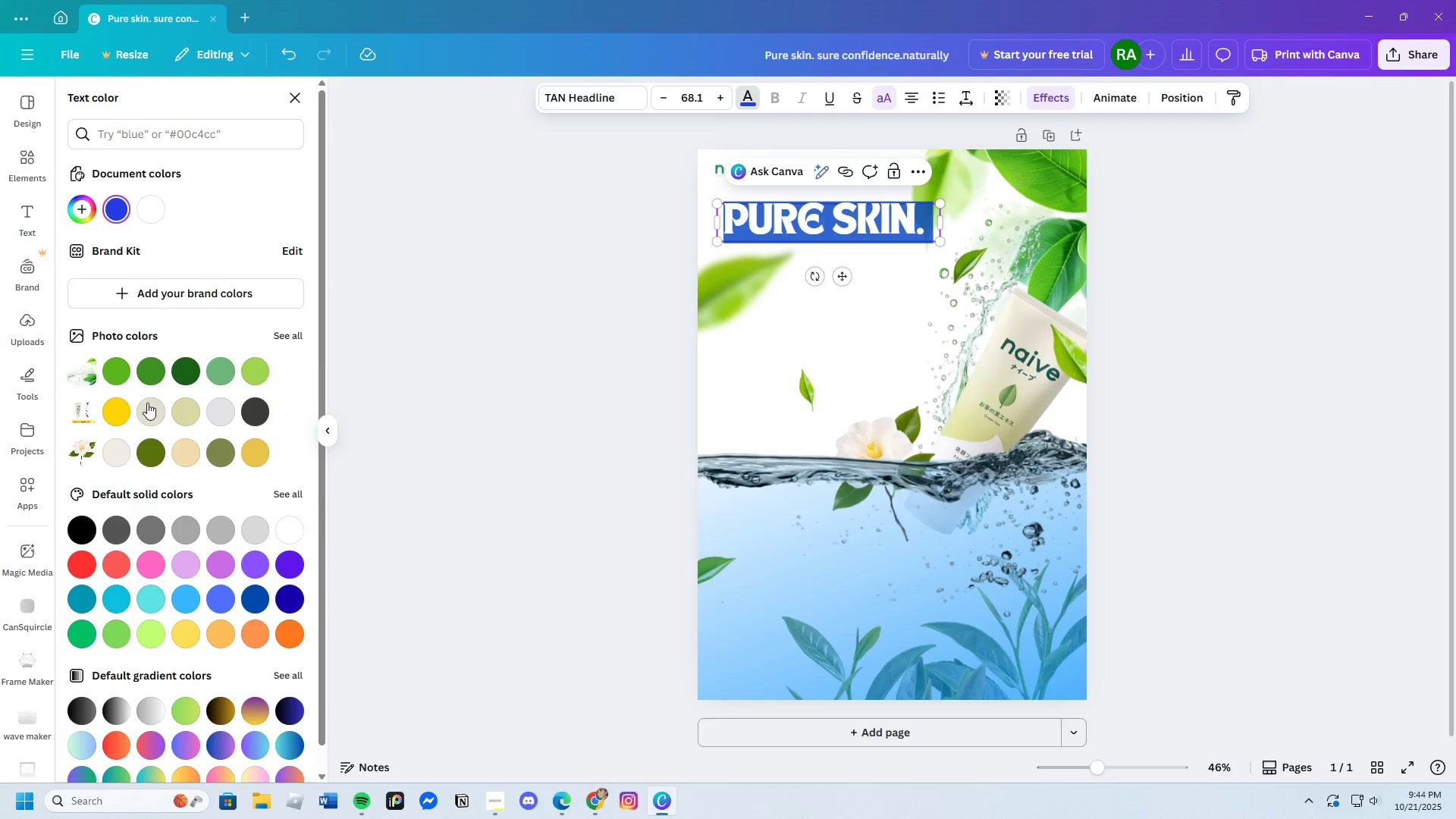 
left_click([184, 373])
 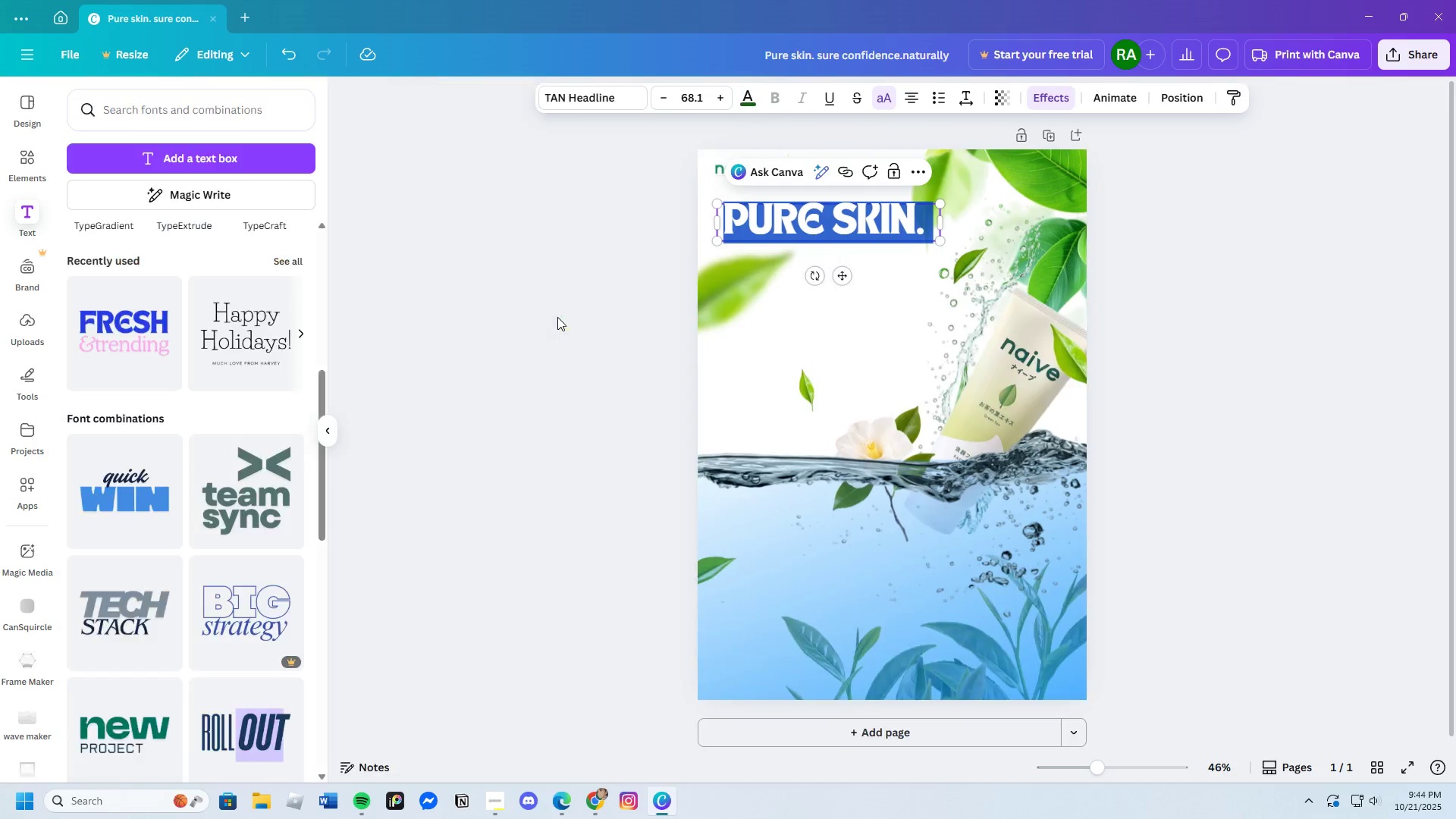 
double_click([557, 317])
 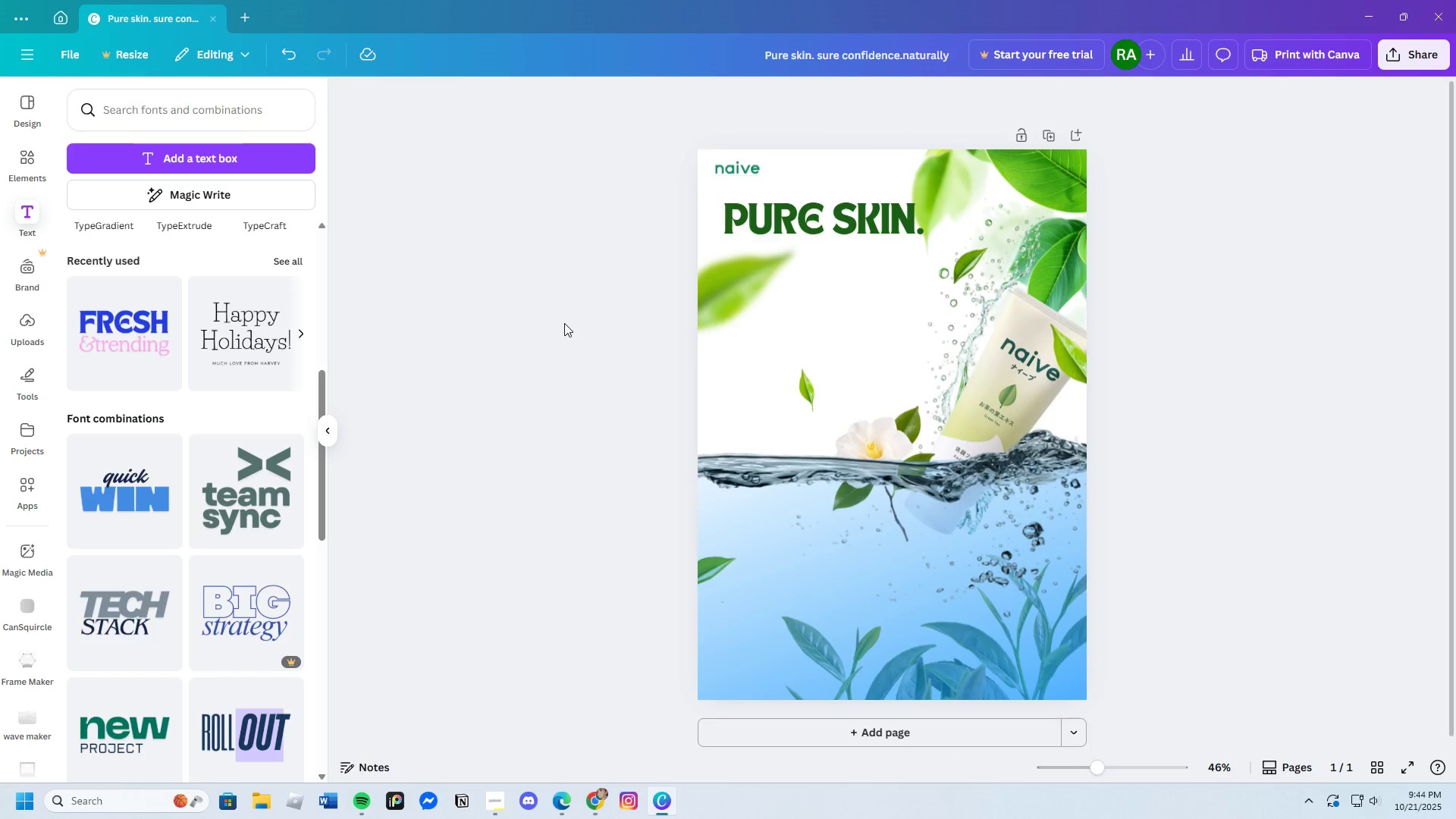 
left_click([746, 231])
 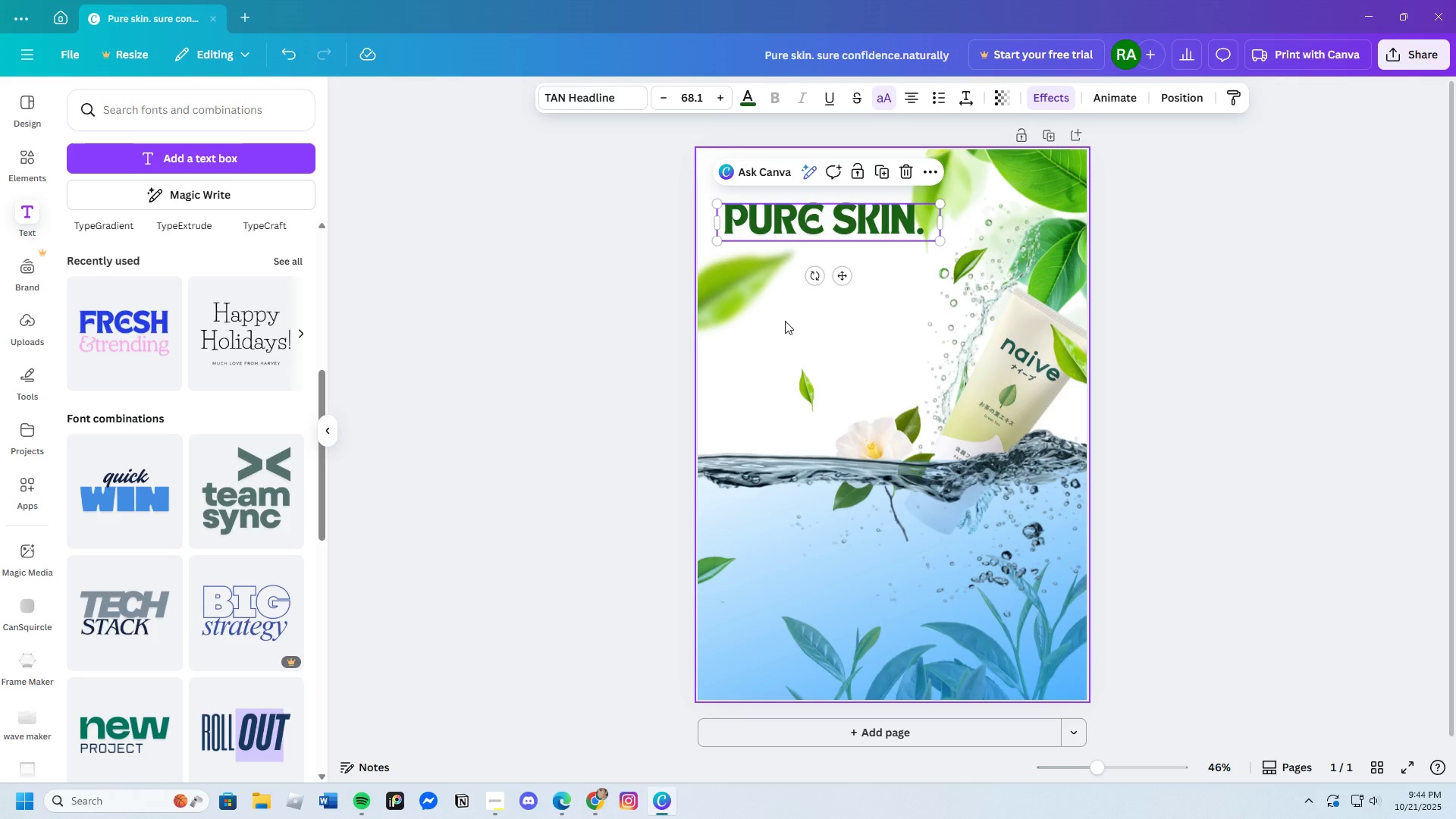 
key(Control+C)
 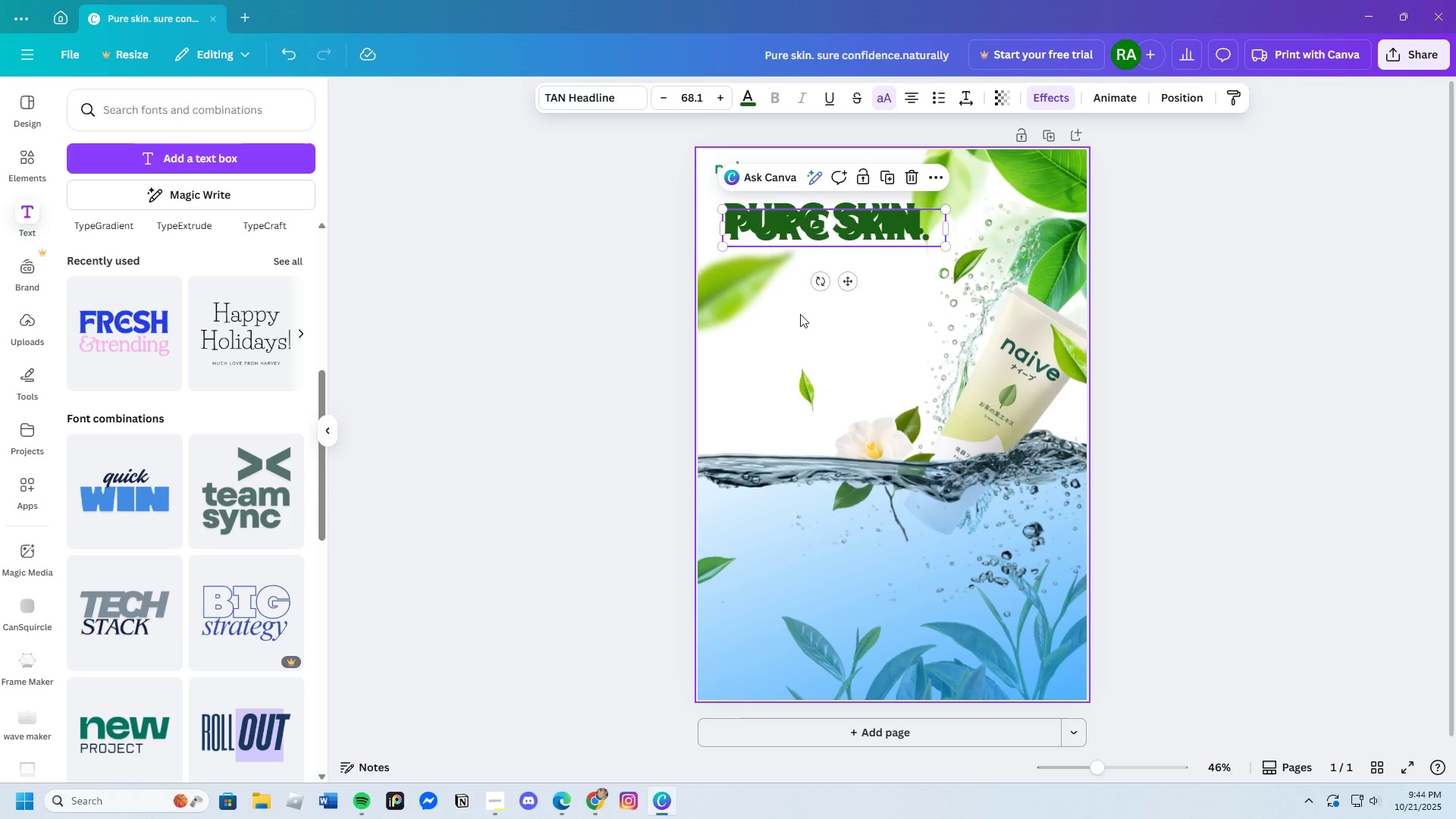 
key(Control+V)
 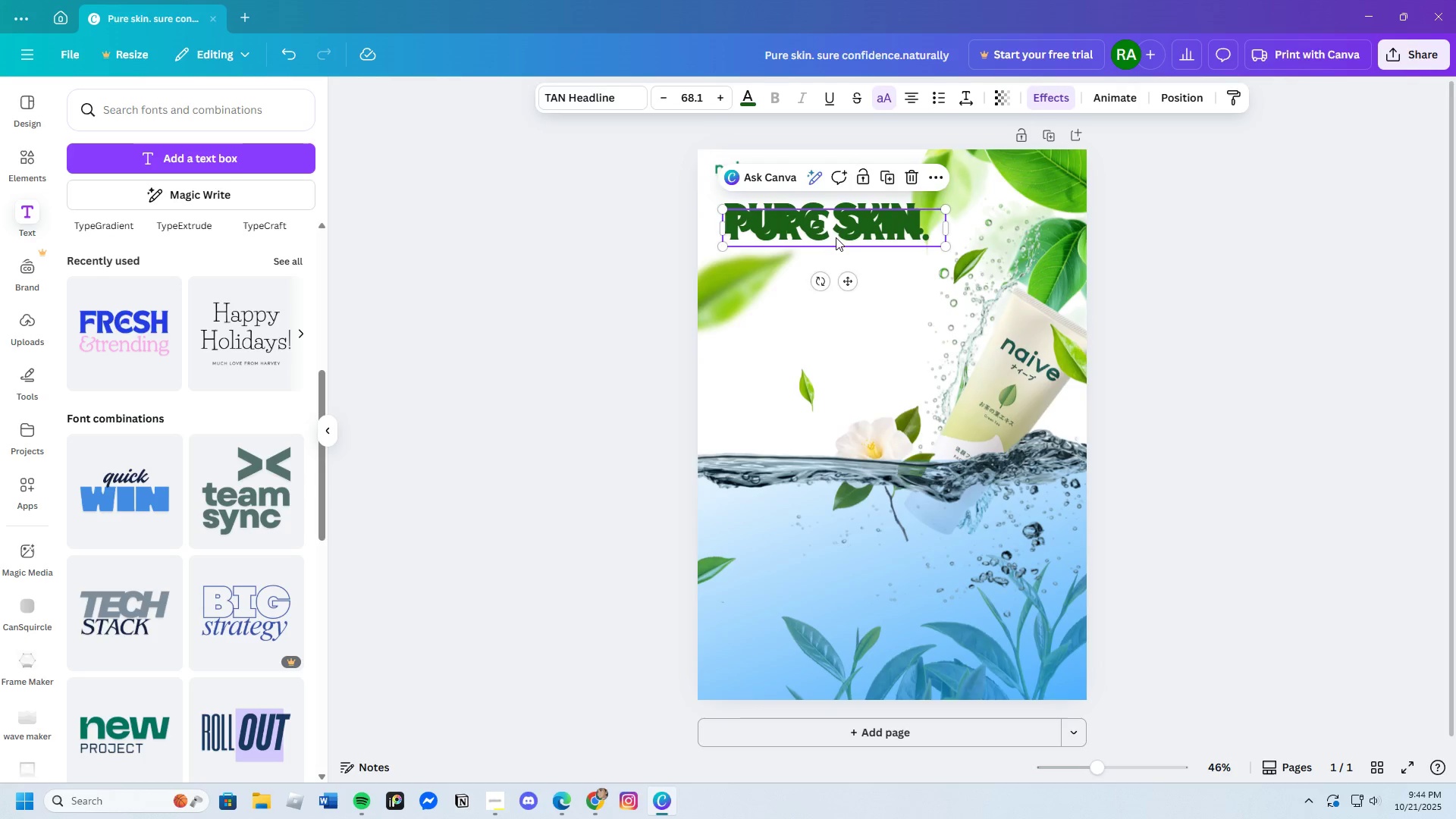 
left_click_drag(start_coordinate=[836, 236], to_coordinate=[830, 261])
 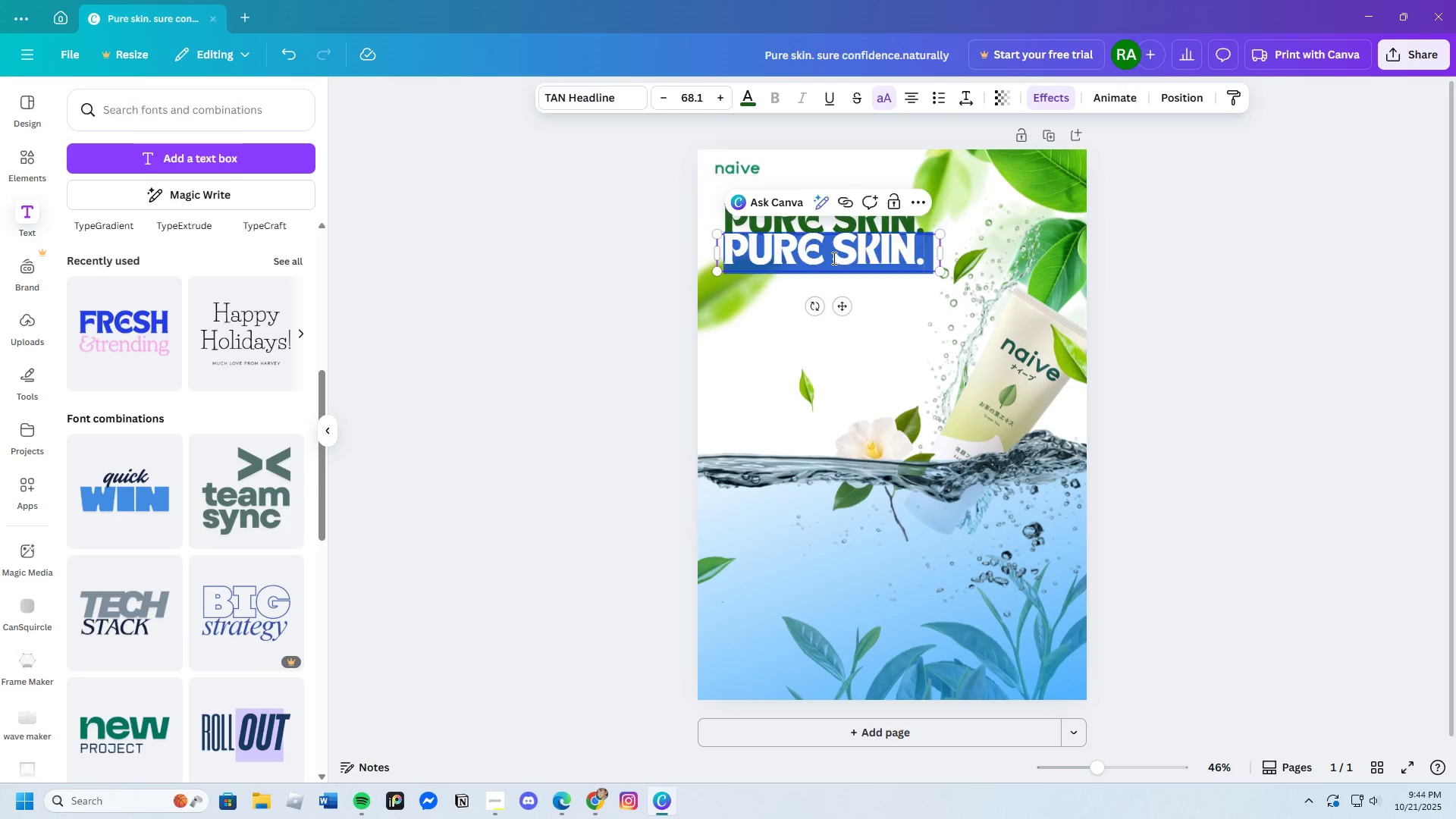 
left_click([833, 258])
 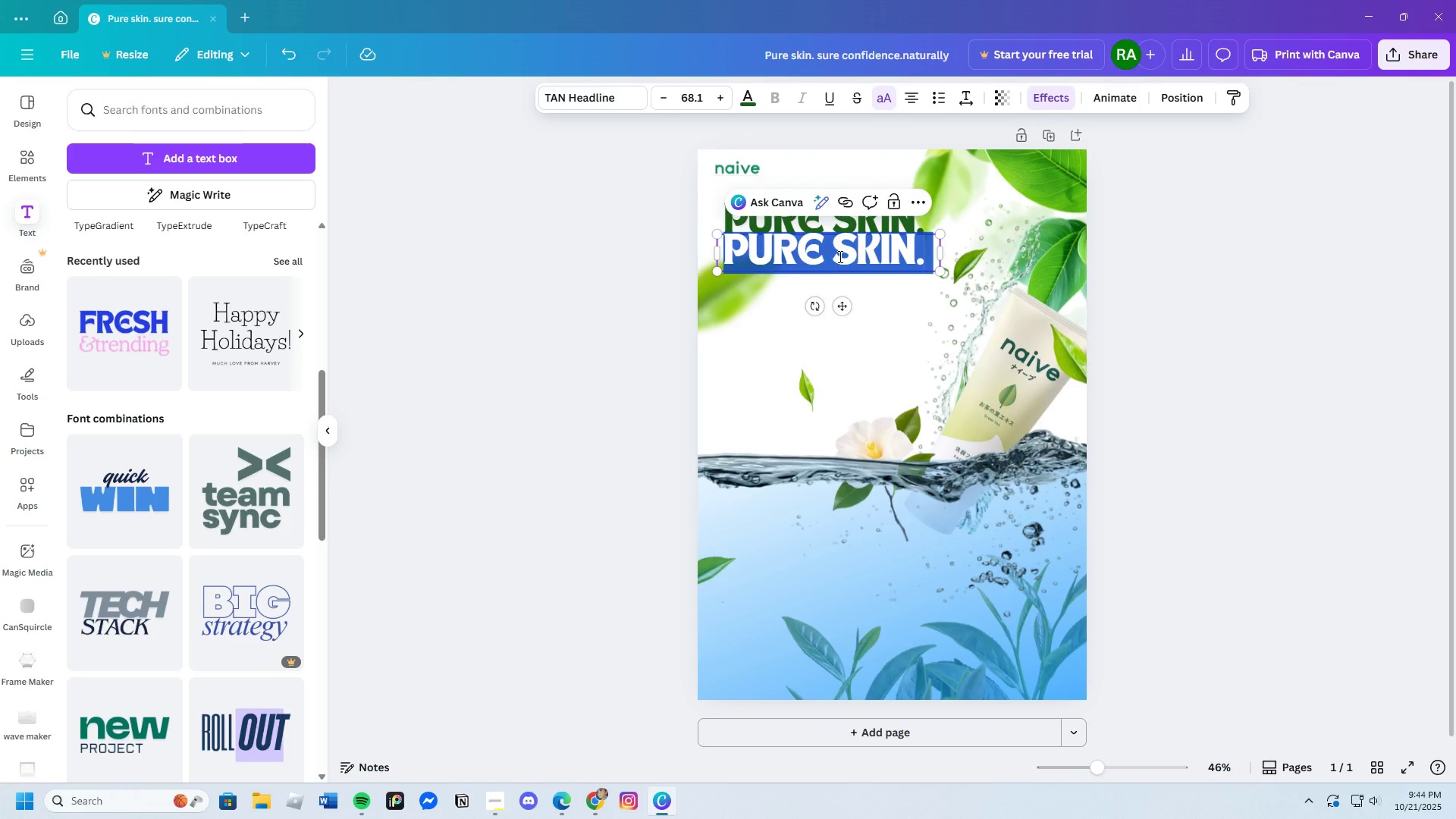 
key(Backspace)
type(sure confidence)
 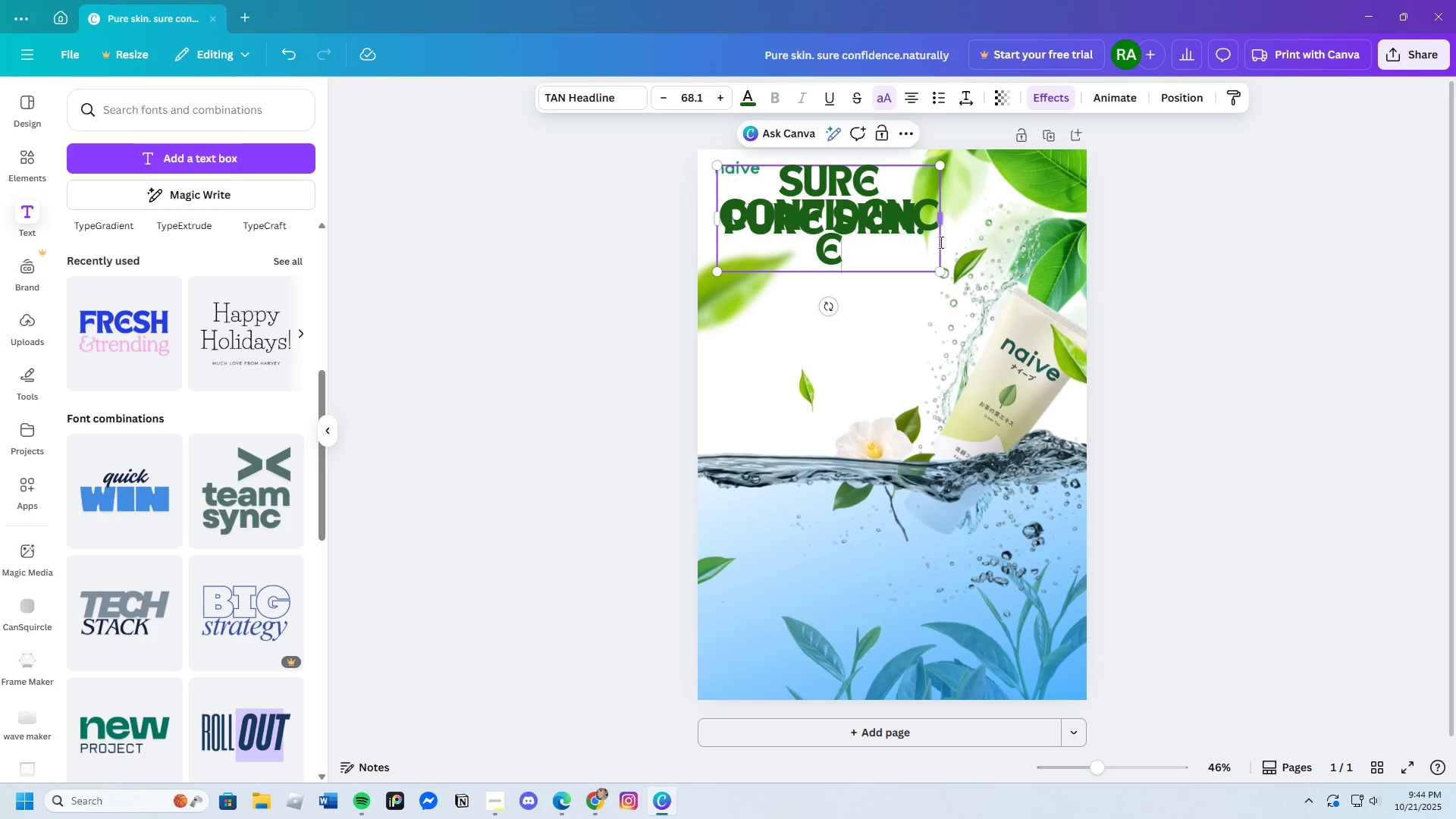 
left_click_drag(start_coordinate=[940, 218], to_coordinate=[978, 222])
 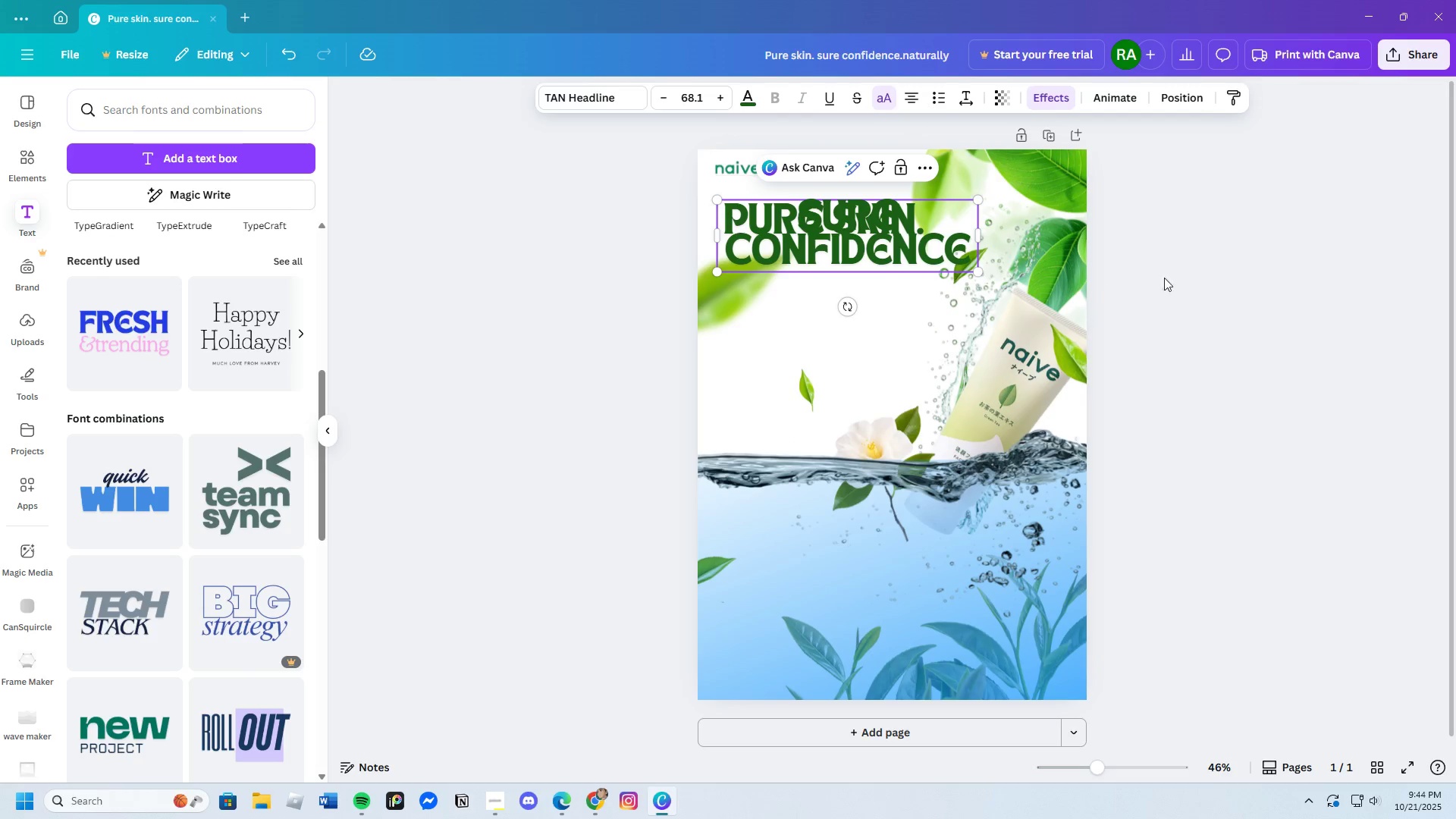 
left_click([1169, 281])
 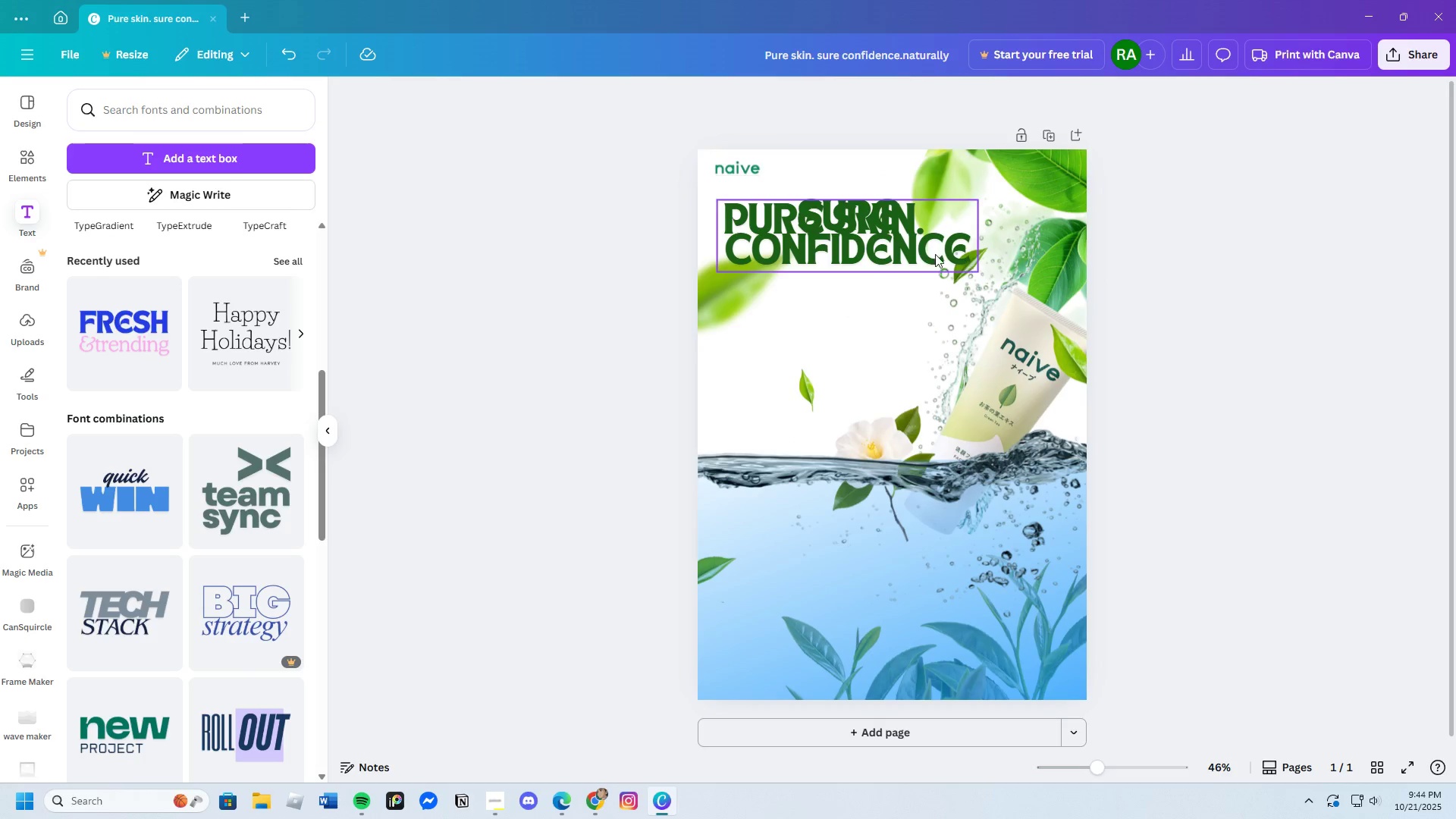 
left_click([927, 251])
 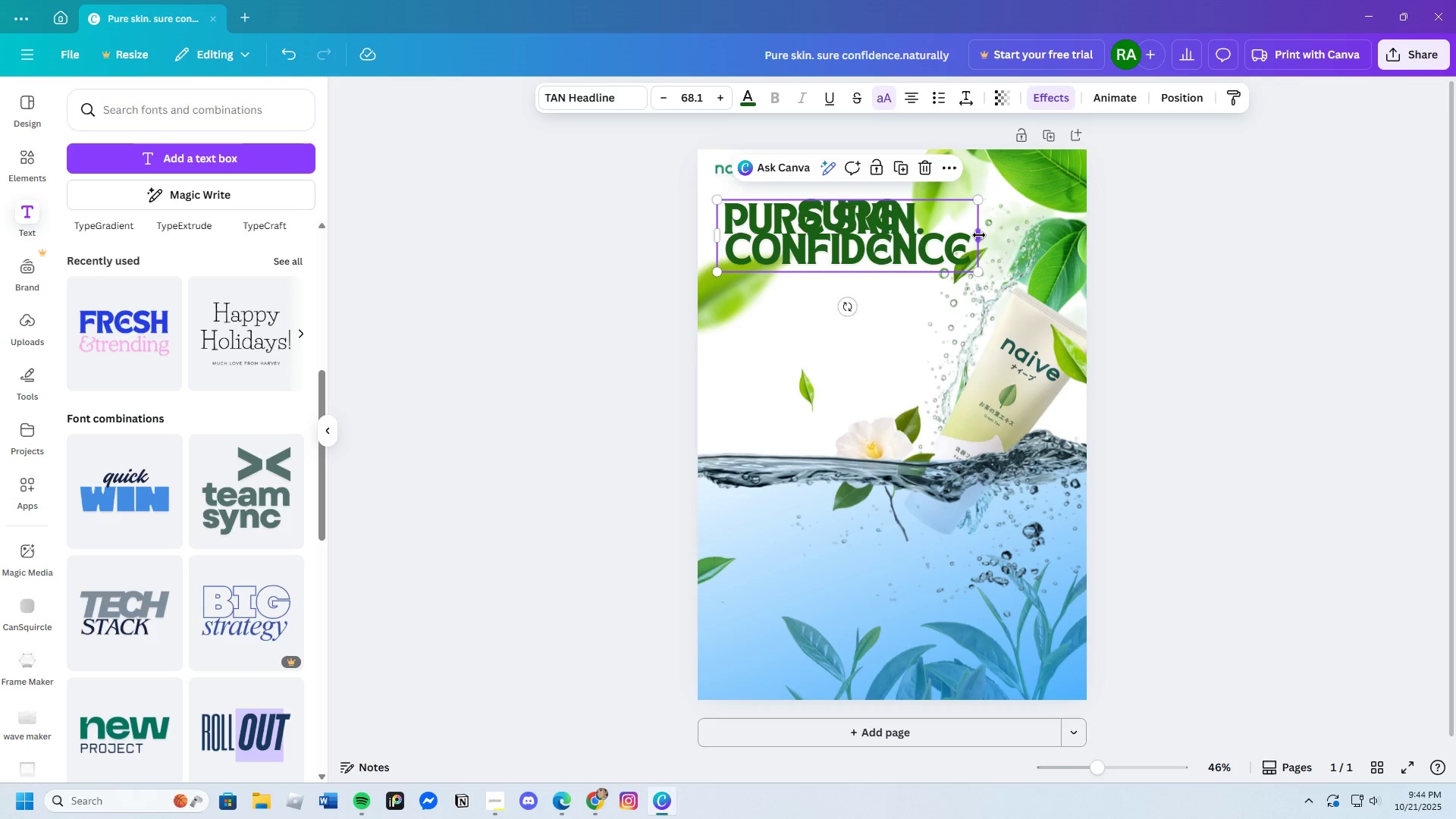 
left_click_drag(start_coordinate=[979, 235], to_coordinate=[1097, 242])
 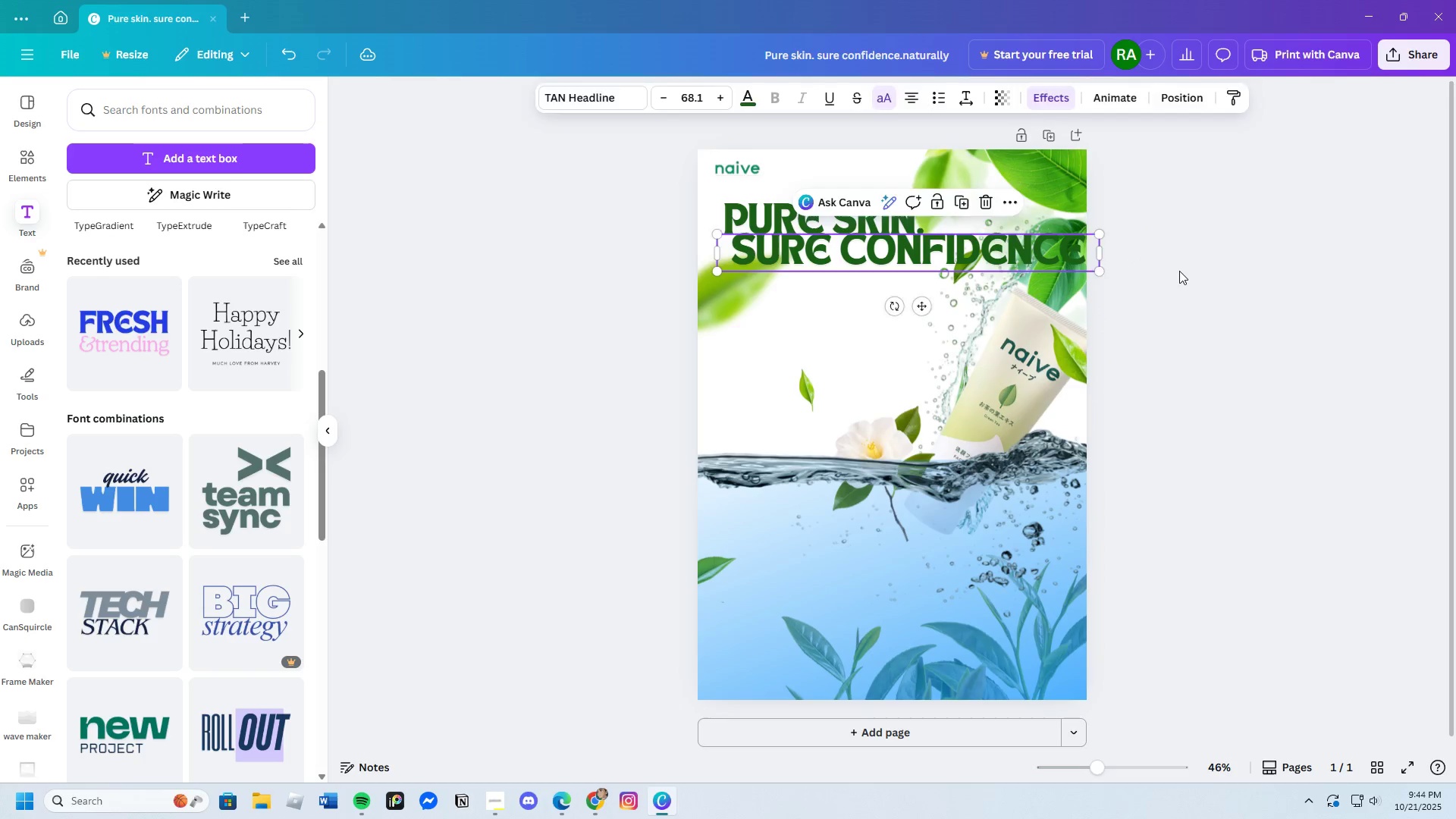 
left_click([1179, 271])
 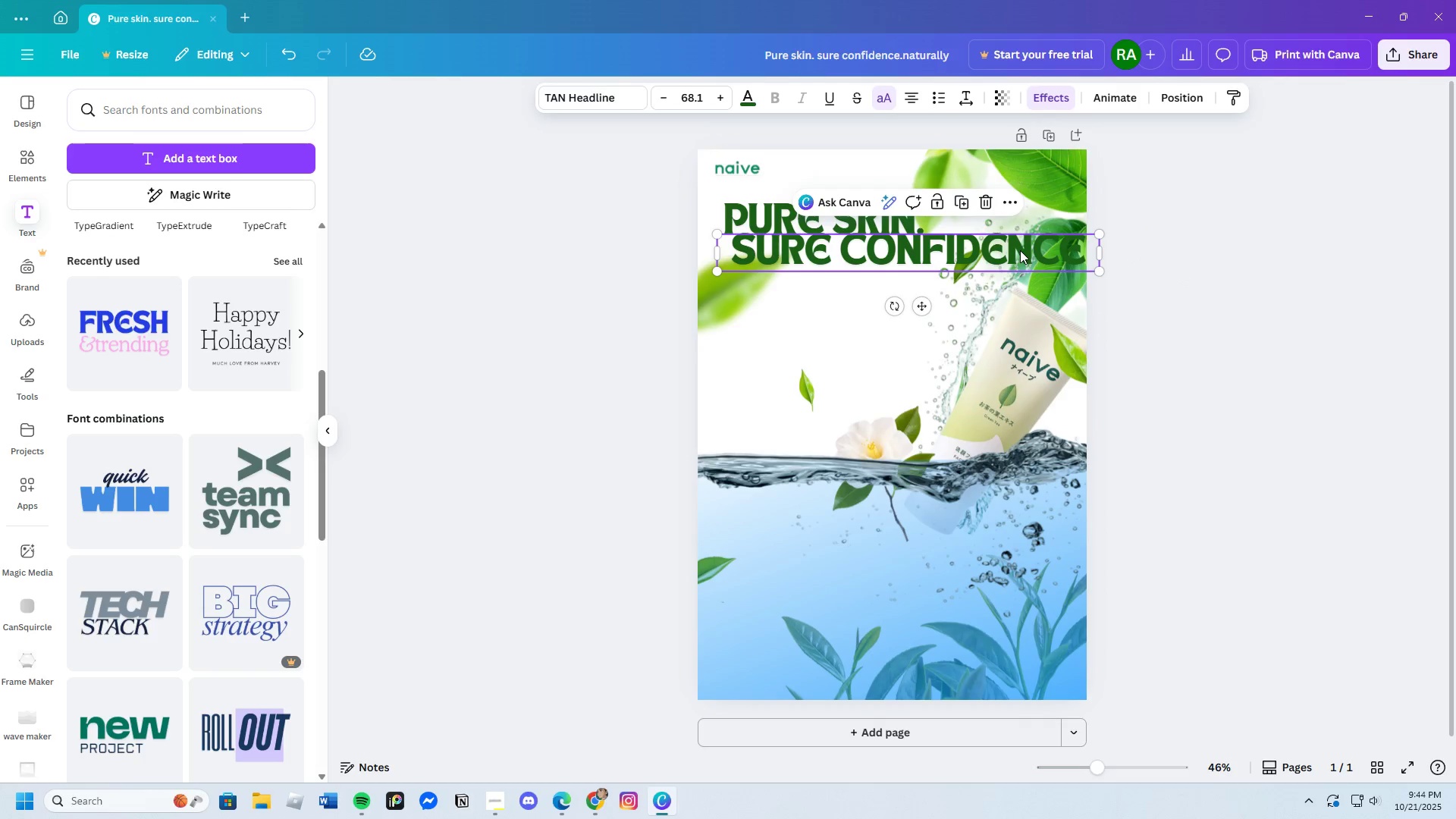 
left_click_drag(start_coordinate=[1022, 250], to_coordinate=[1008, 263])
 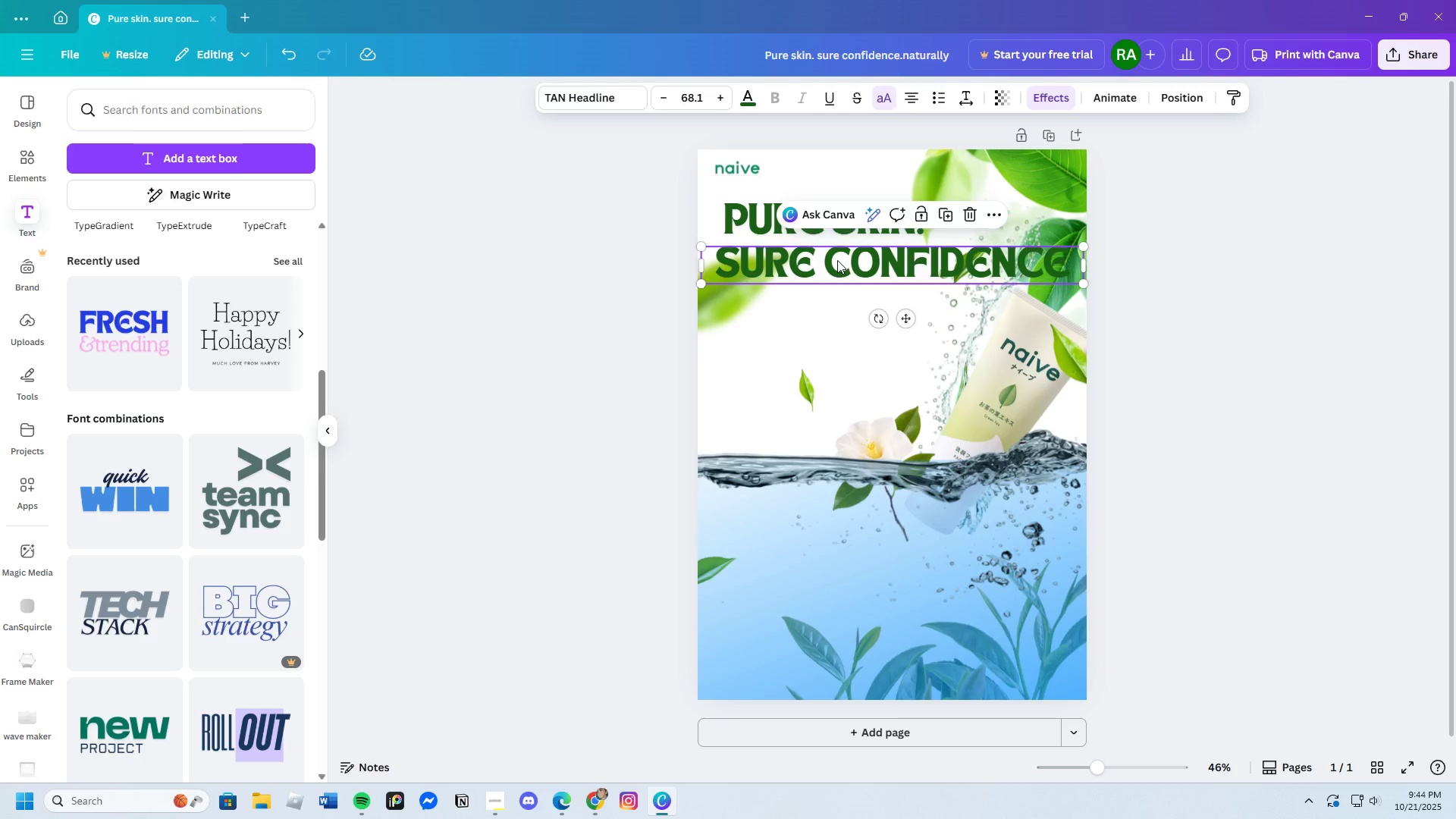 
left_click([837, 260])
 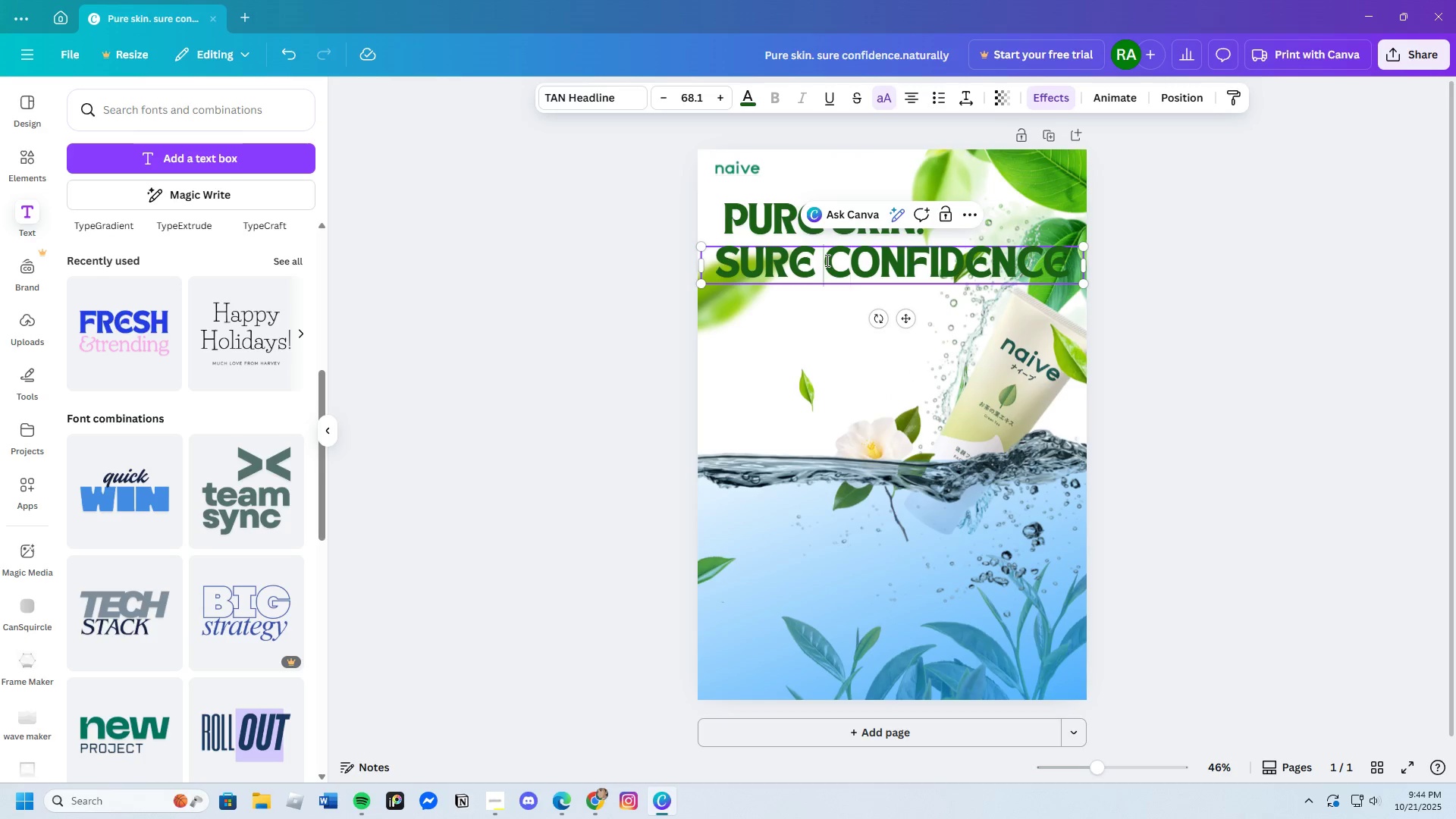 
double_click([826, 260])
 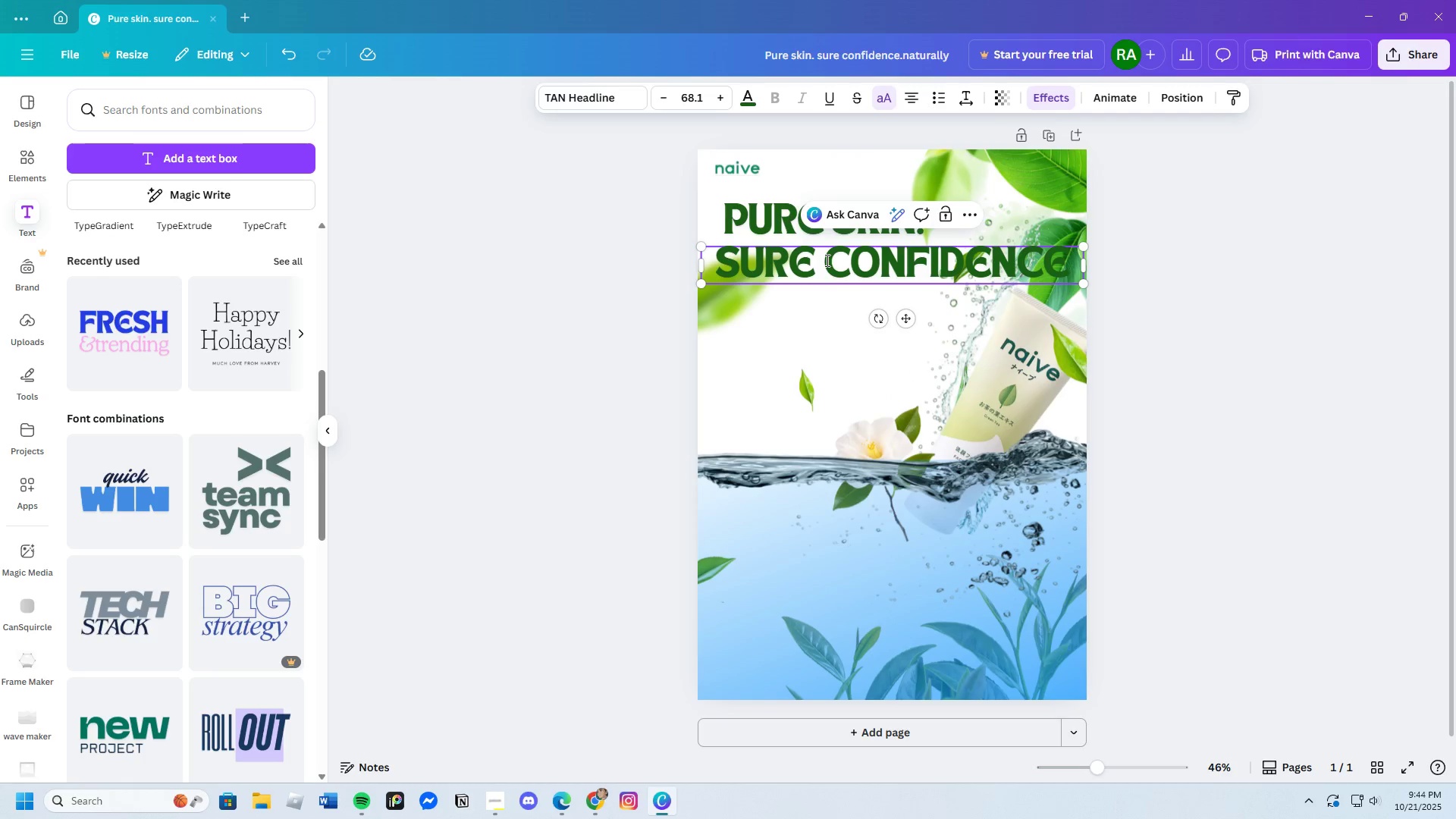 
left_click_drag(start_coordinate=[826, 260], to_coordinate=[1062, 261])
 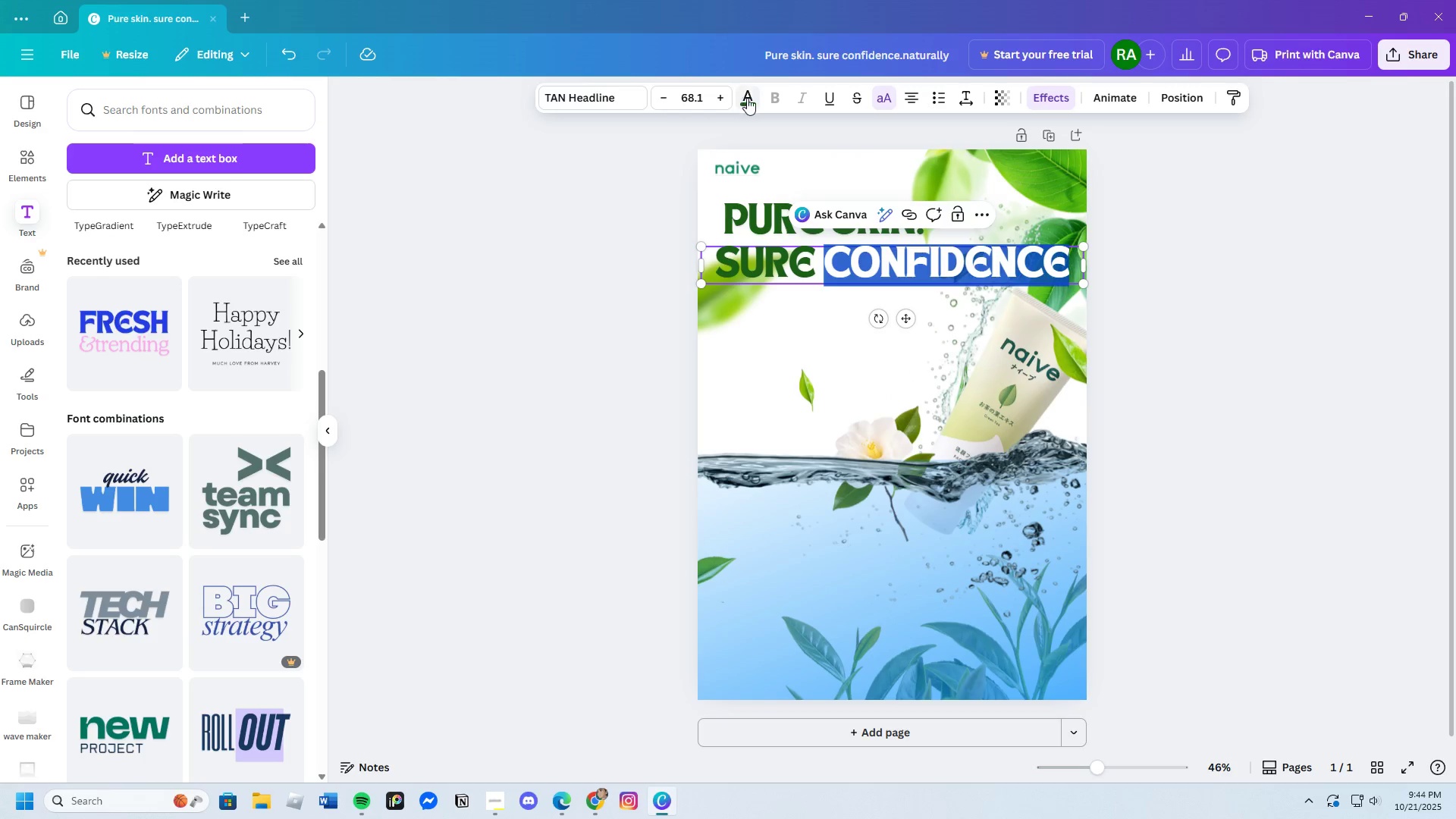 
left_click([747, 98])
 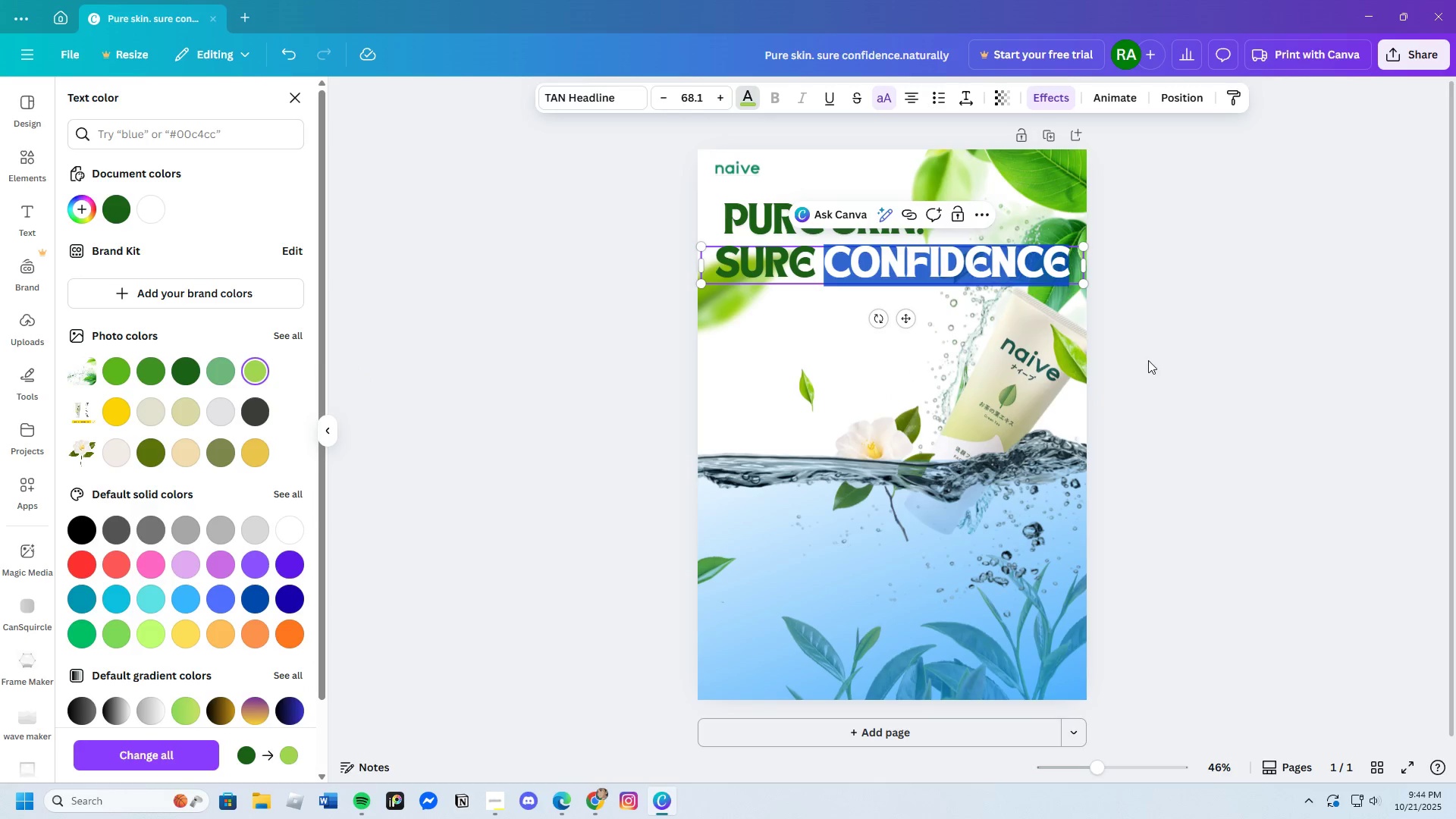 
double_click([1149, 360])
 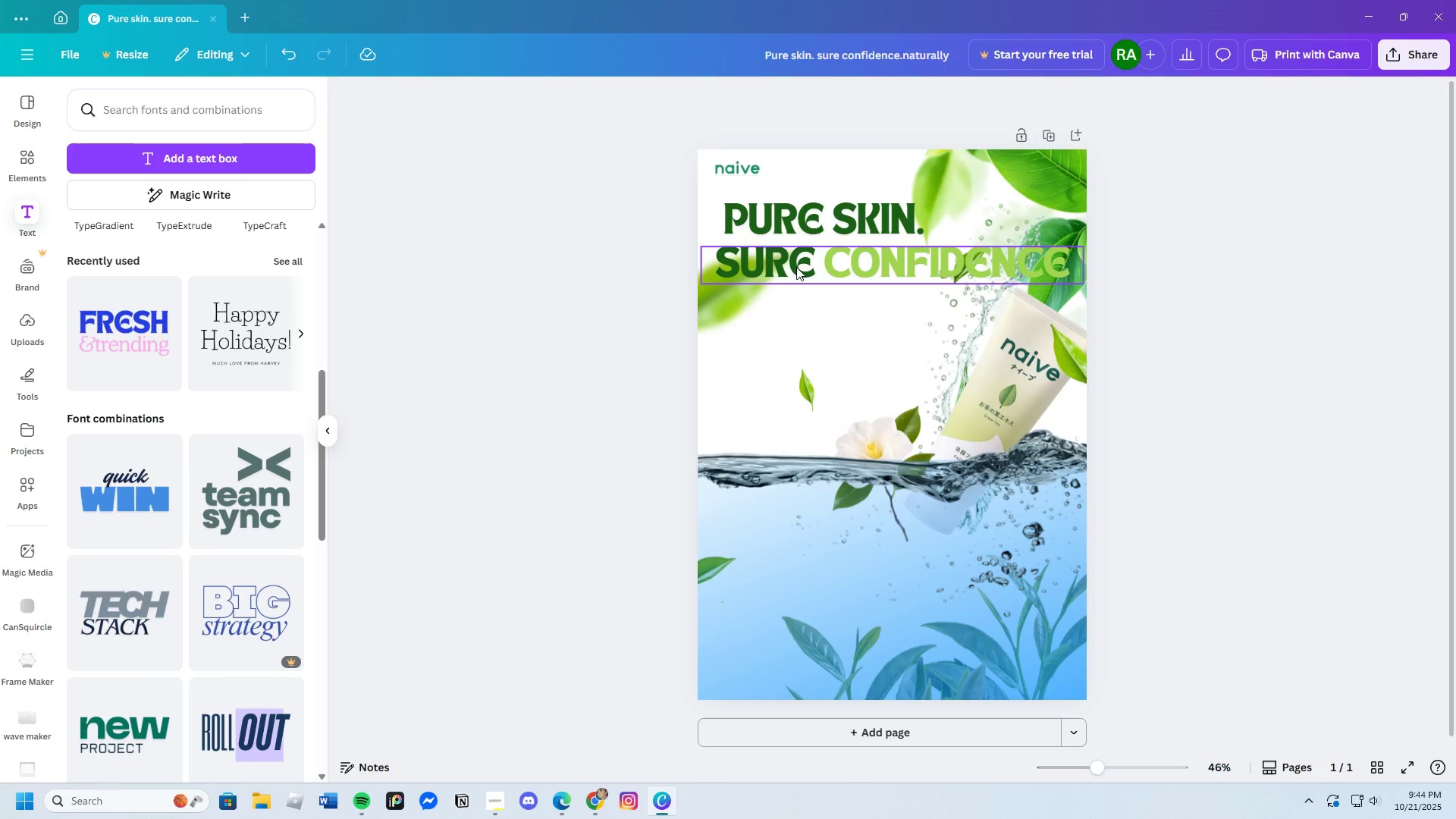 
left_click([830, 260])
 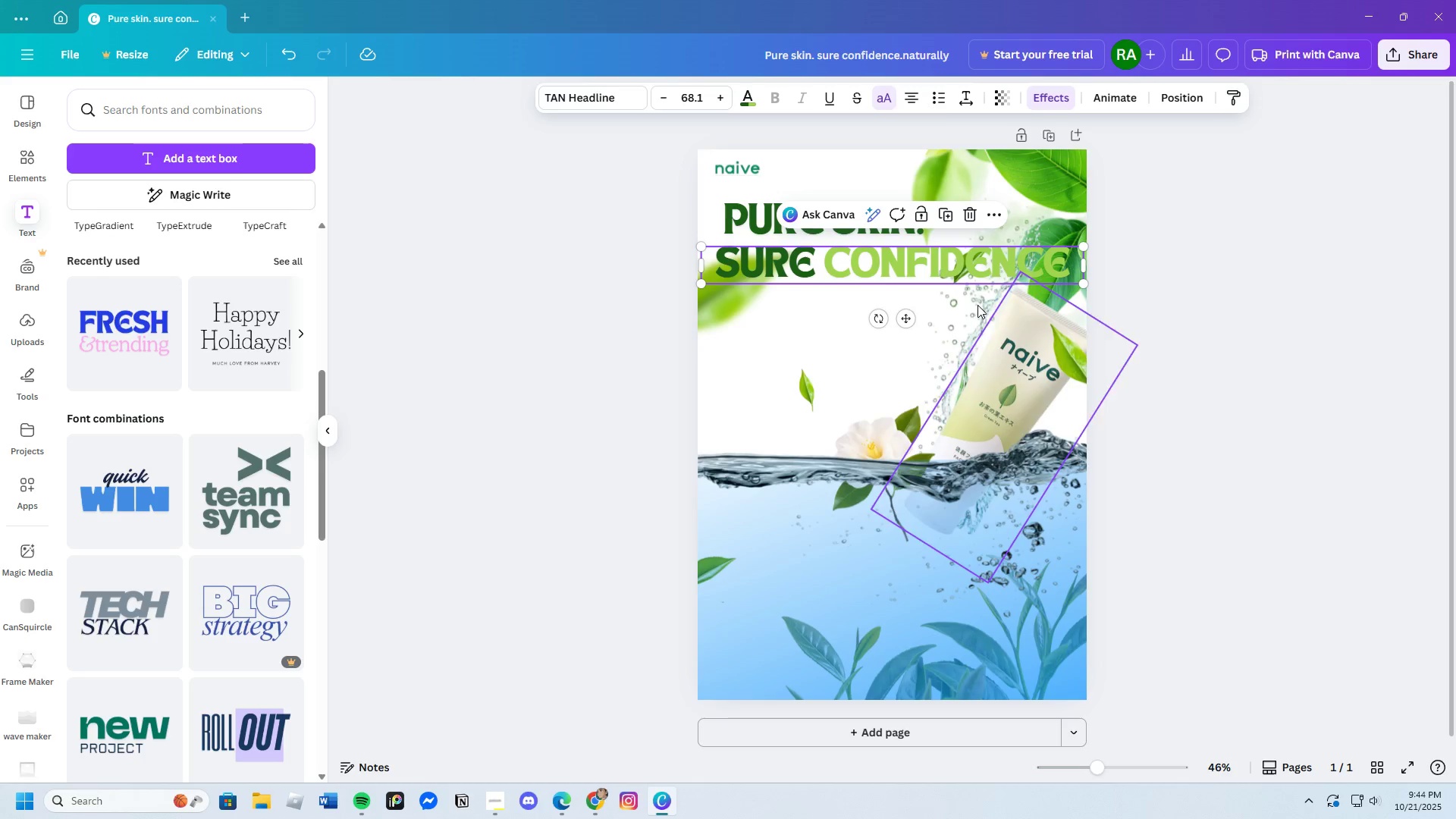 
left_click([827, 265])
 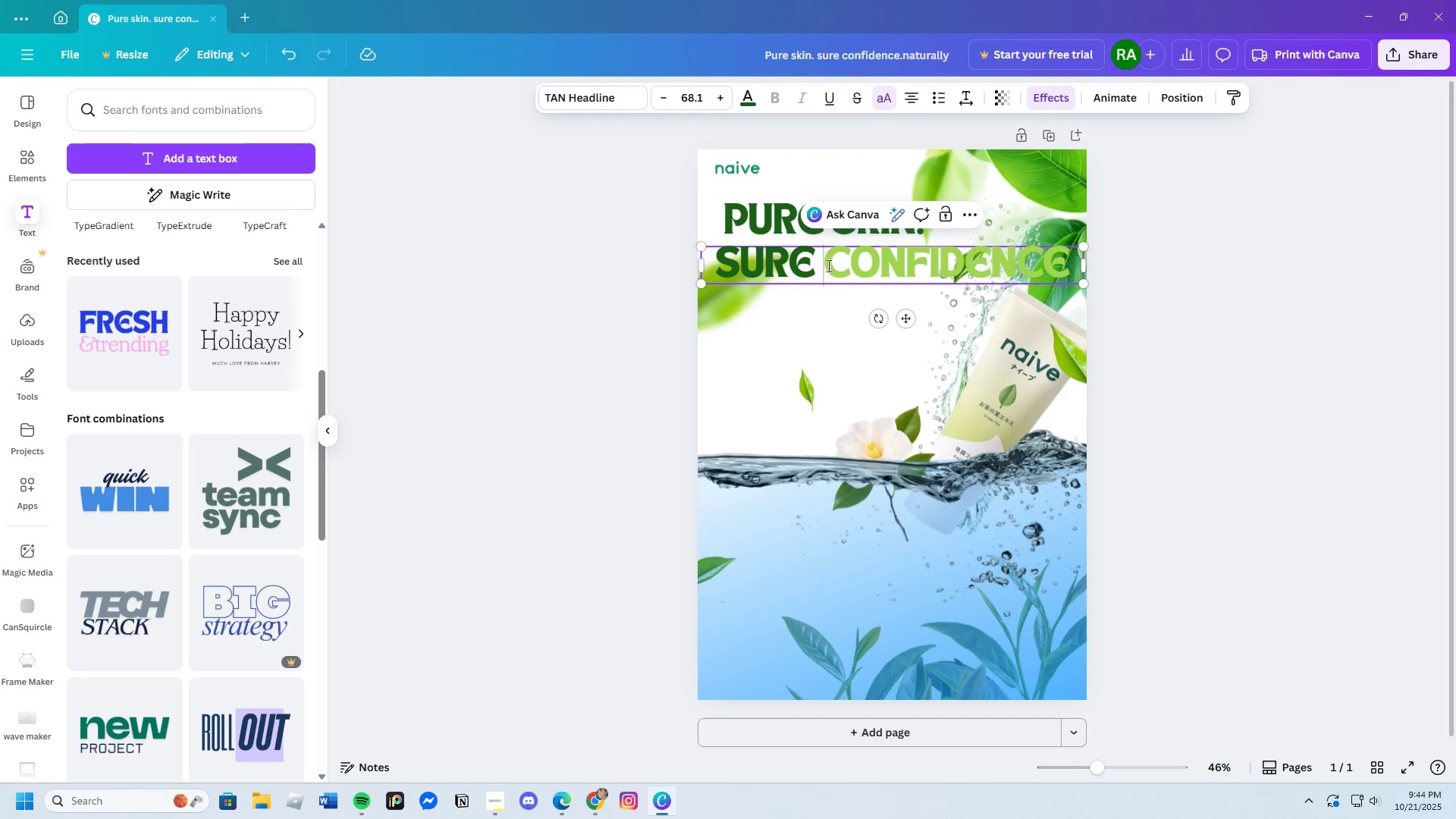 
left_click_drag(start_coordinate=[827, 265], to_coordinate=[1068, 275])
 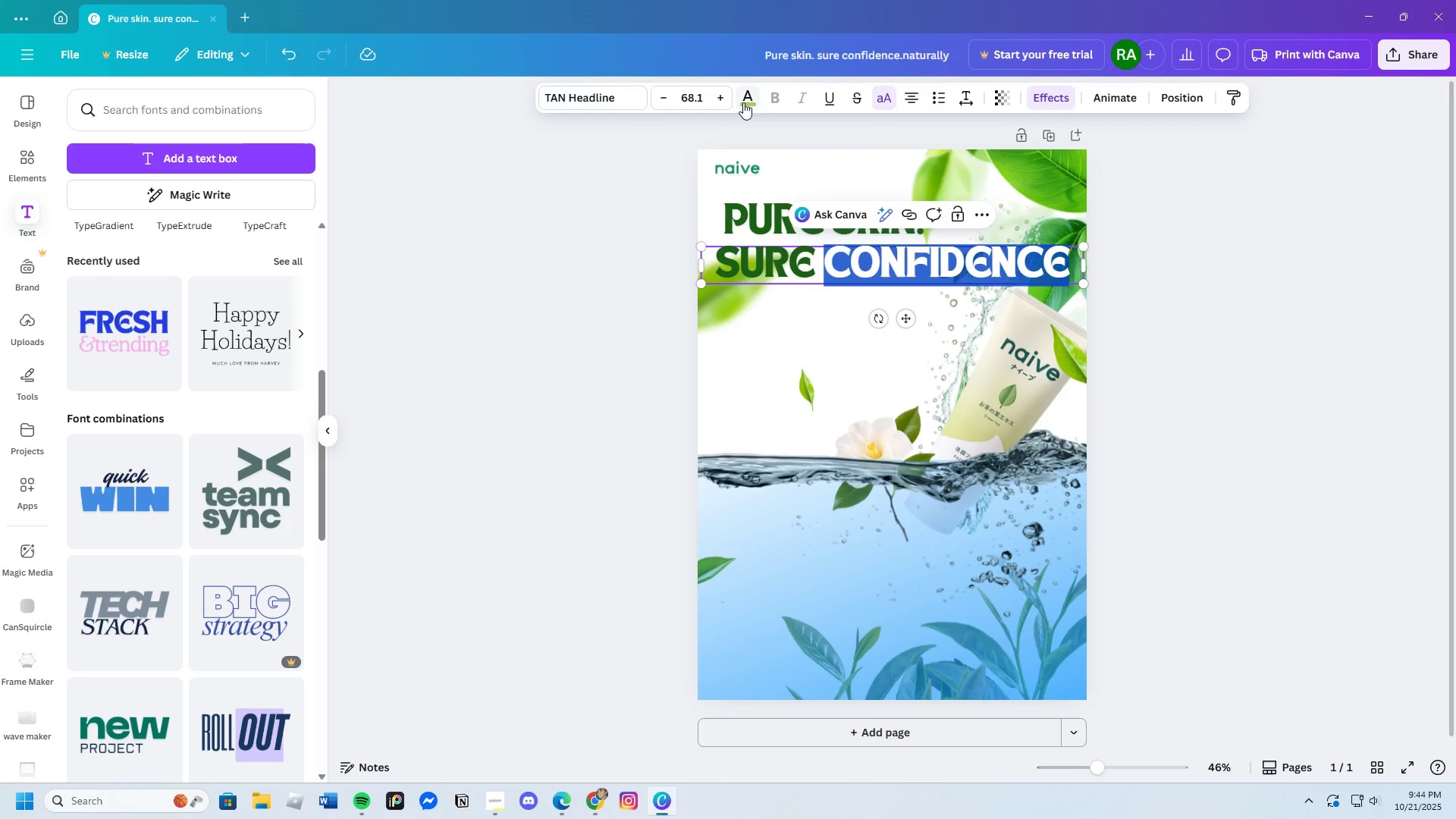 
left_click([745, 101])
 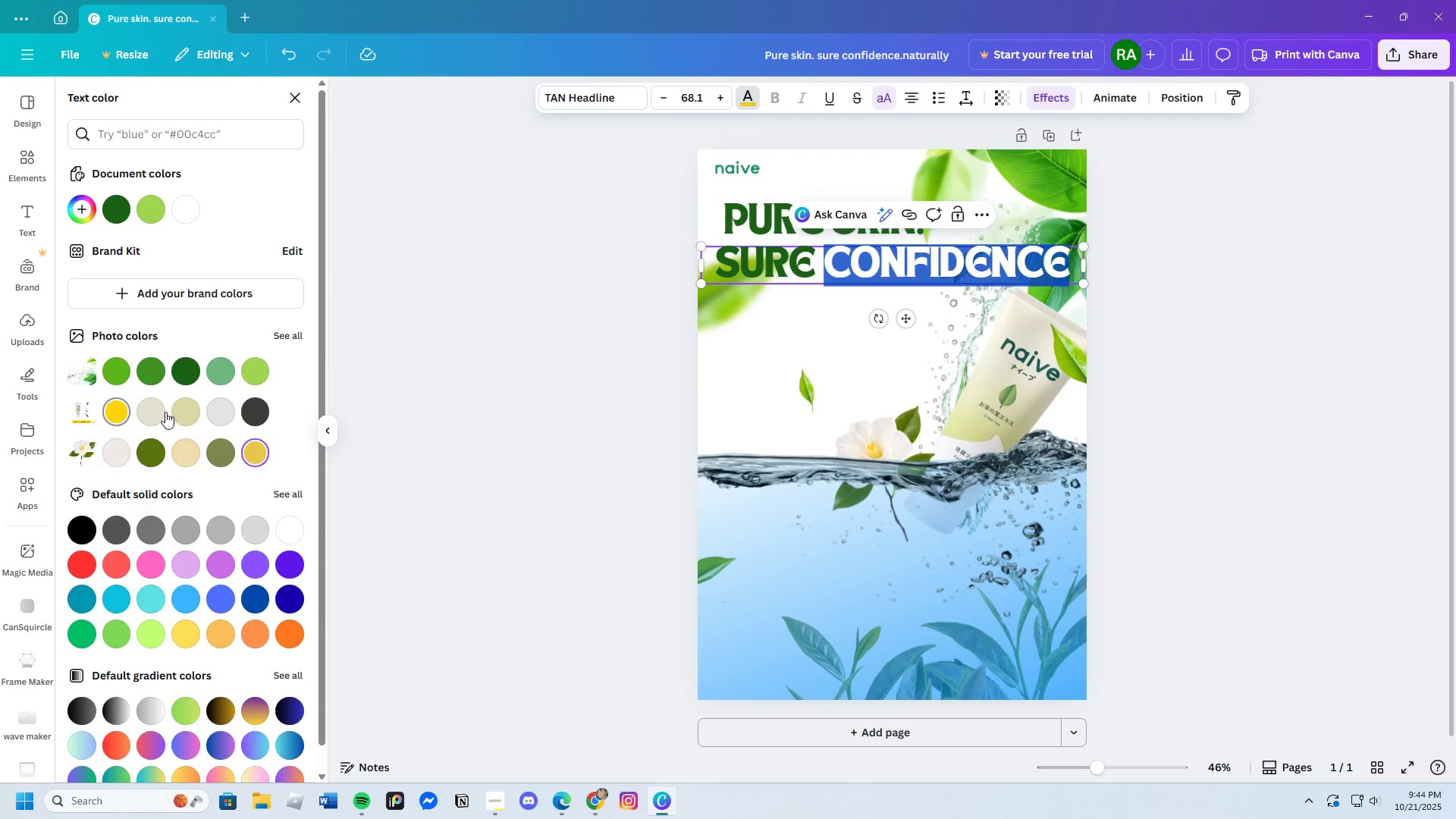 
double_click([1194, 415])
 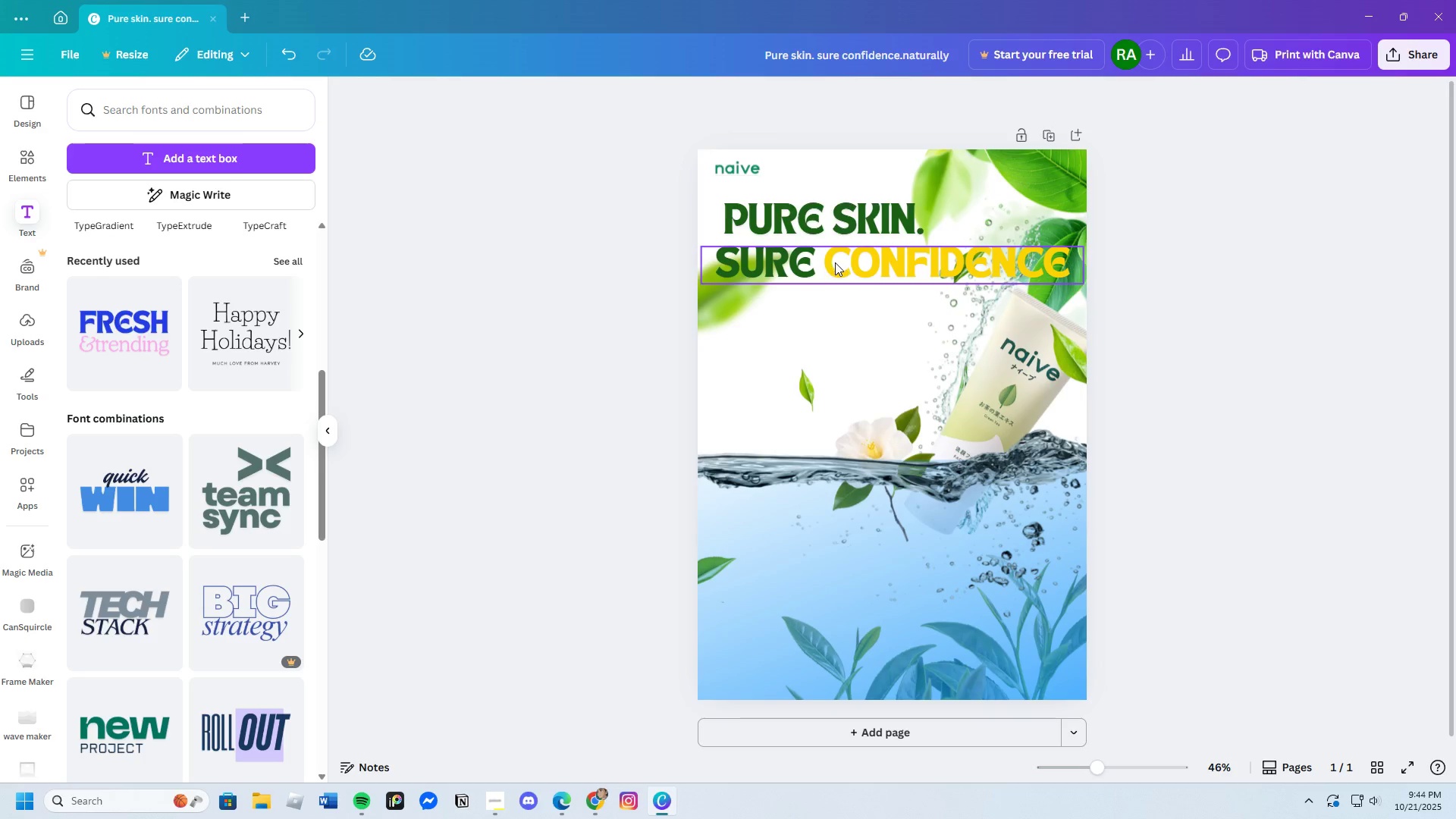 
double_click([830, 264])
 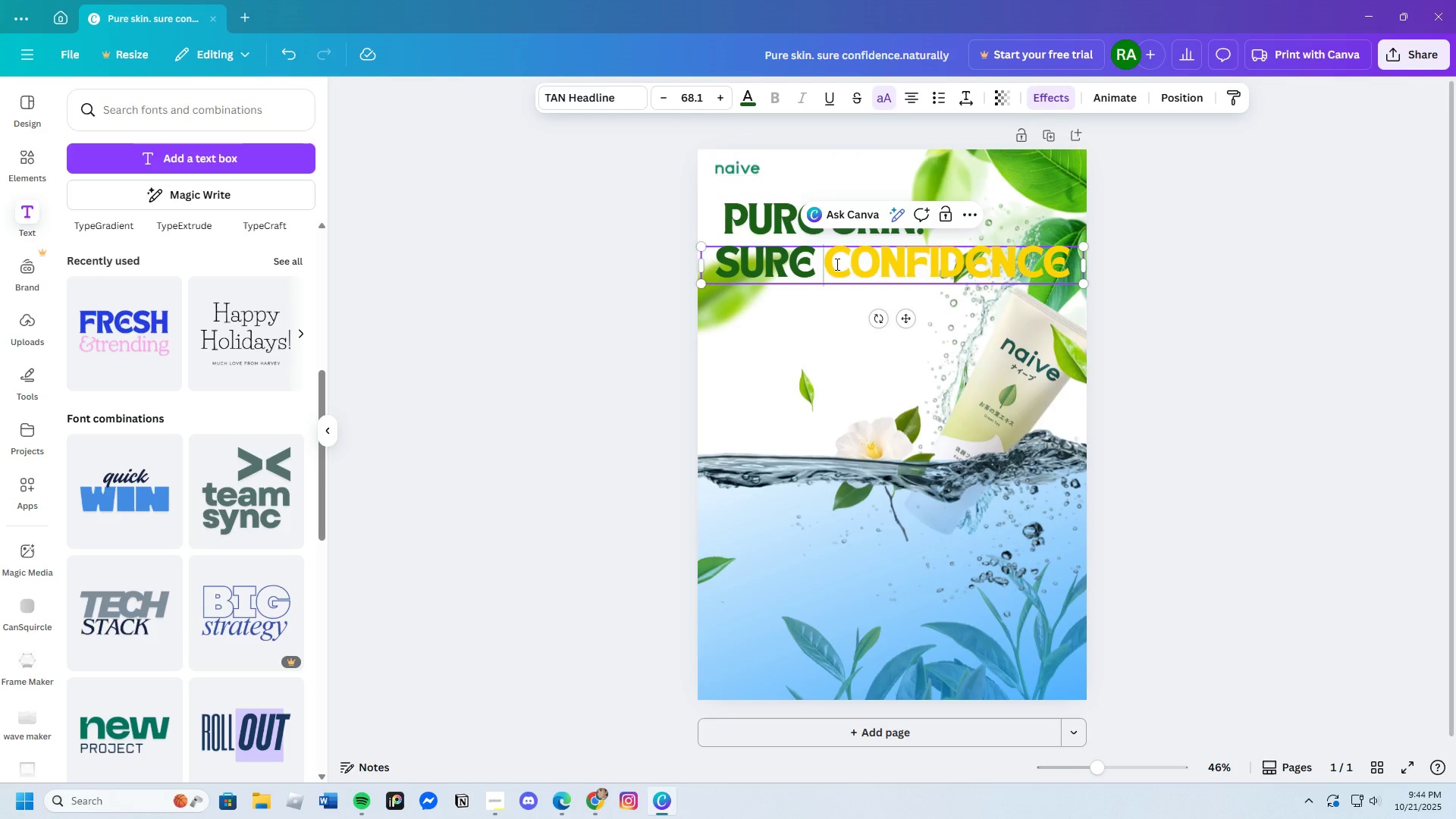 
left_click_drag(start_coordinate=[830, 264], to_coordinate=[1075, 260])
 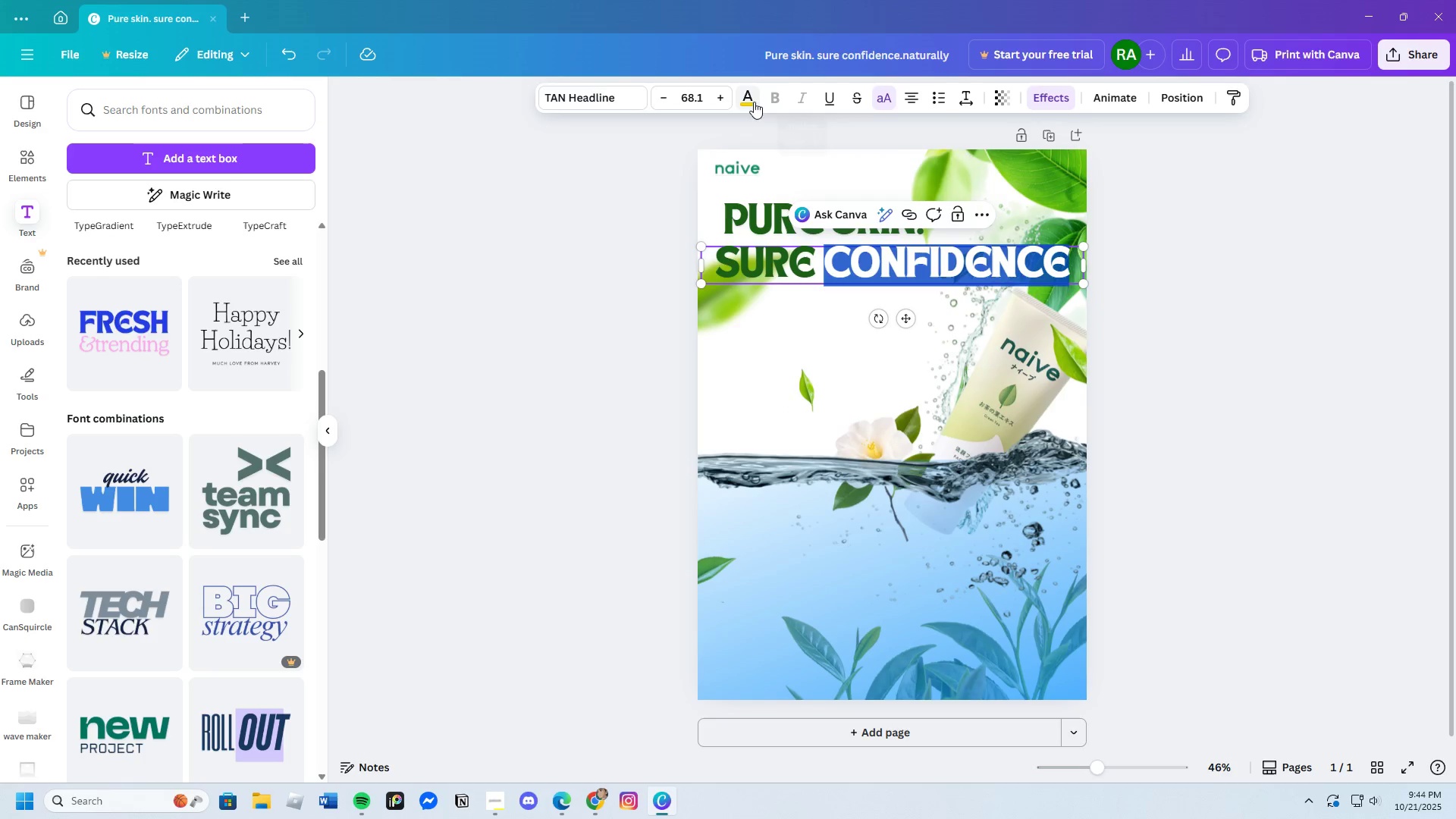 
left_click([748, 102])
 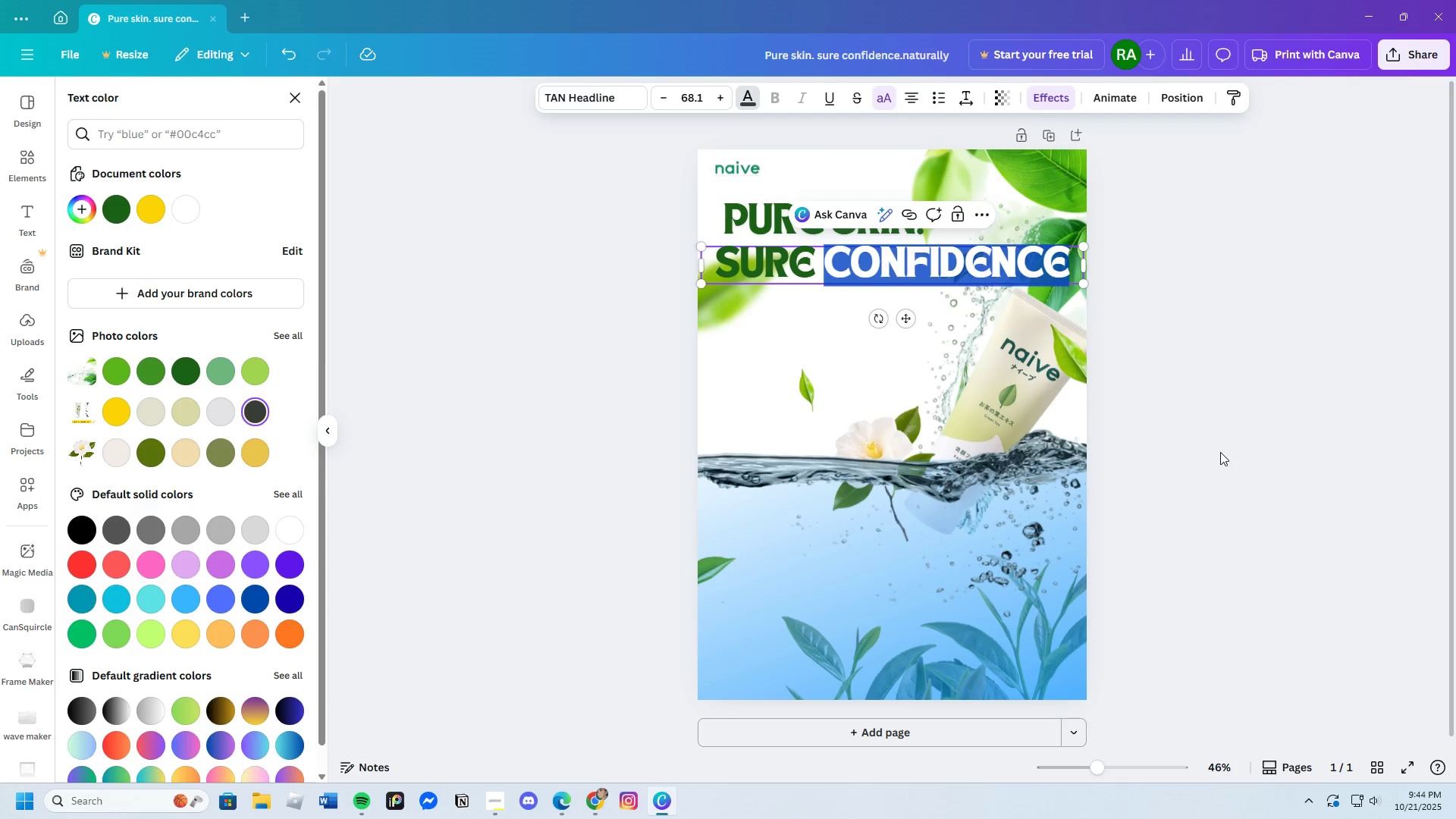 
double_click([1219, 447])
 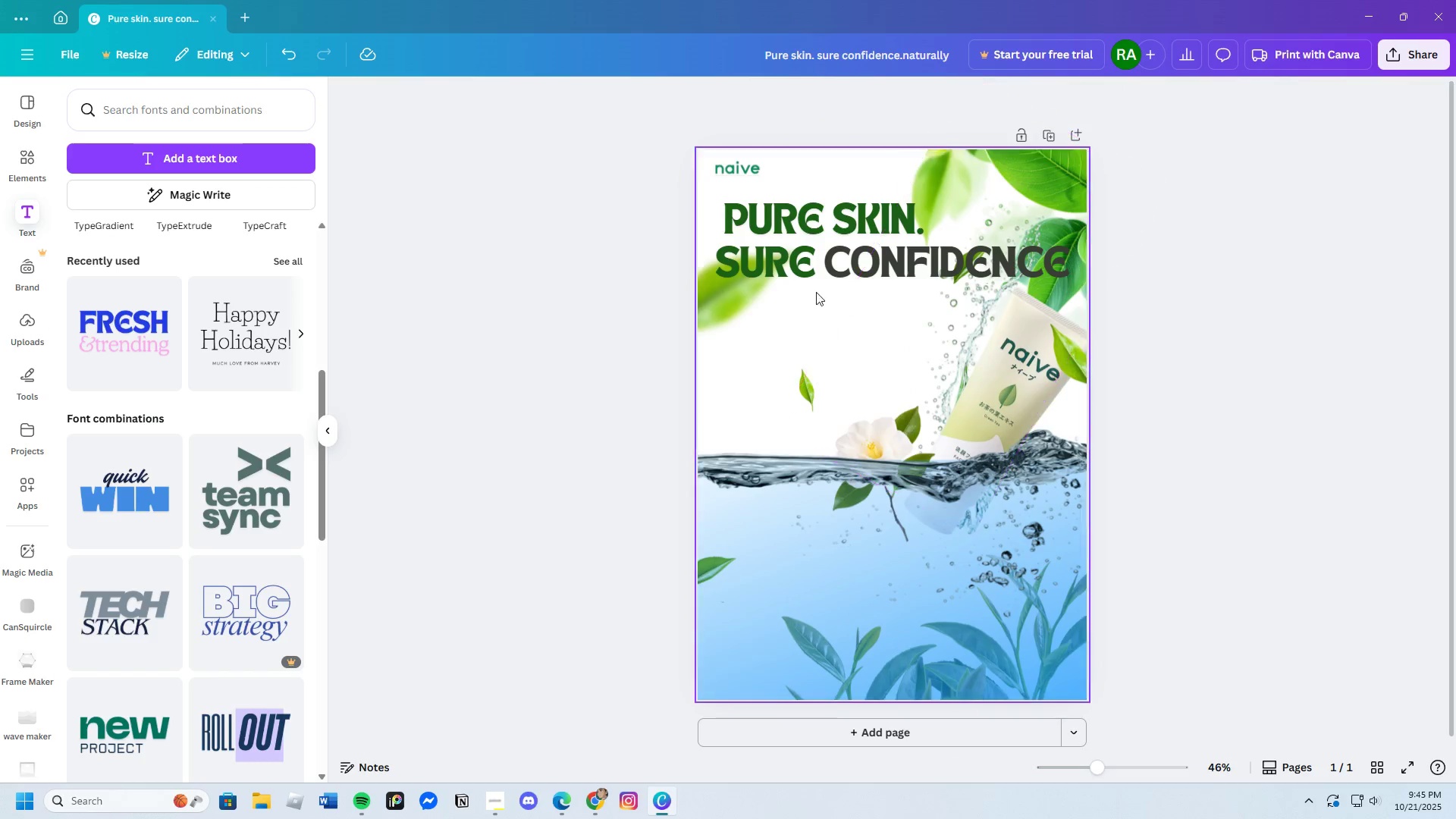 
wait(8.76)
 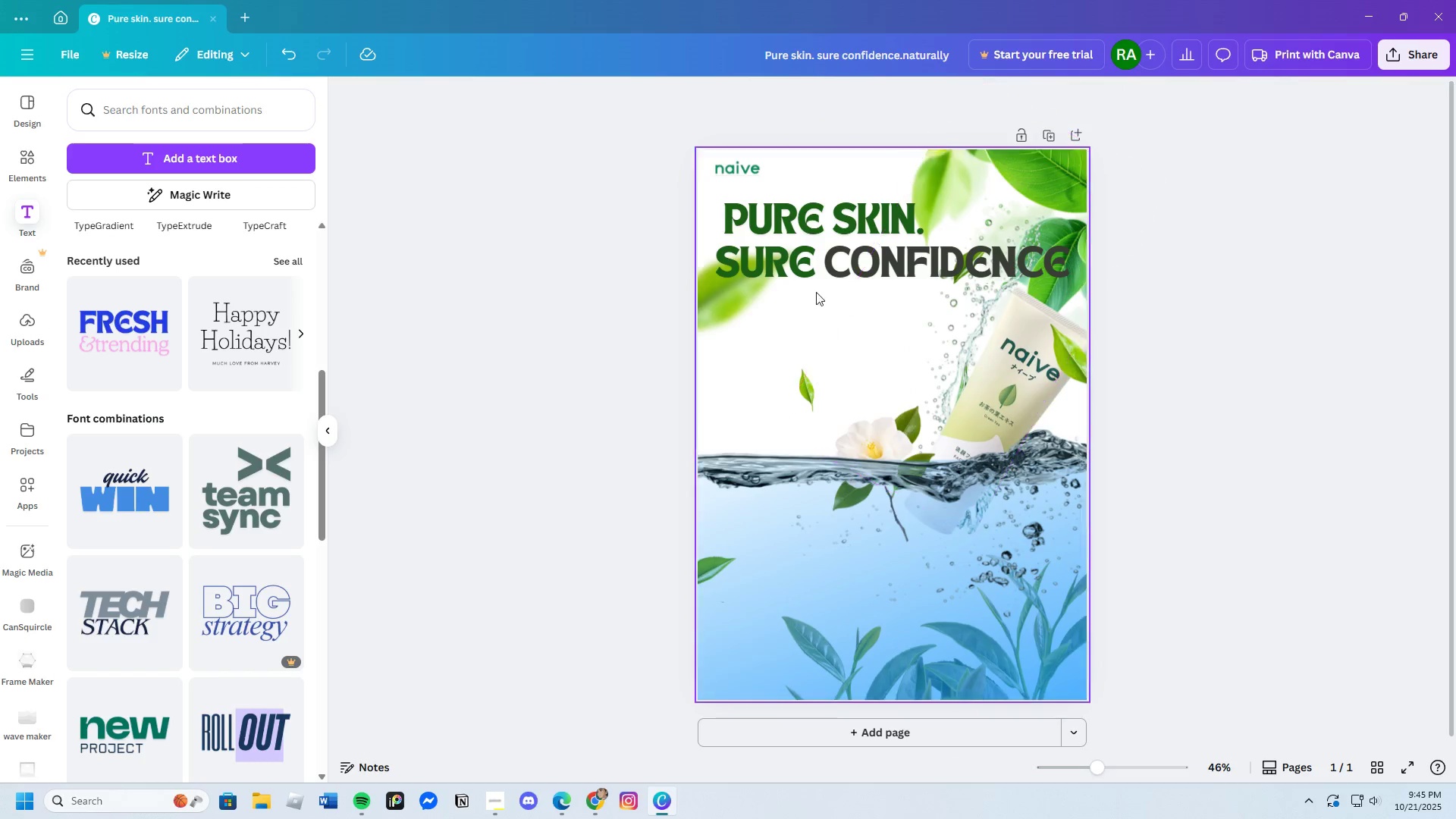 
double_click([838, 274])
 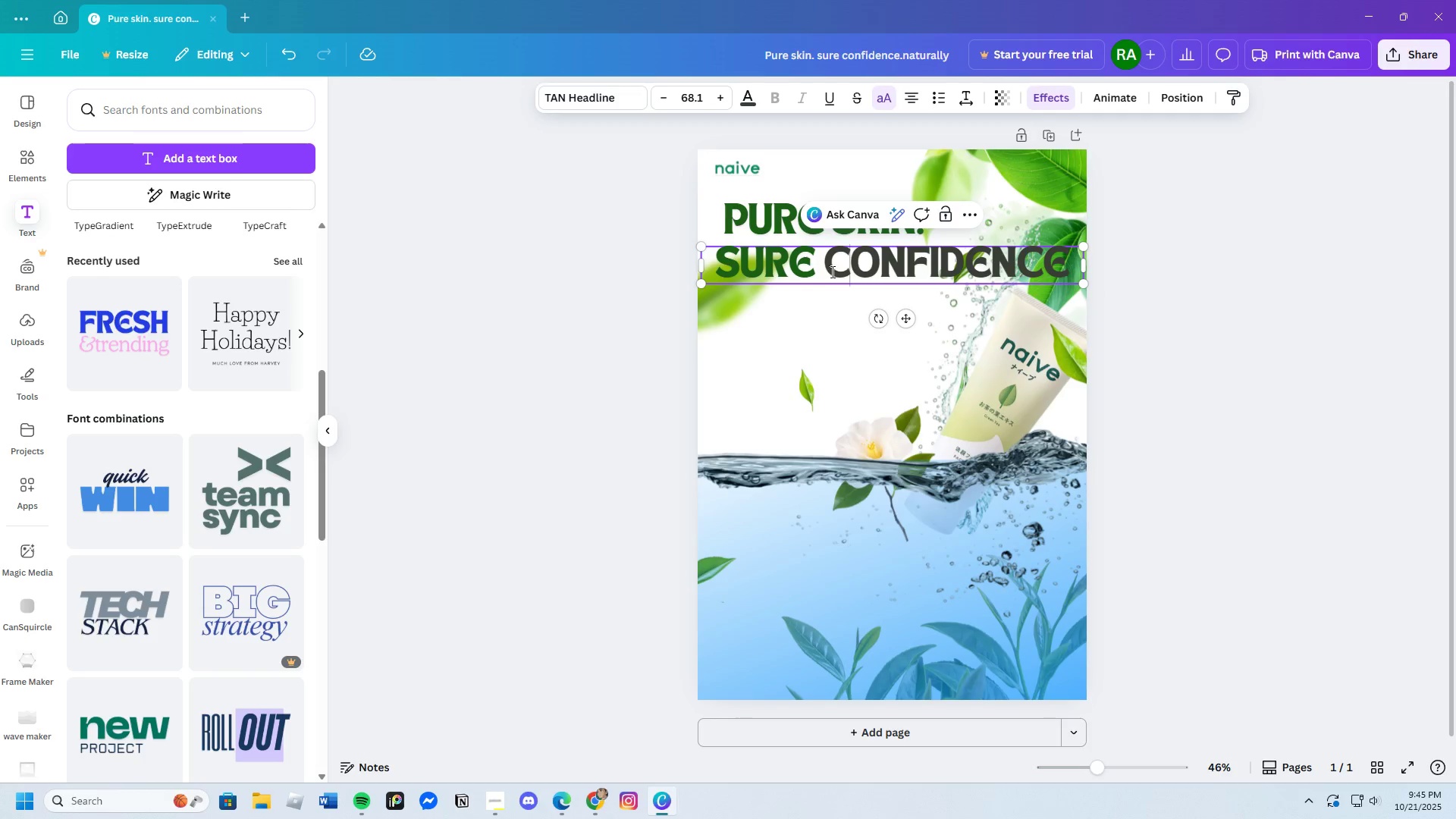 
left_click_drag(start_coordinate=[831, 271], to_coordinate=[1066, 285])
 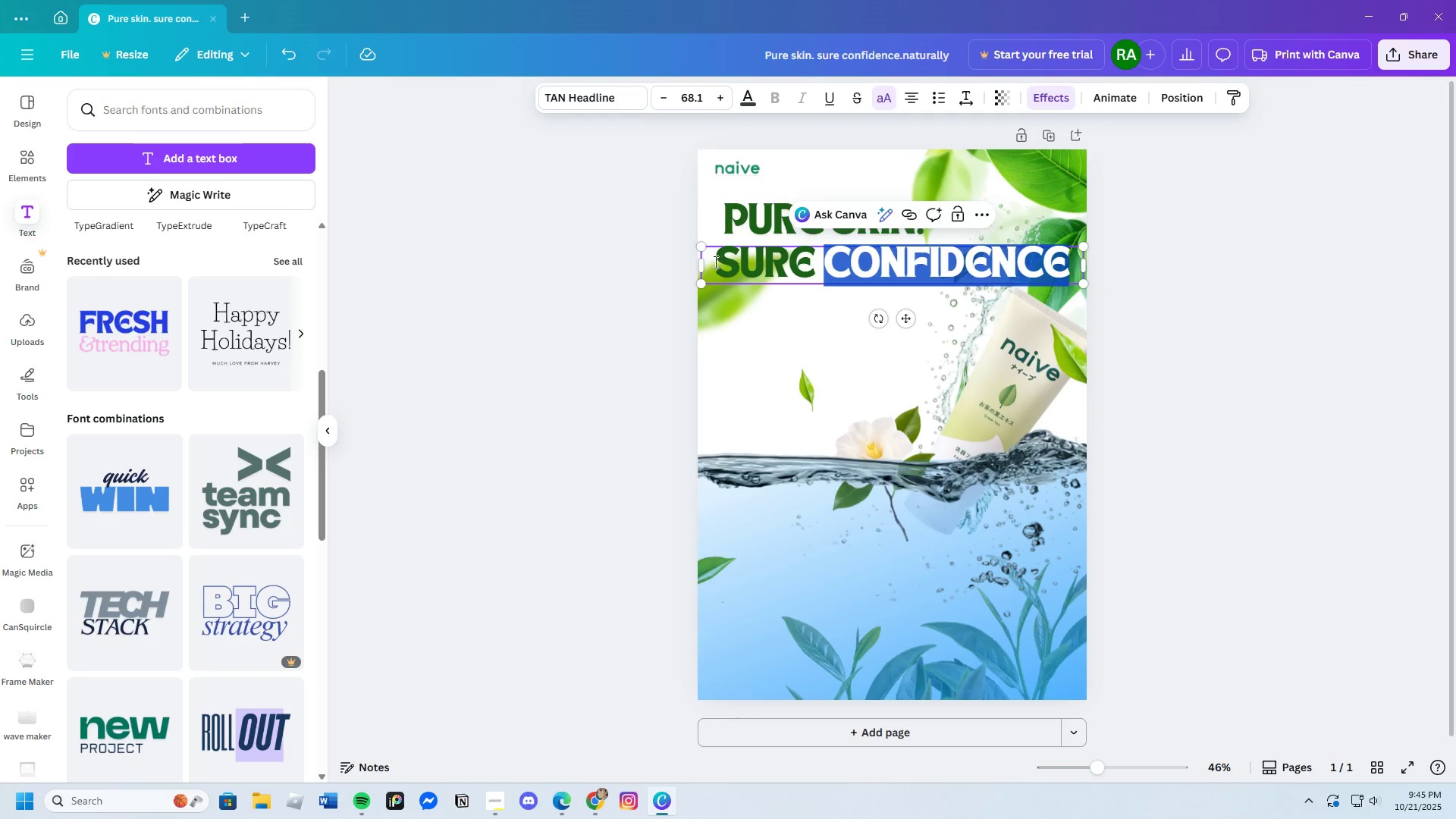 
left_click([714, 262])
 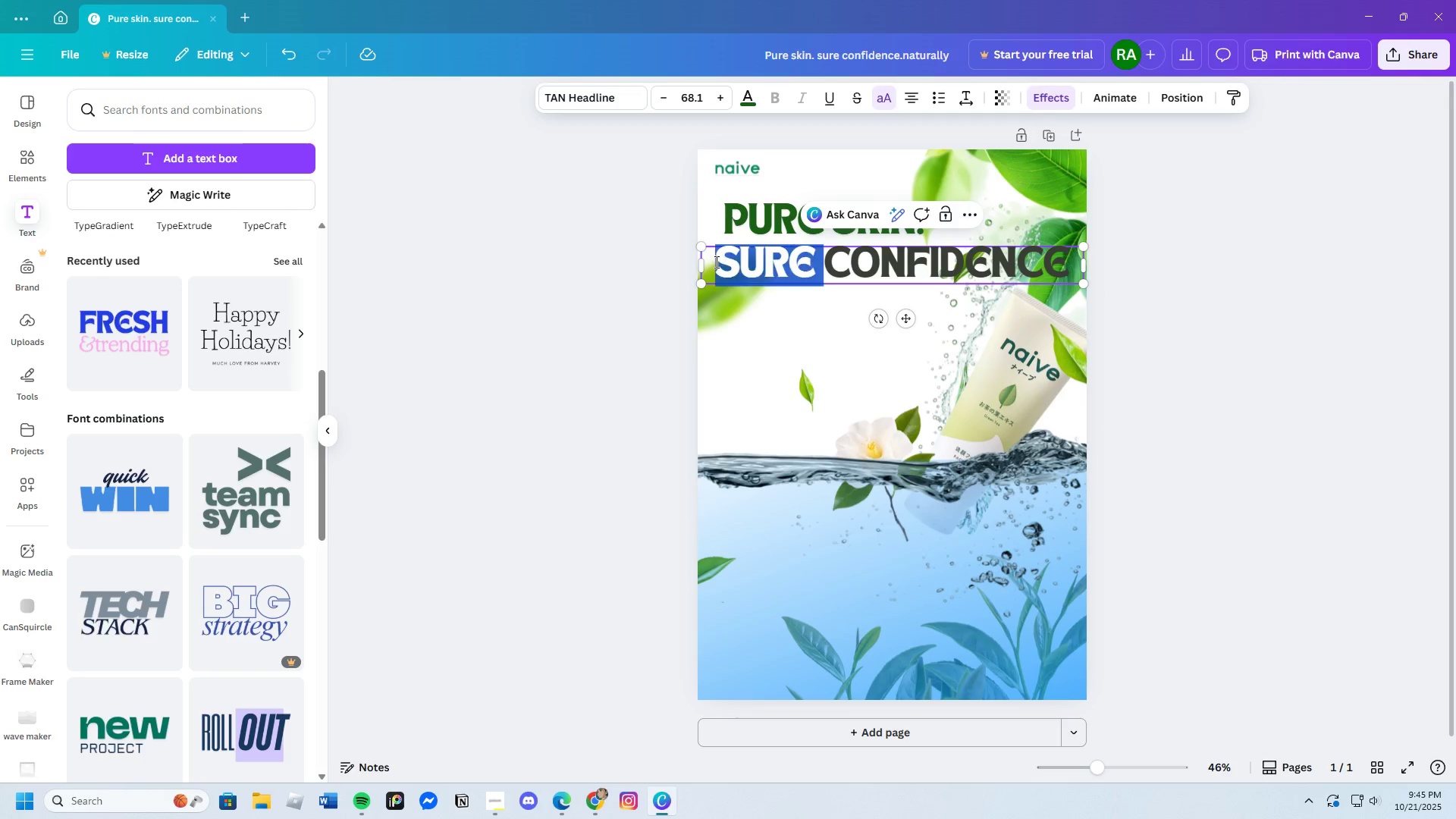 
left_click_drag(start_coordinate=[714, 262], to_coordinate=[989, 261])
 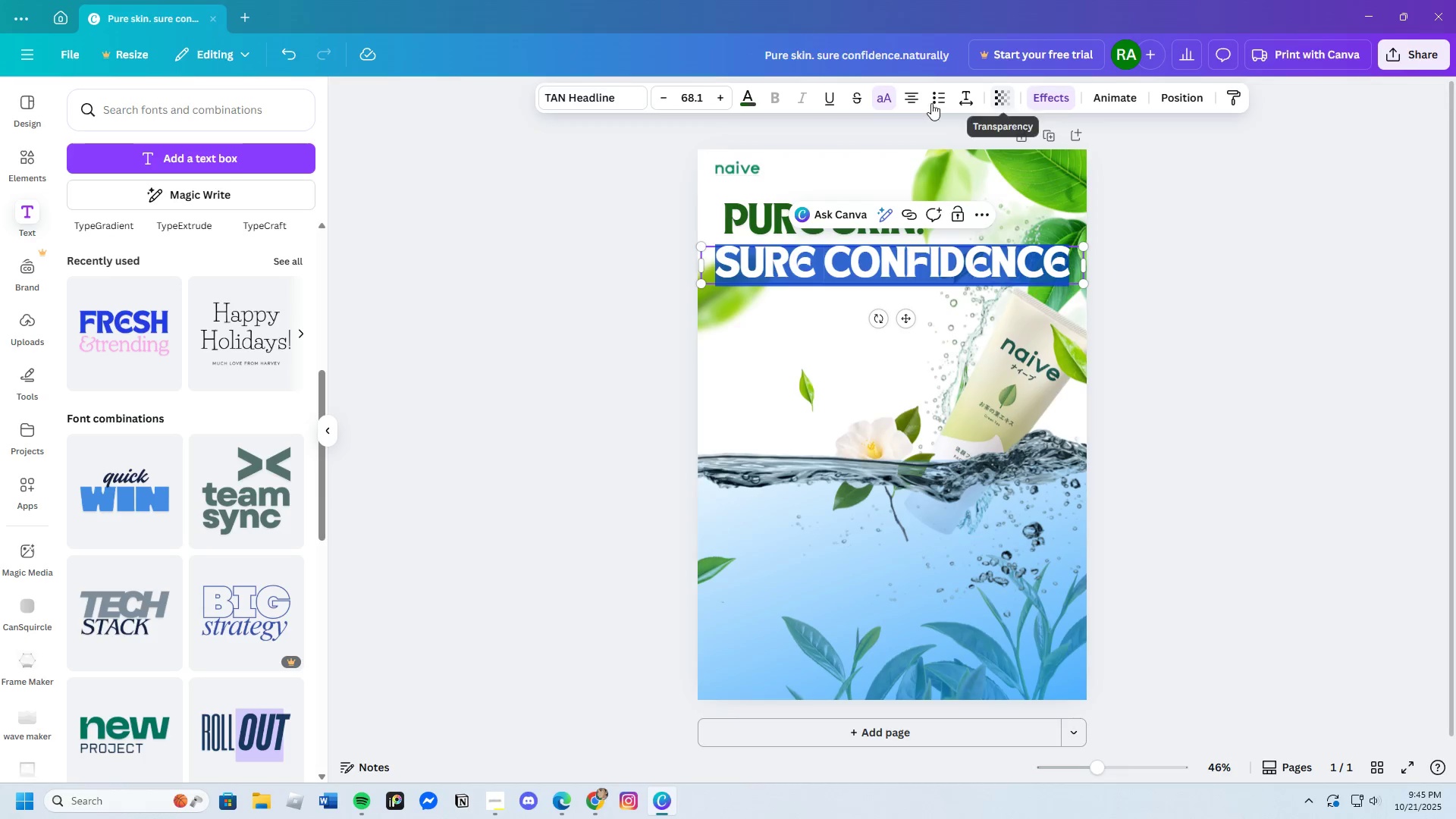 
left_click([752, 96])
 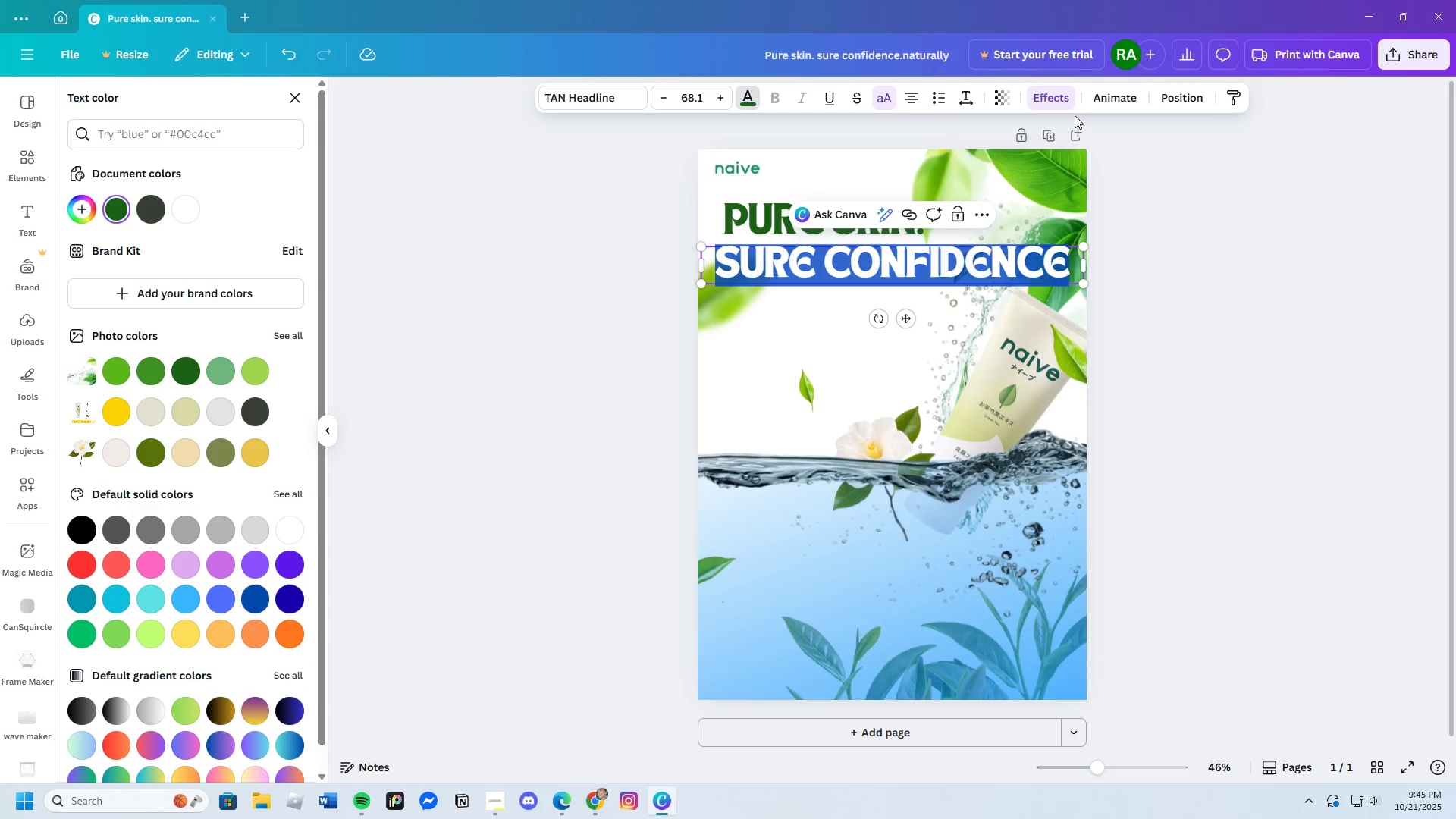 
left_click([1047, 96])
 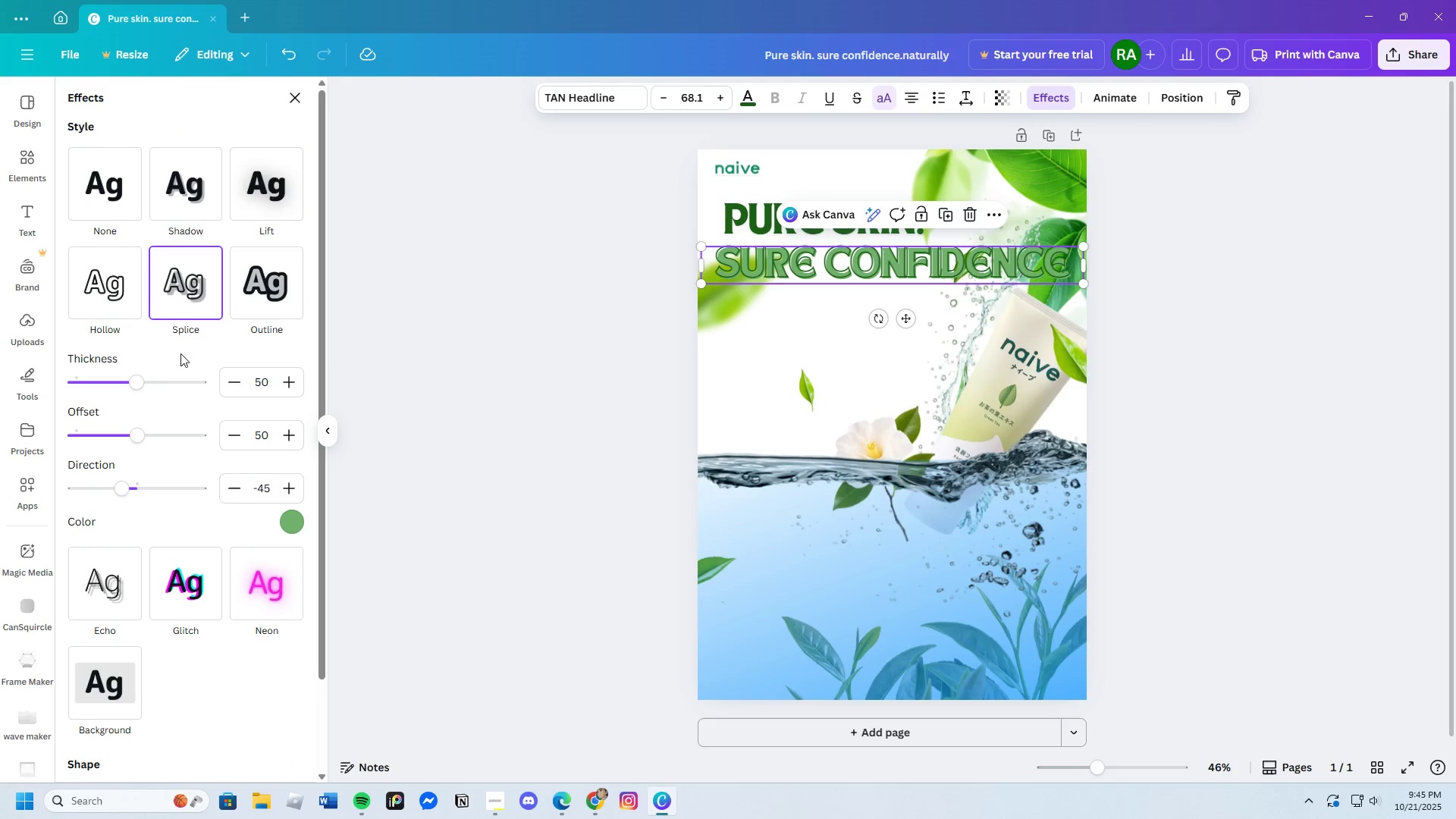 
left_click([123, 297])
 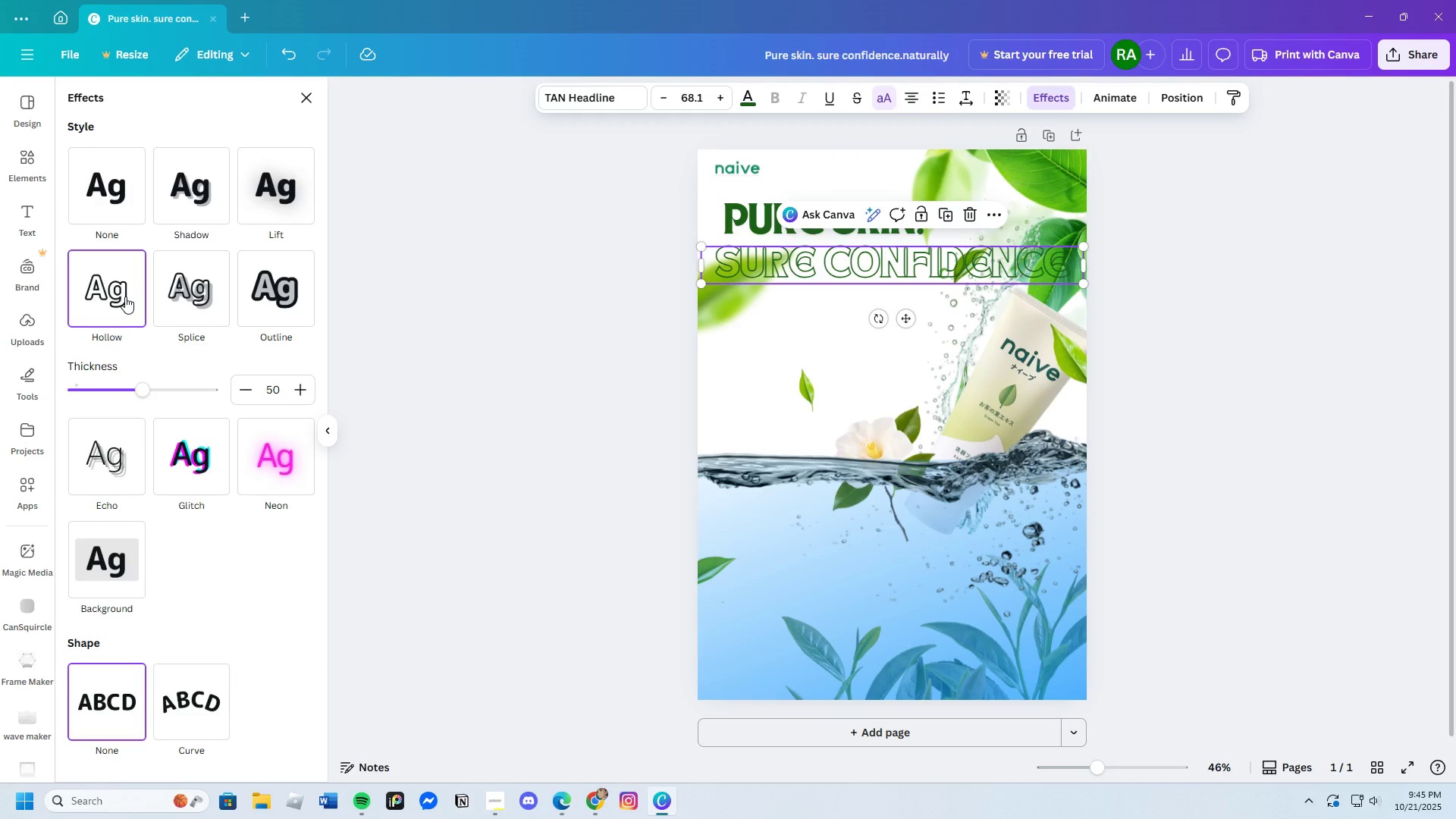 
left_click([263, 201])
 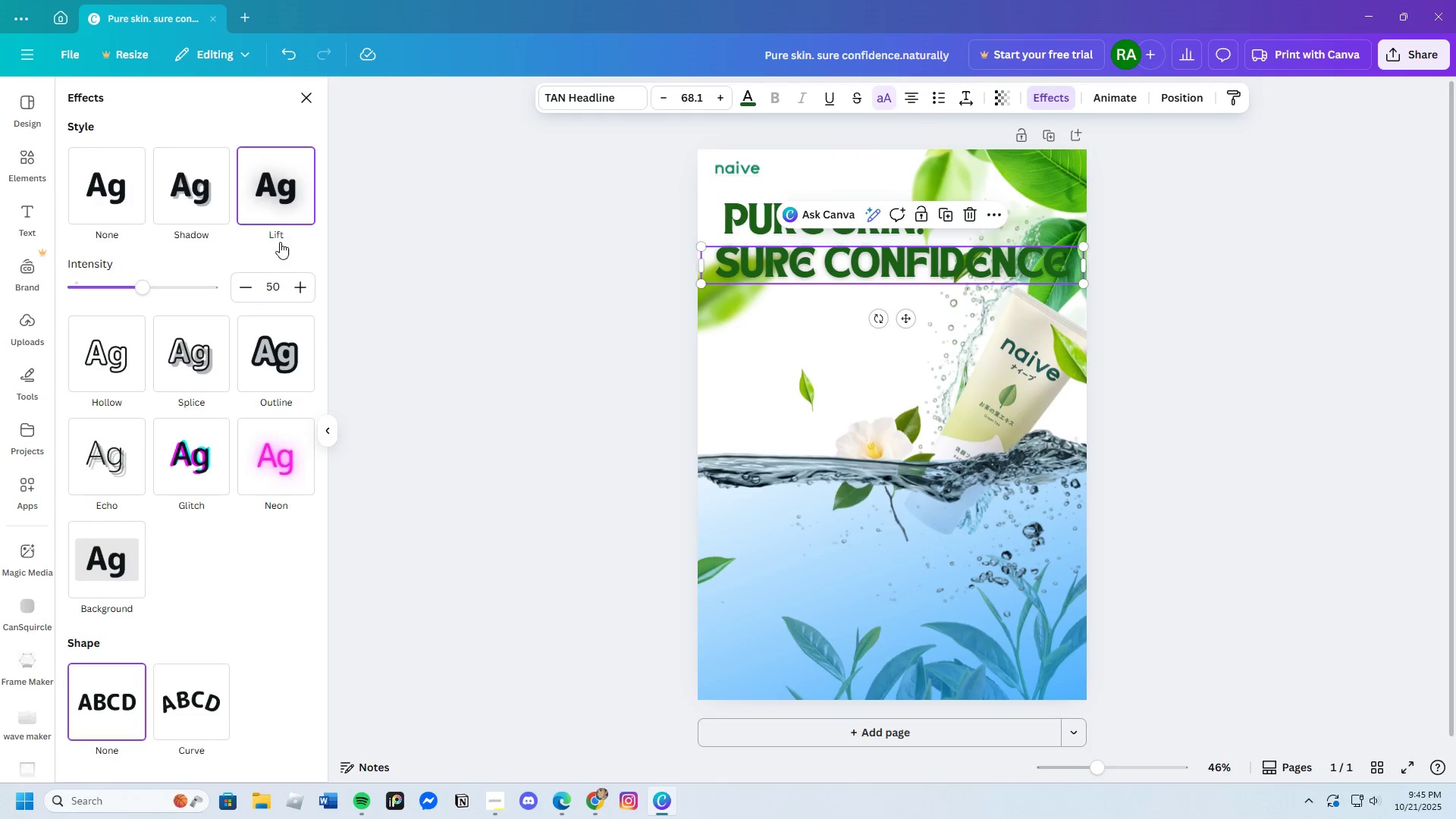 
left_click([205, 210])
 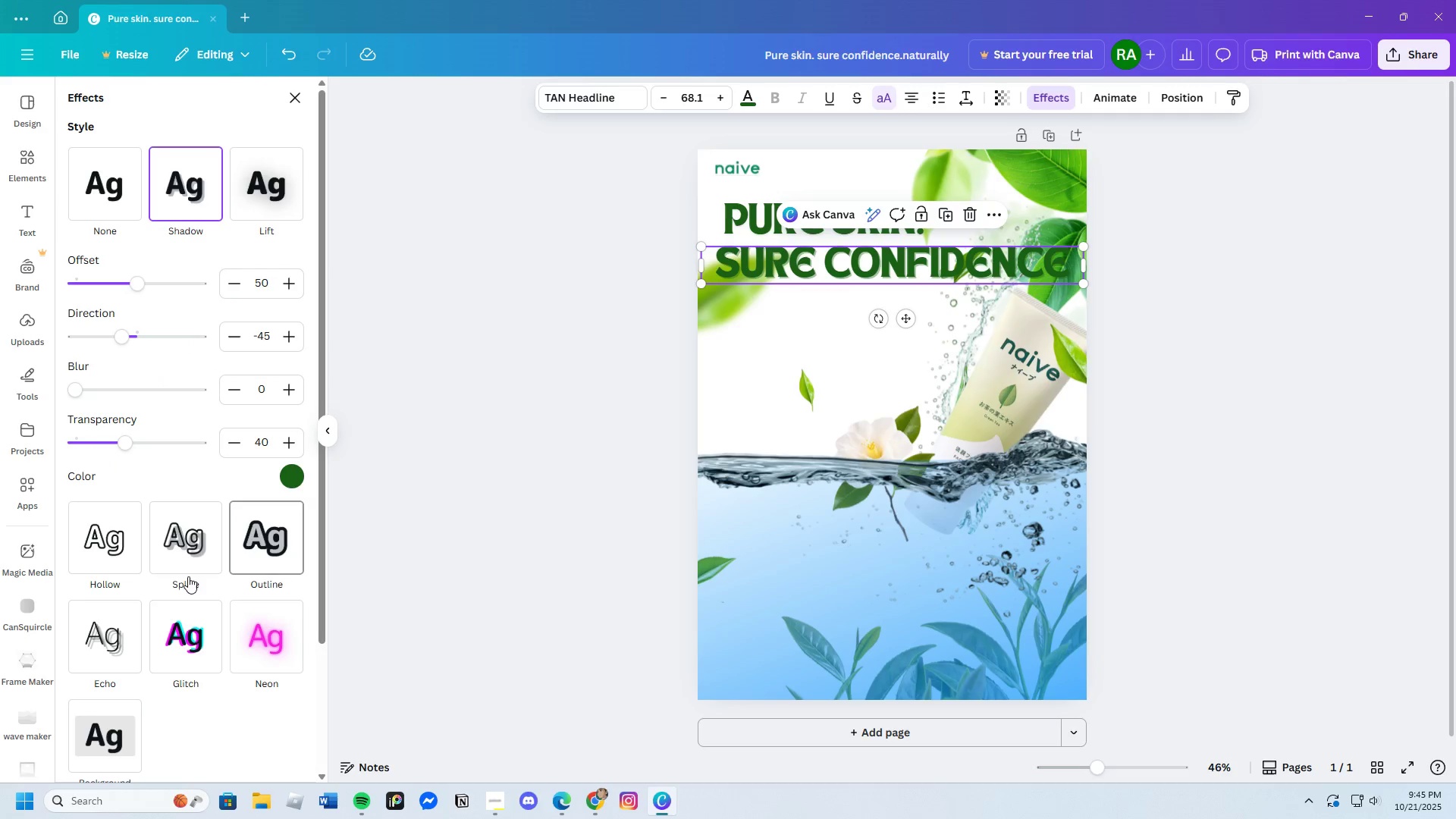 
scroll: coordinate [187, 580], scroll_direction: down, amount: 2.0
 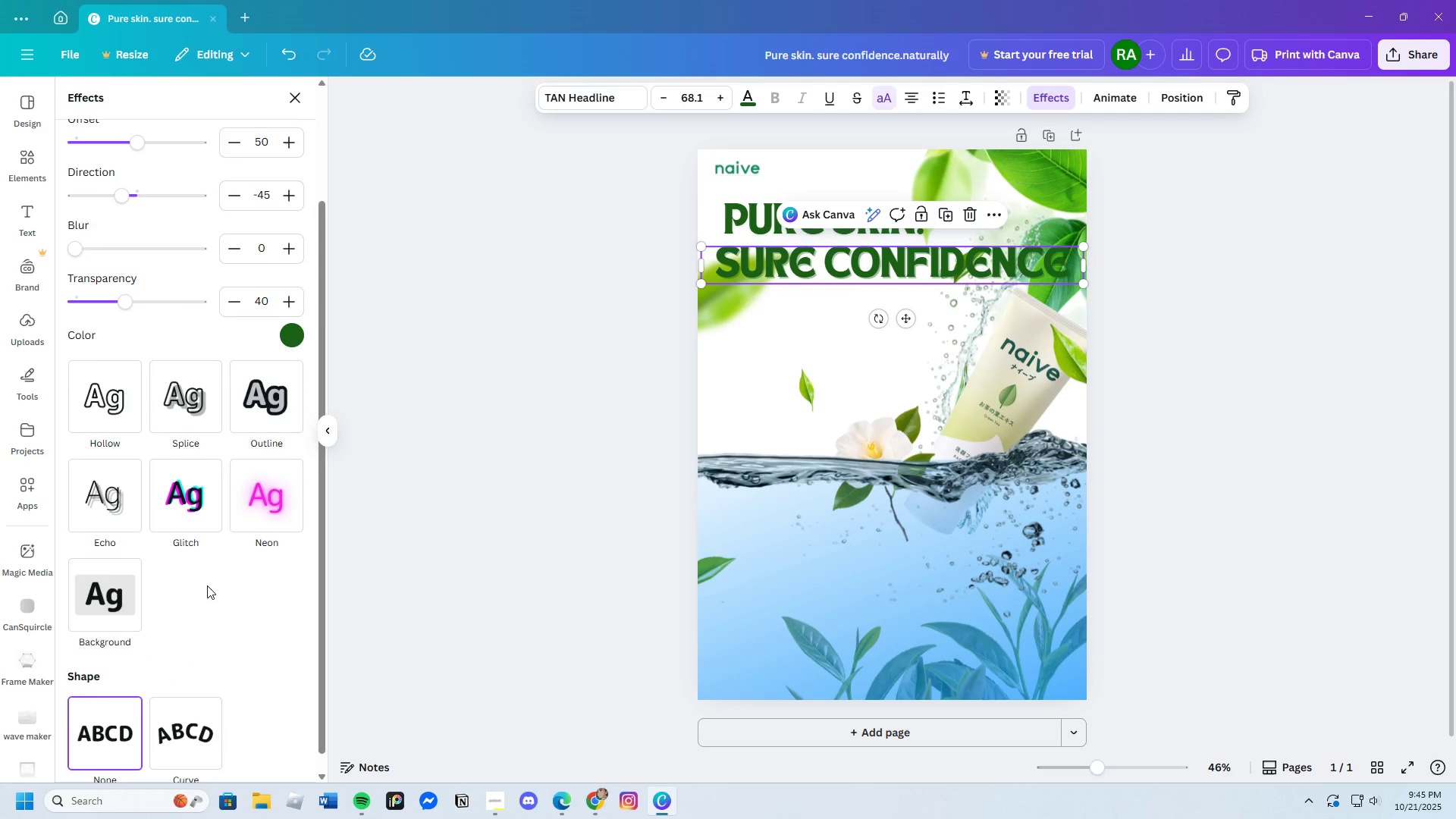 
scroll: coordinate [207, 585], scroll_direction: up, amount: 2.0
 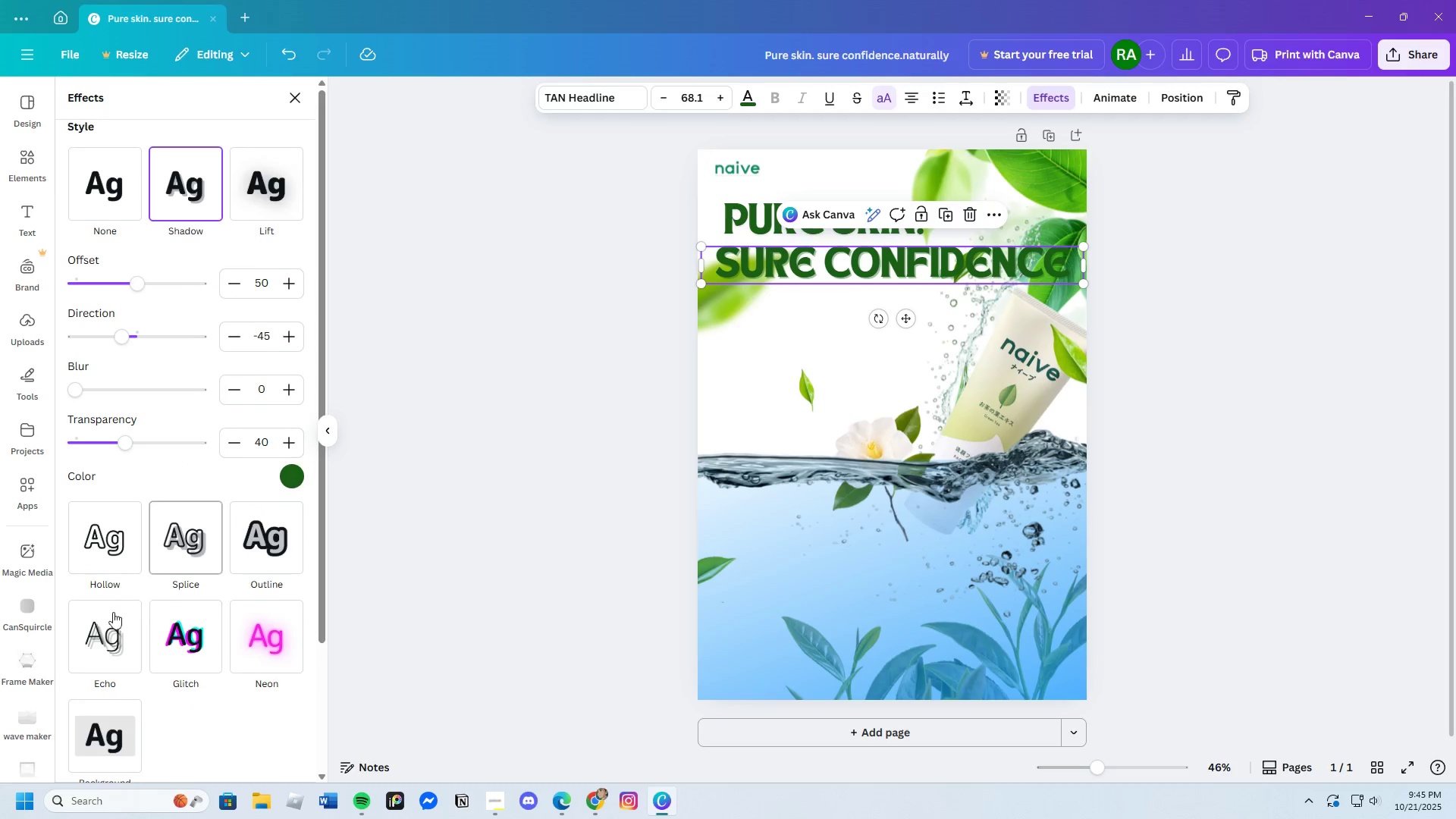 
mouse_move([121, 590])
 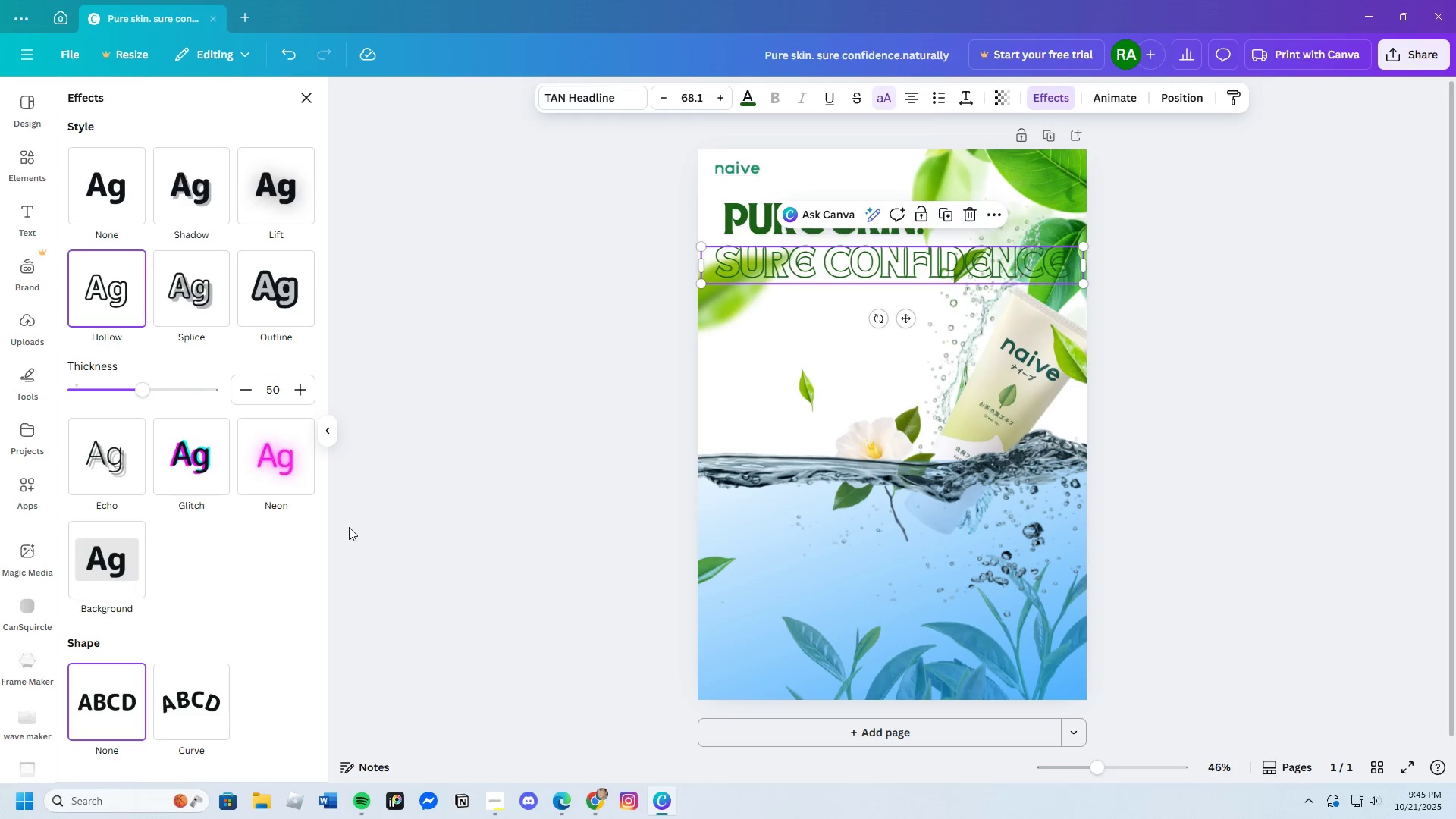 
left_click_drag(start_coordinate=[150, 391], to_coordinate=[184, 390])
 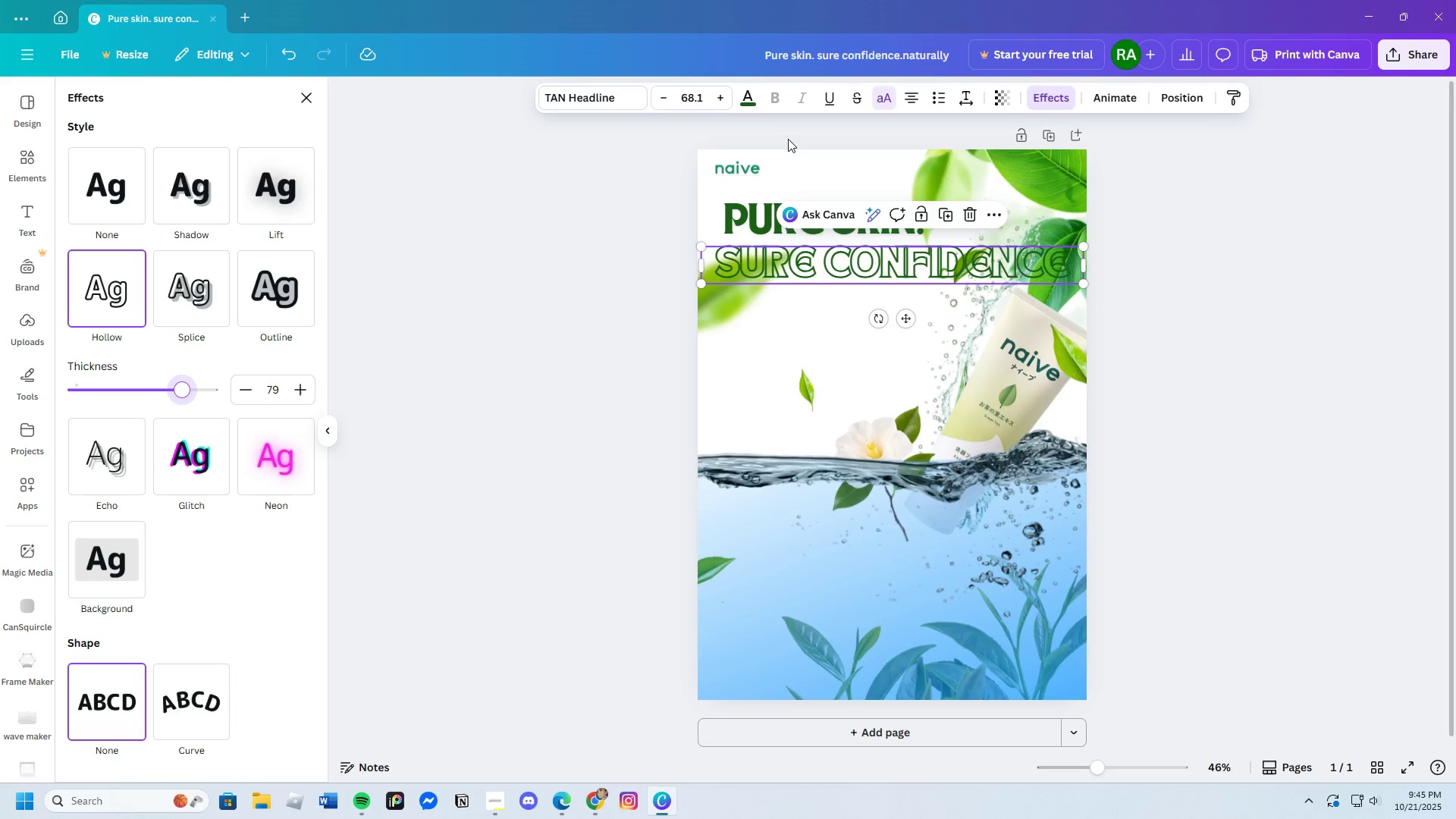 
left_click([751, 96])
 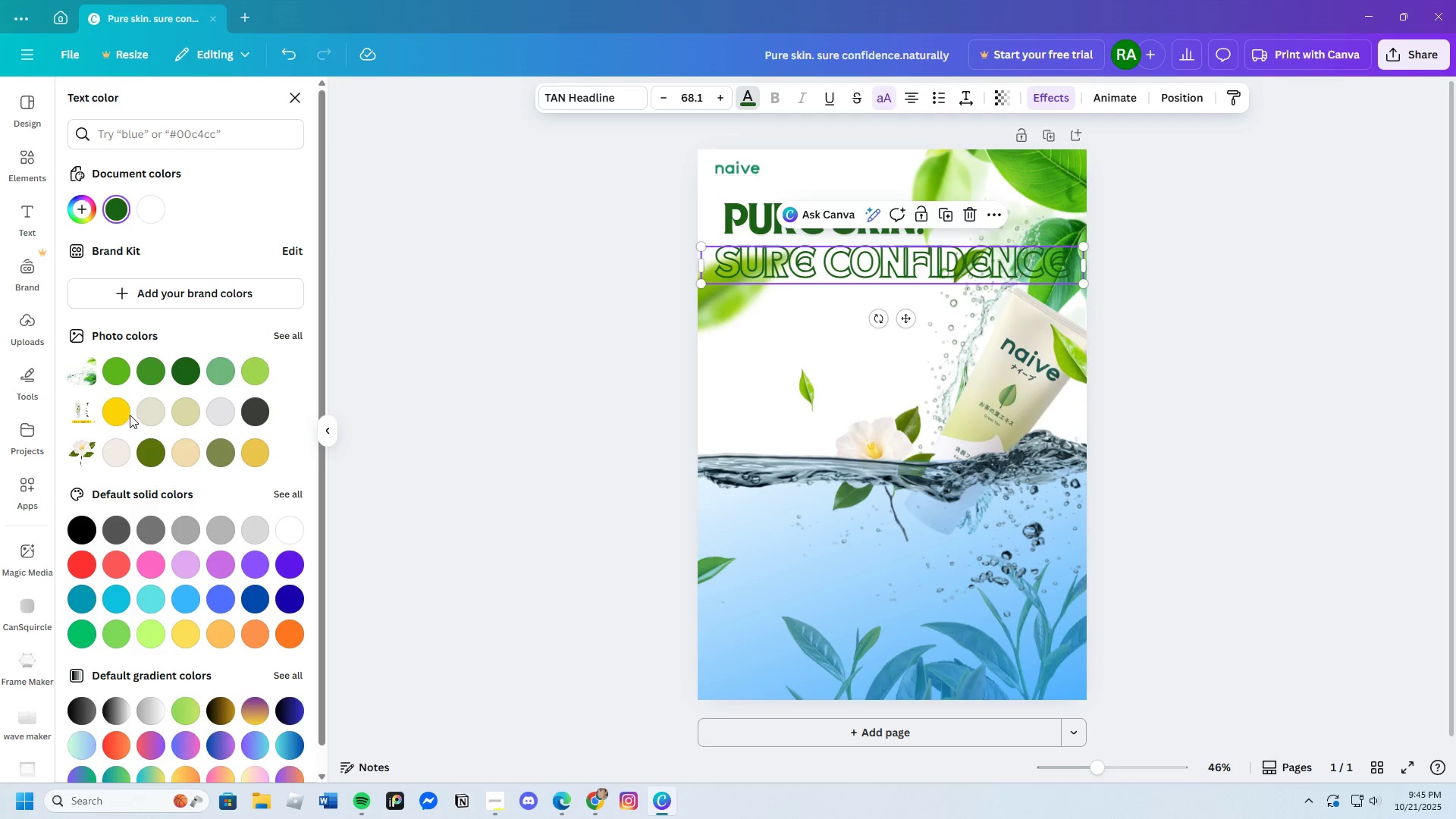 
left_click([112, 410])
 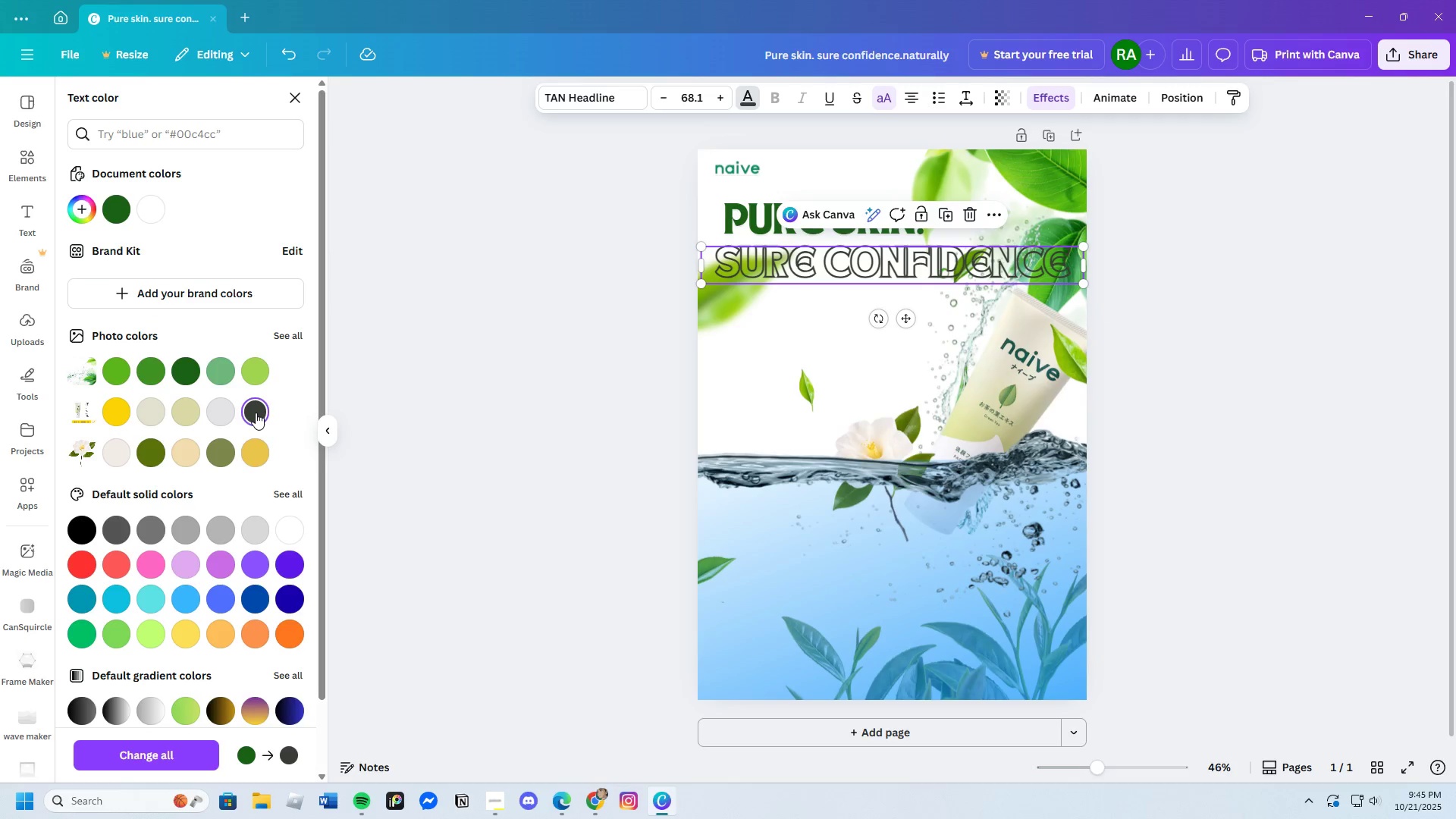 
wait(10.3)
 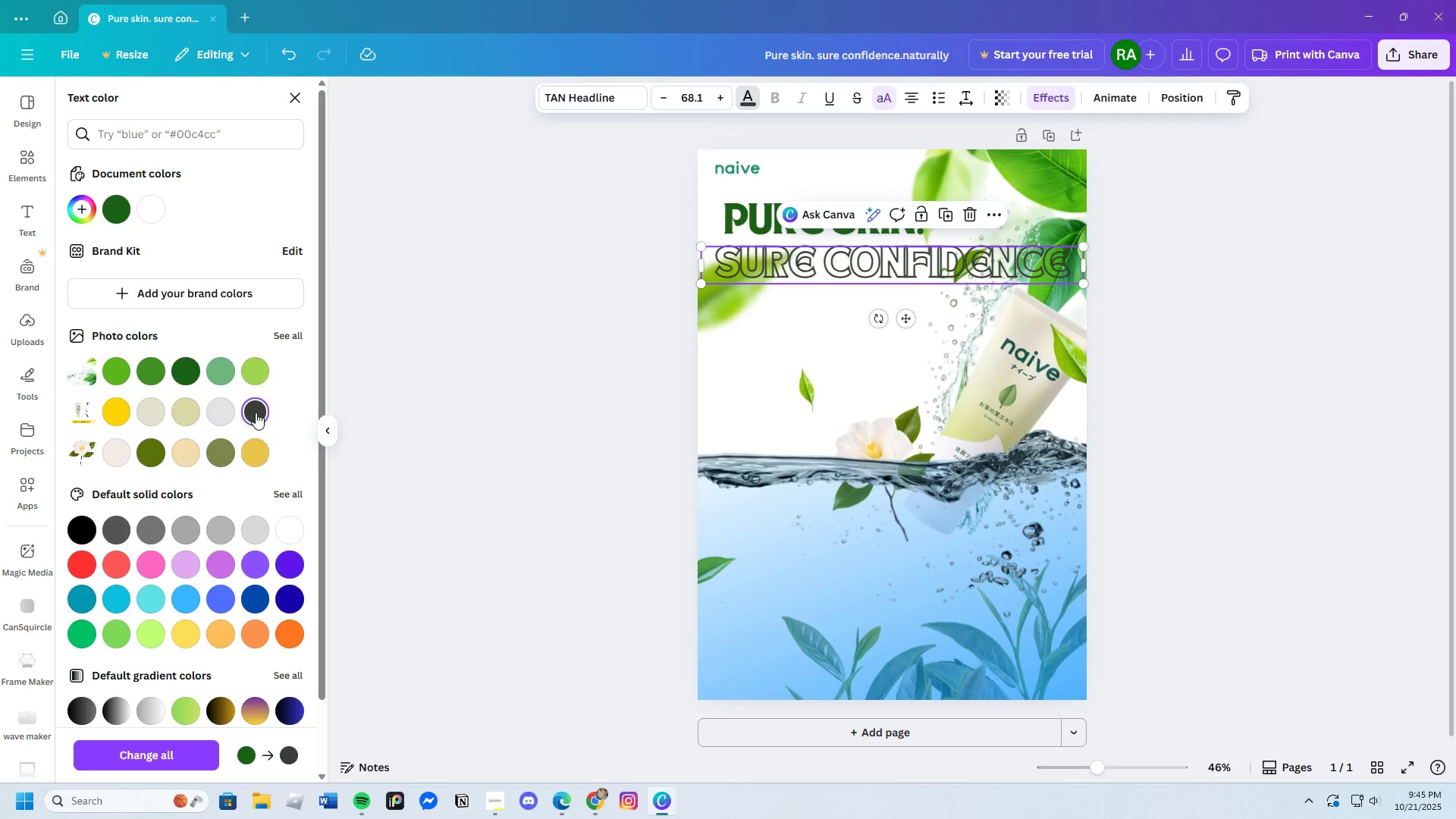 
left_click([1156, 354])
 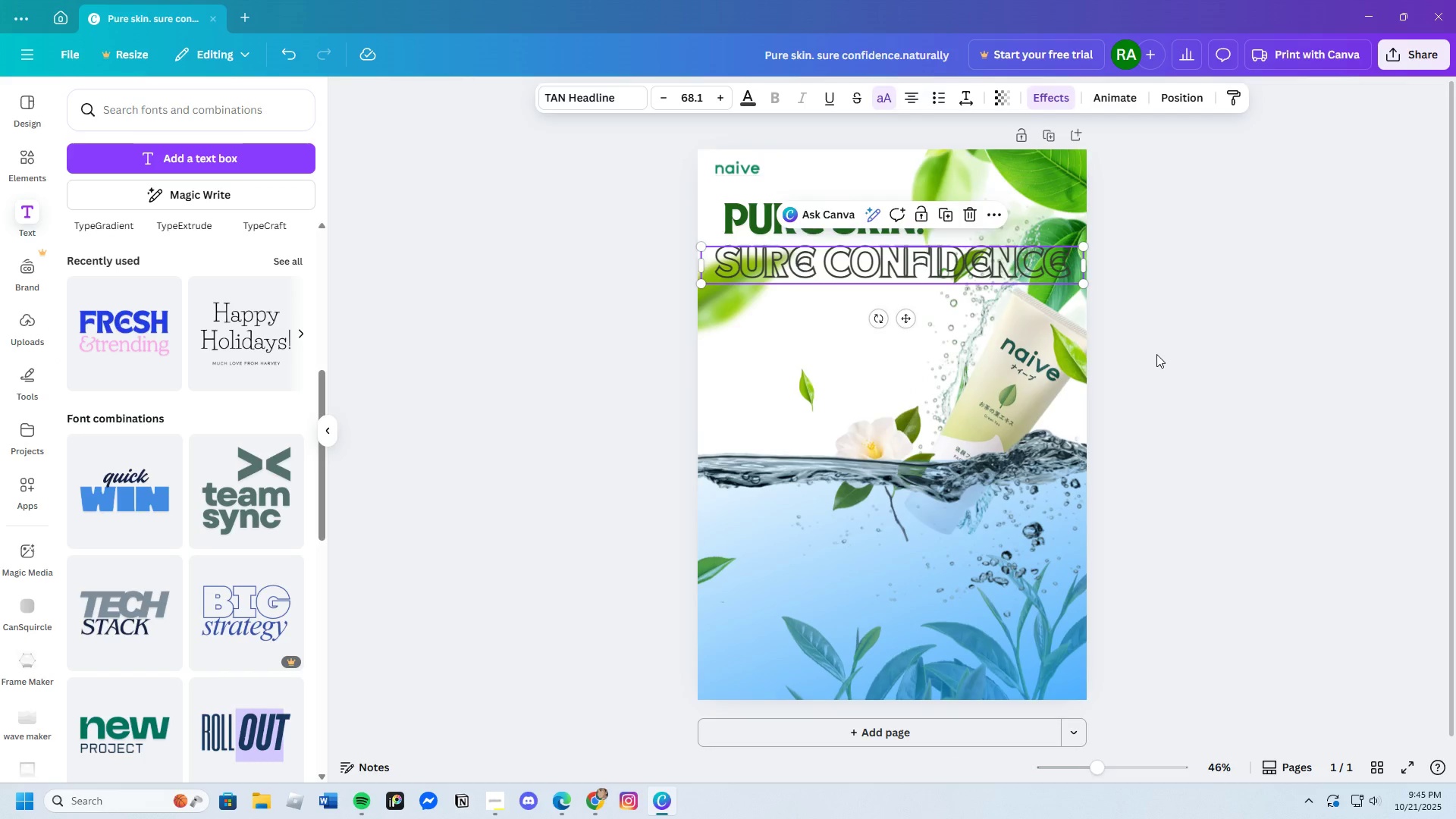 
left_click([1156, 354])
 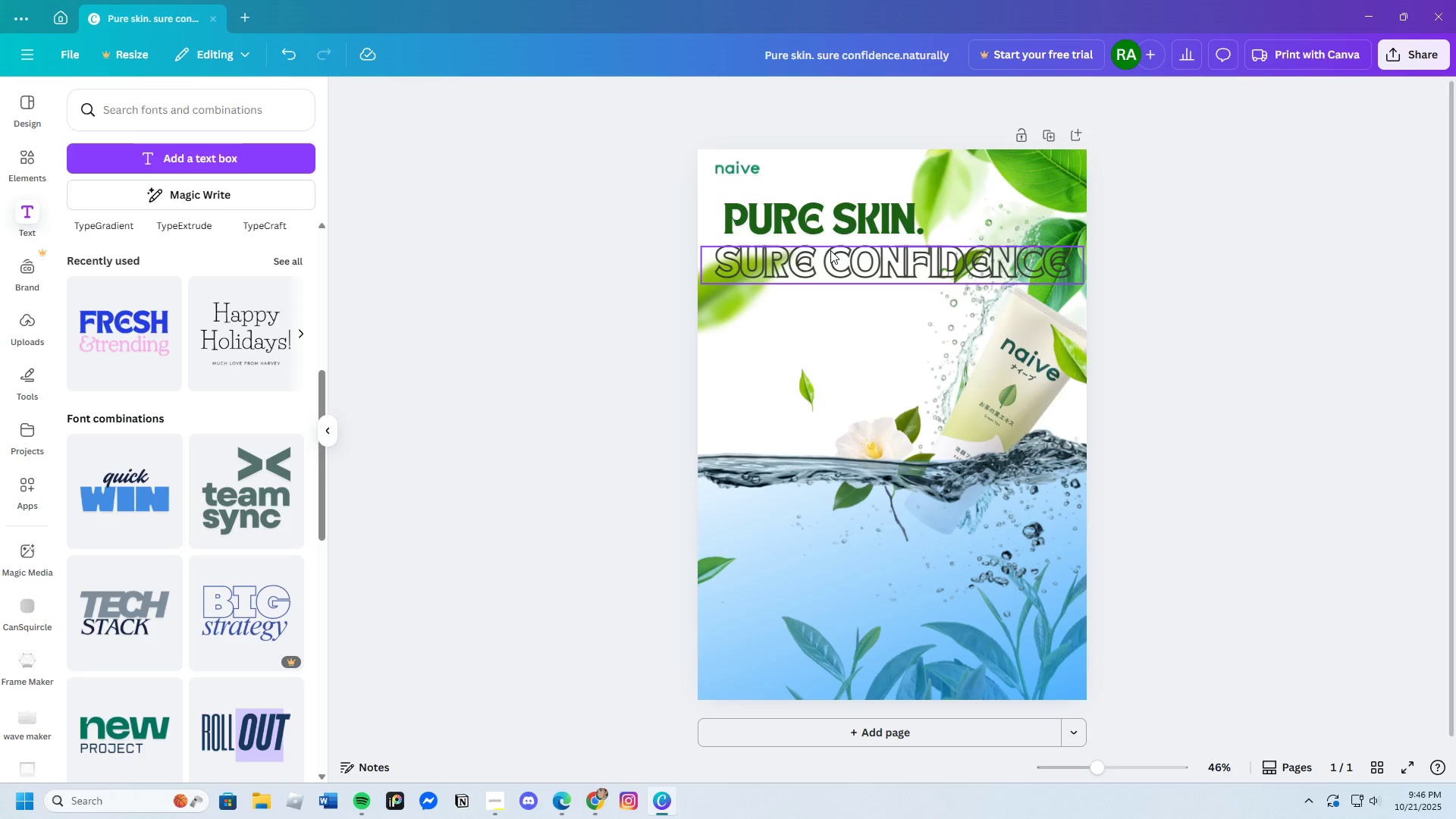 
wait(35.32)
 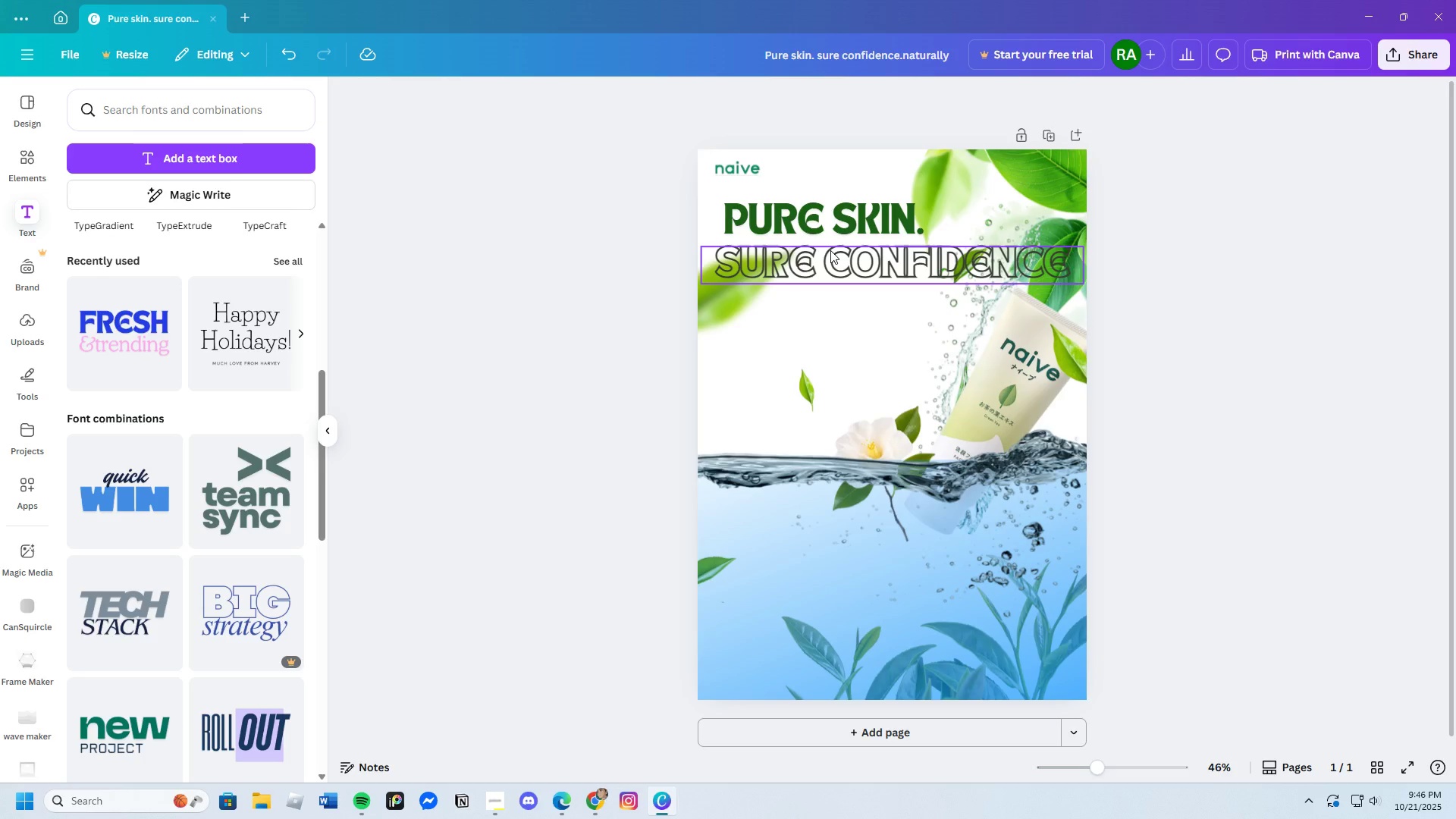 
left_click([718, 265])
 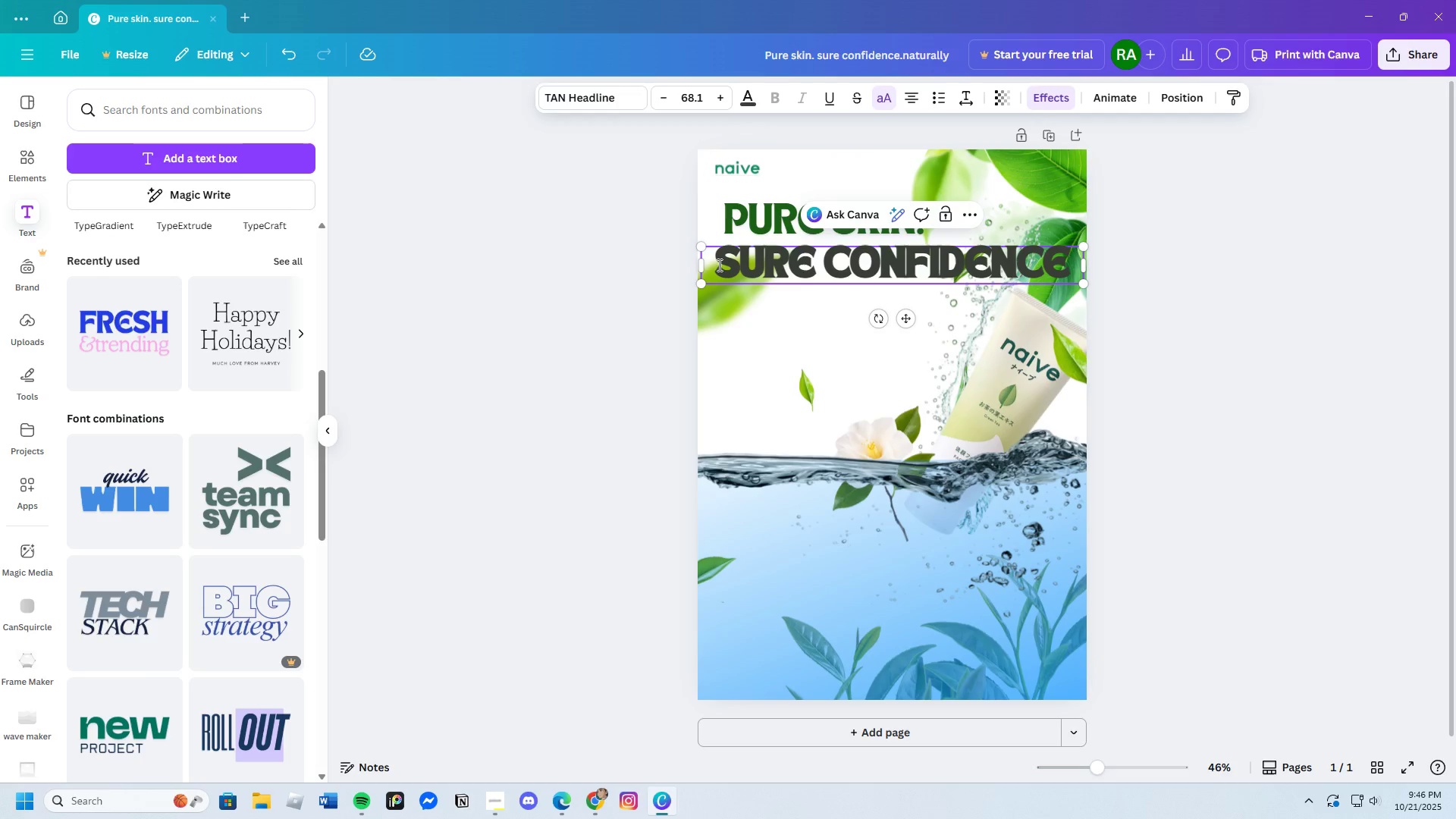 
left_click_drag(start_coordinate=[718, 265], to_coordinate=[1076, 284])
 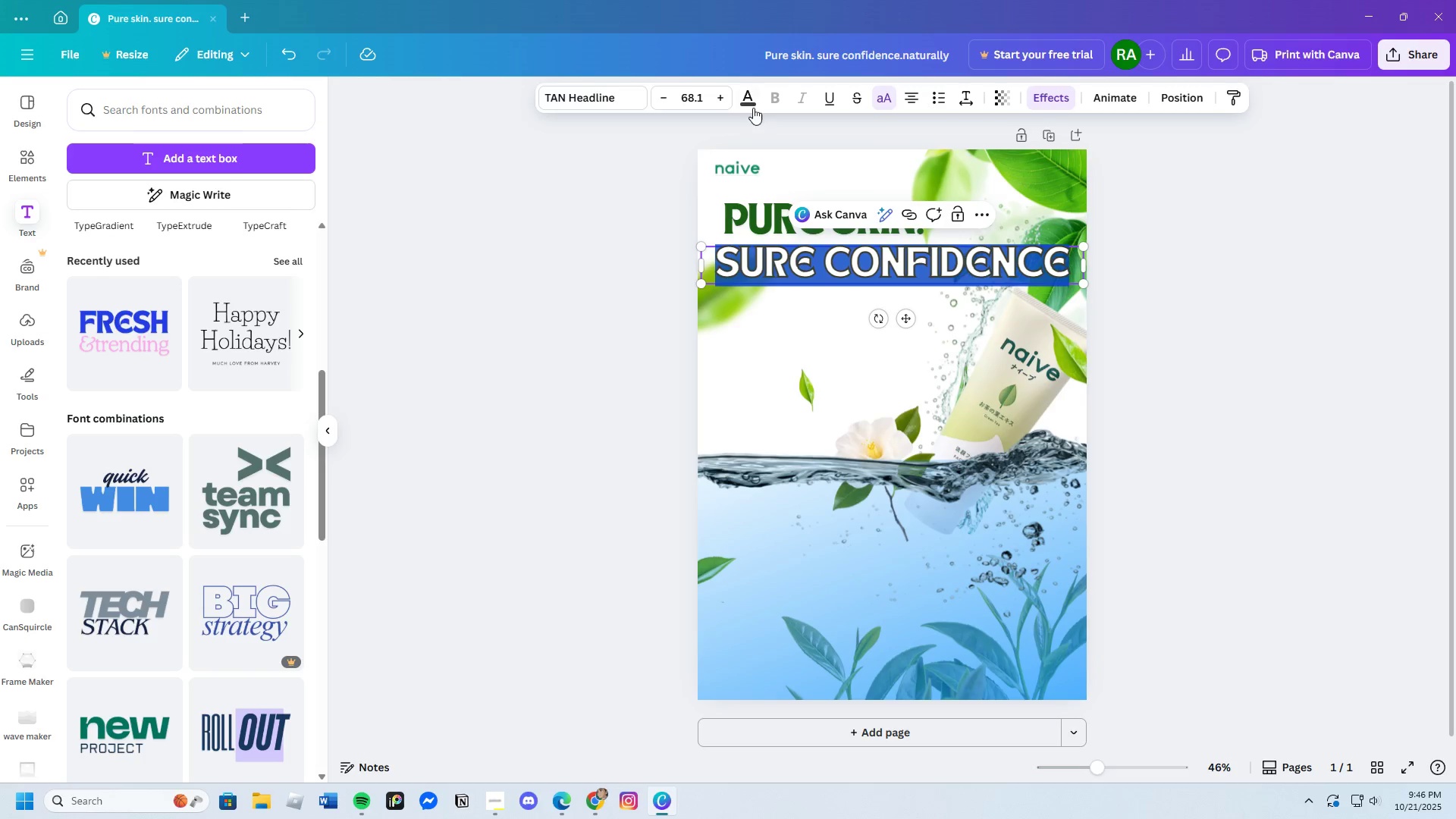 
left_click([753, 108])
 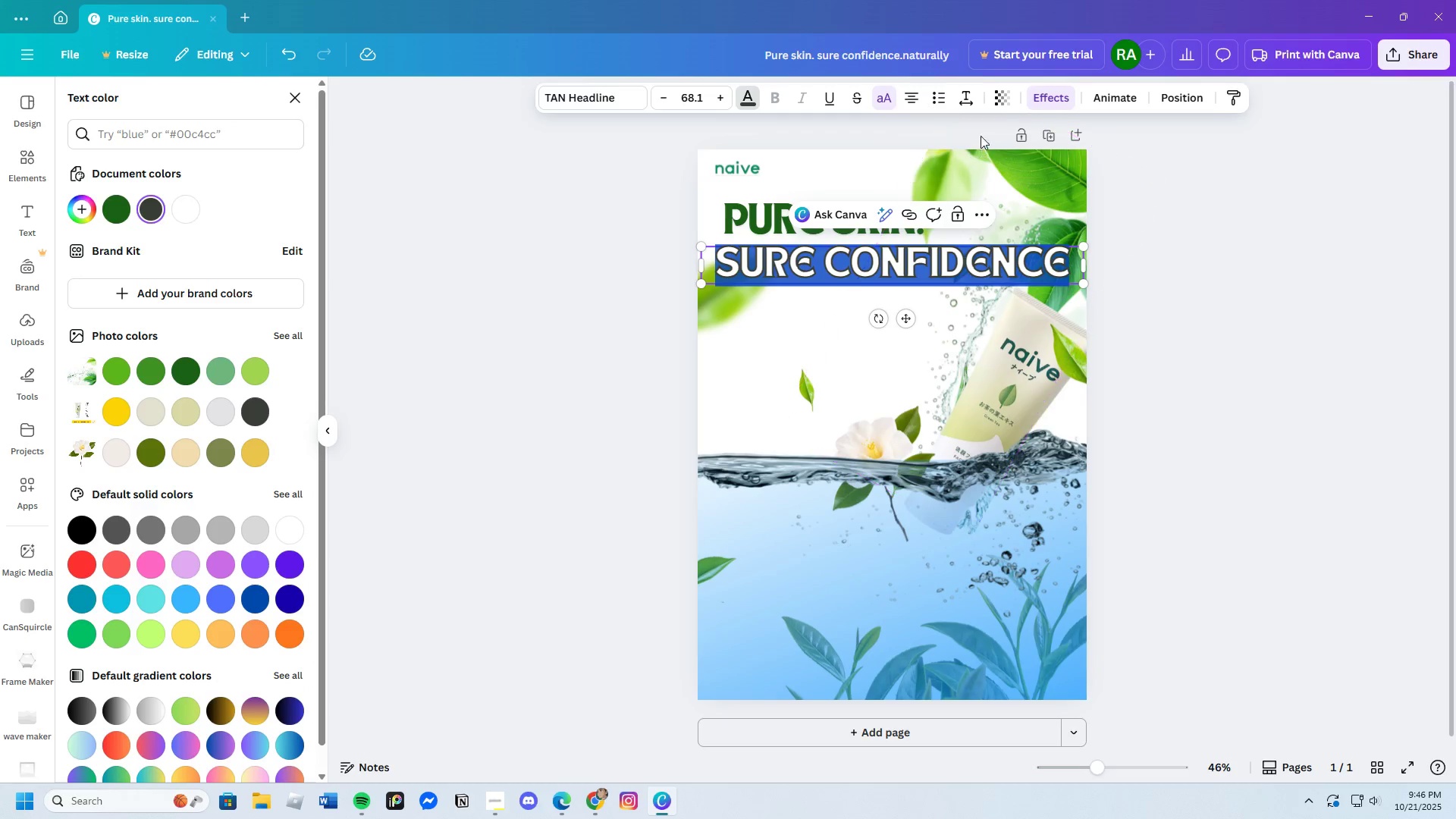 
left_click([1046, 89])
 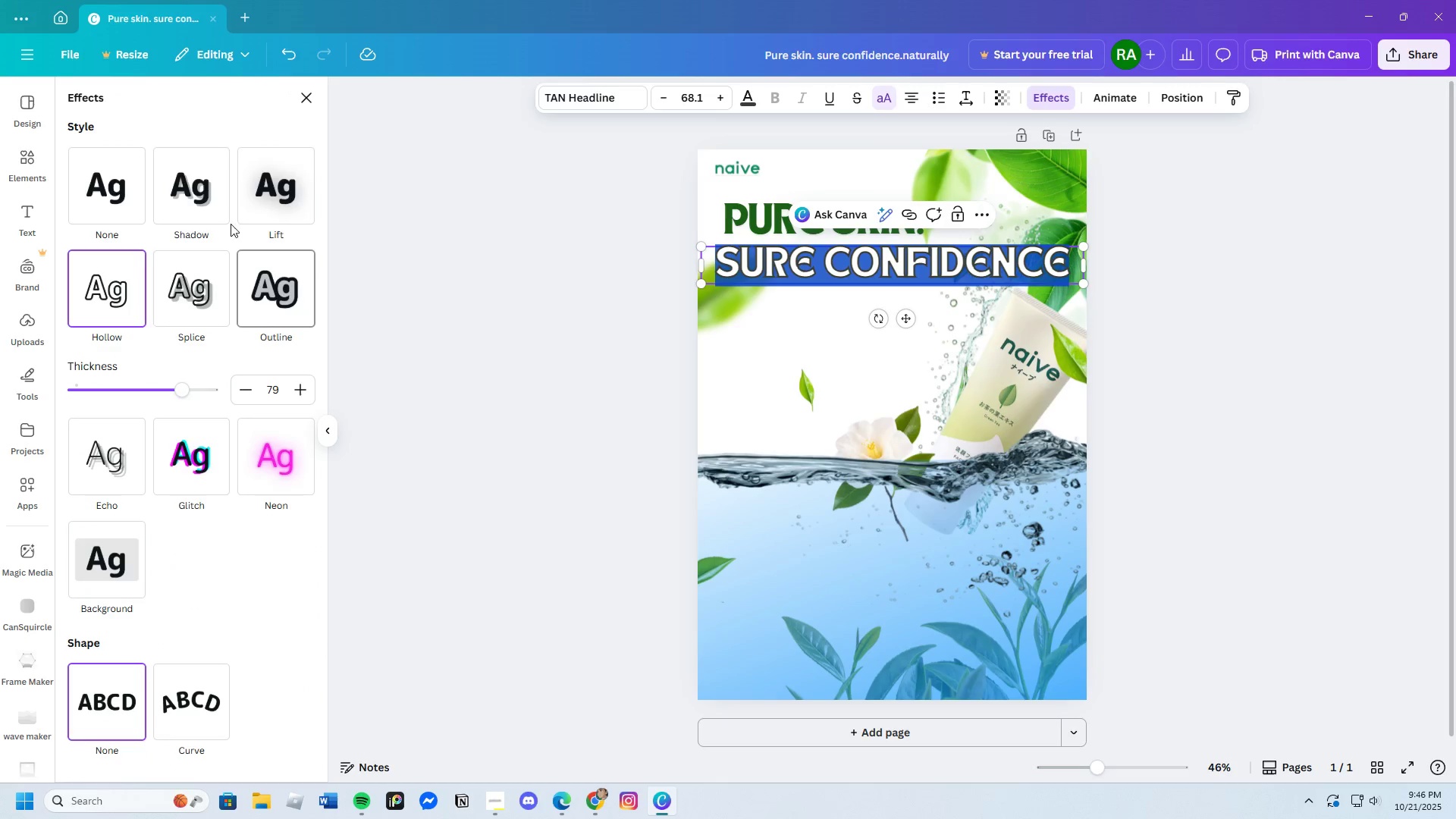 
left_click([208, 188])
 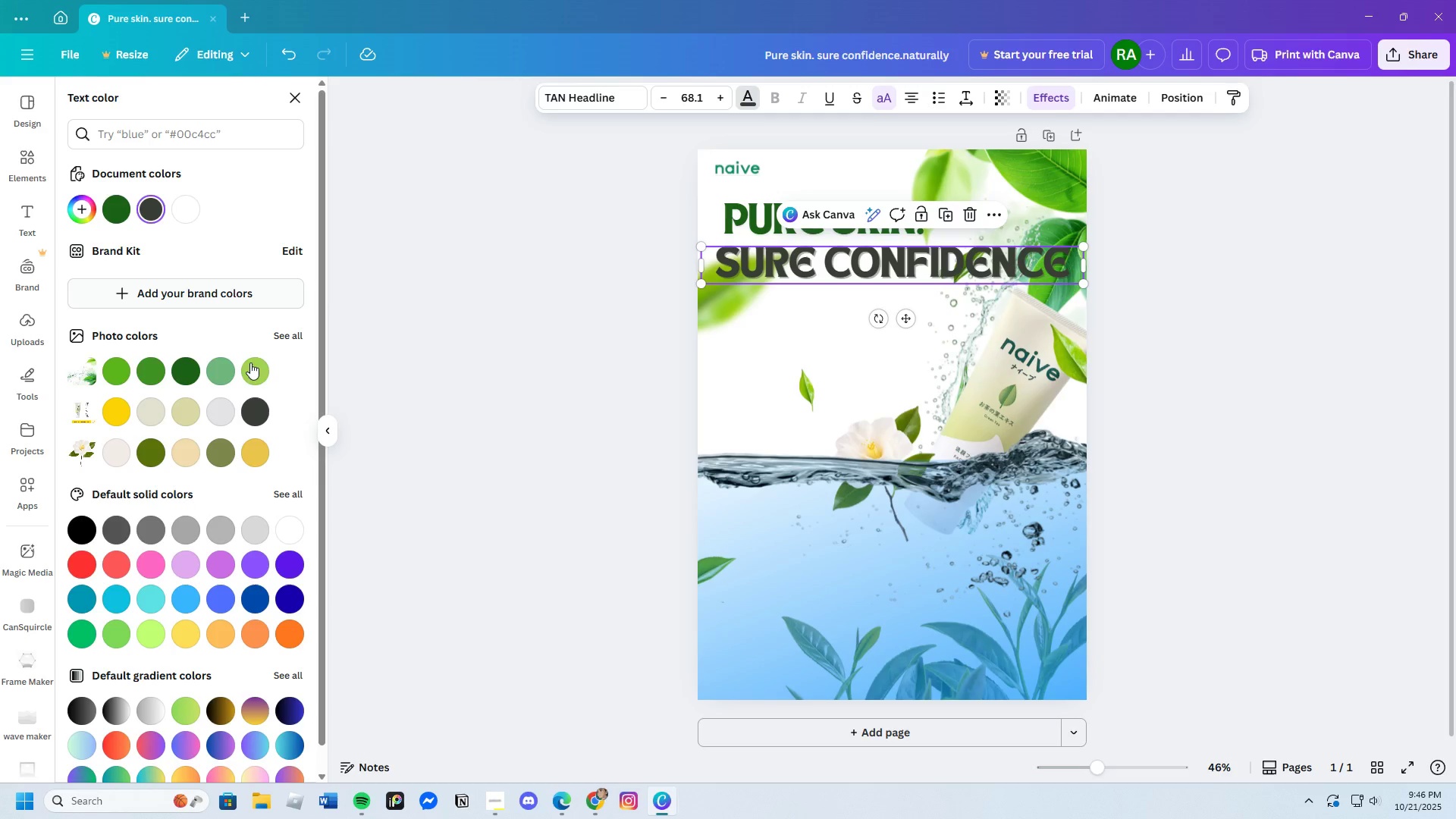 
left_click([117, 202])
 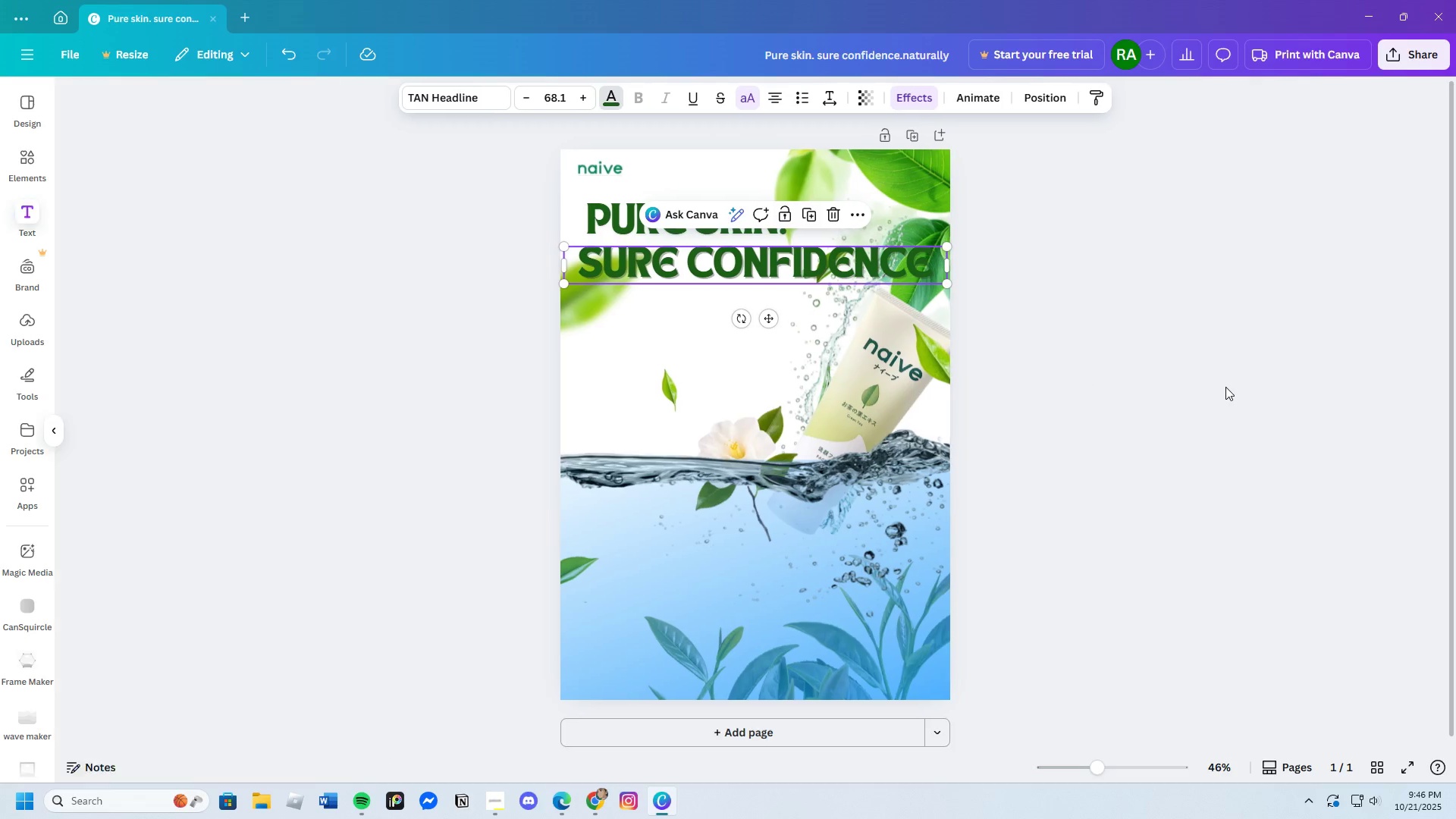 
double_click([1225, 387])
 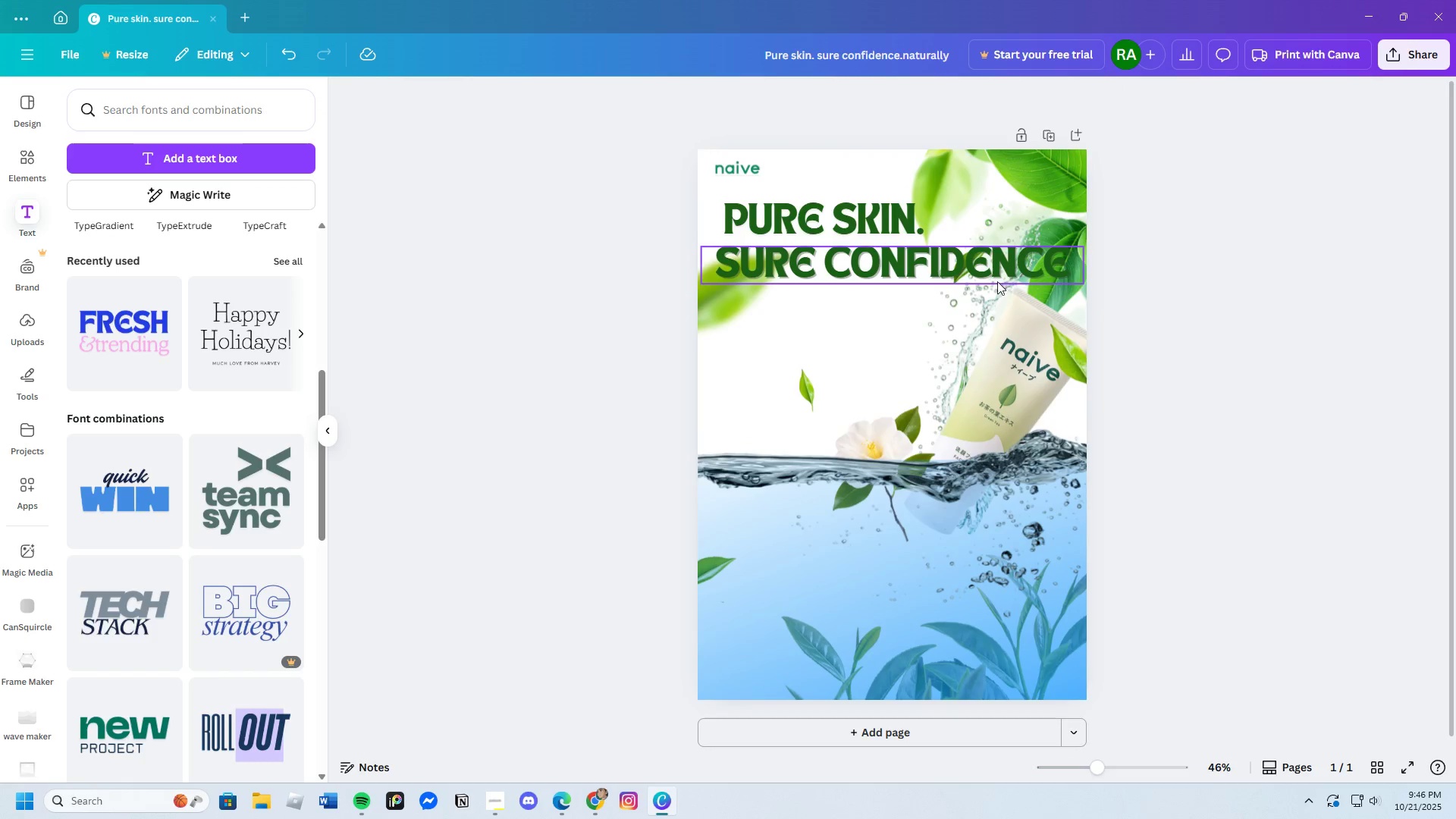 
left_click([965, 271])
 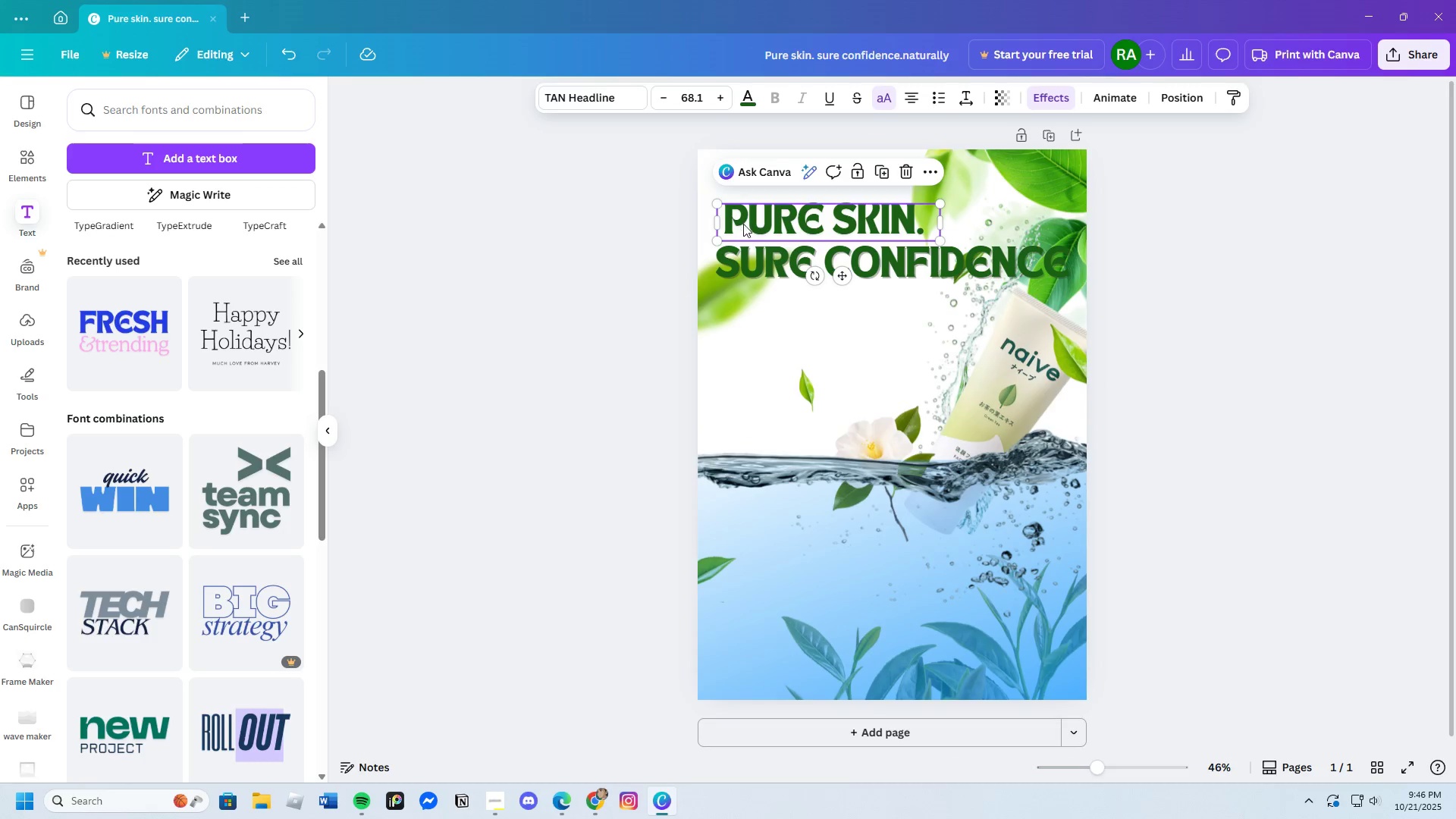 
double_click([1075, 267])
 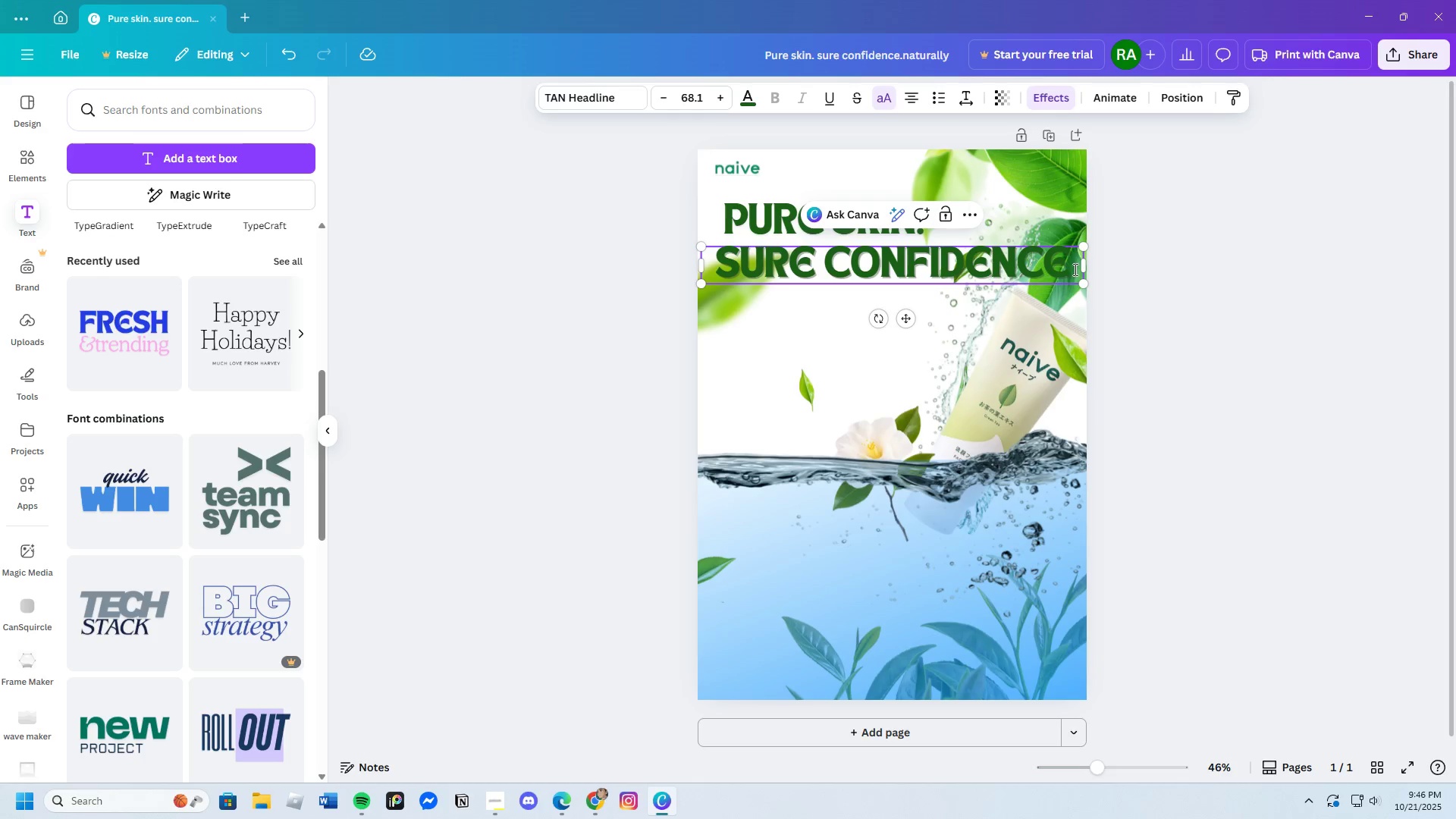 
key(Backspace)
 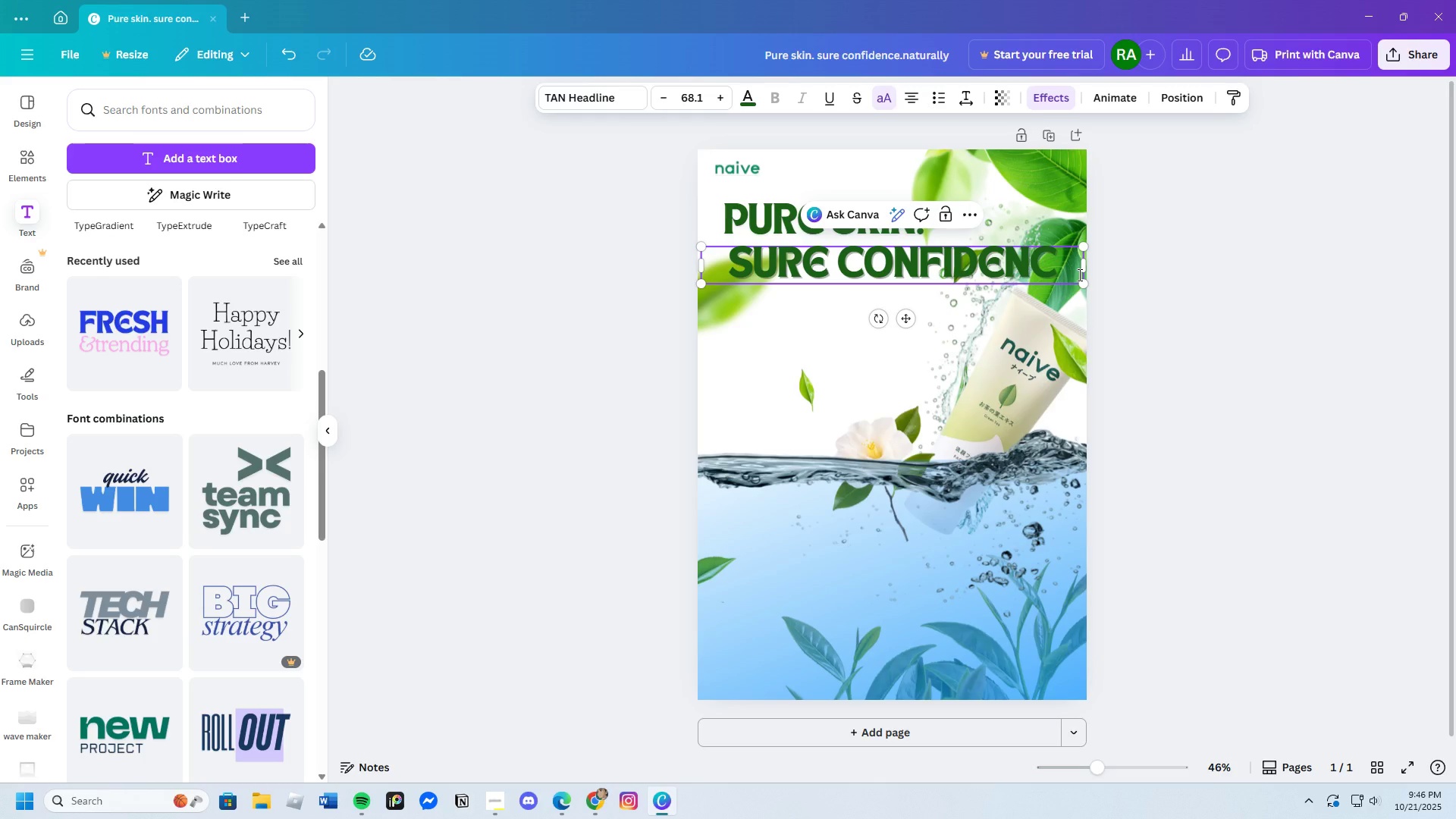 
key(E)
 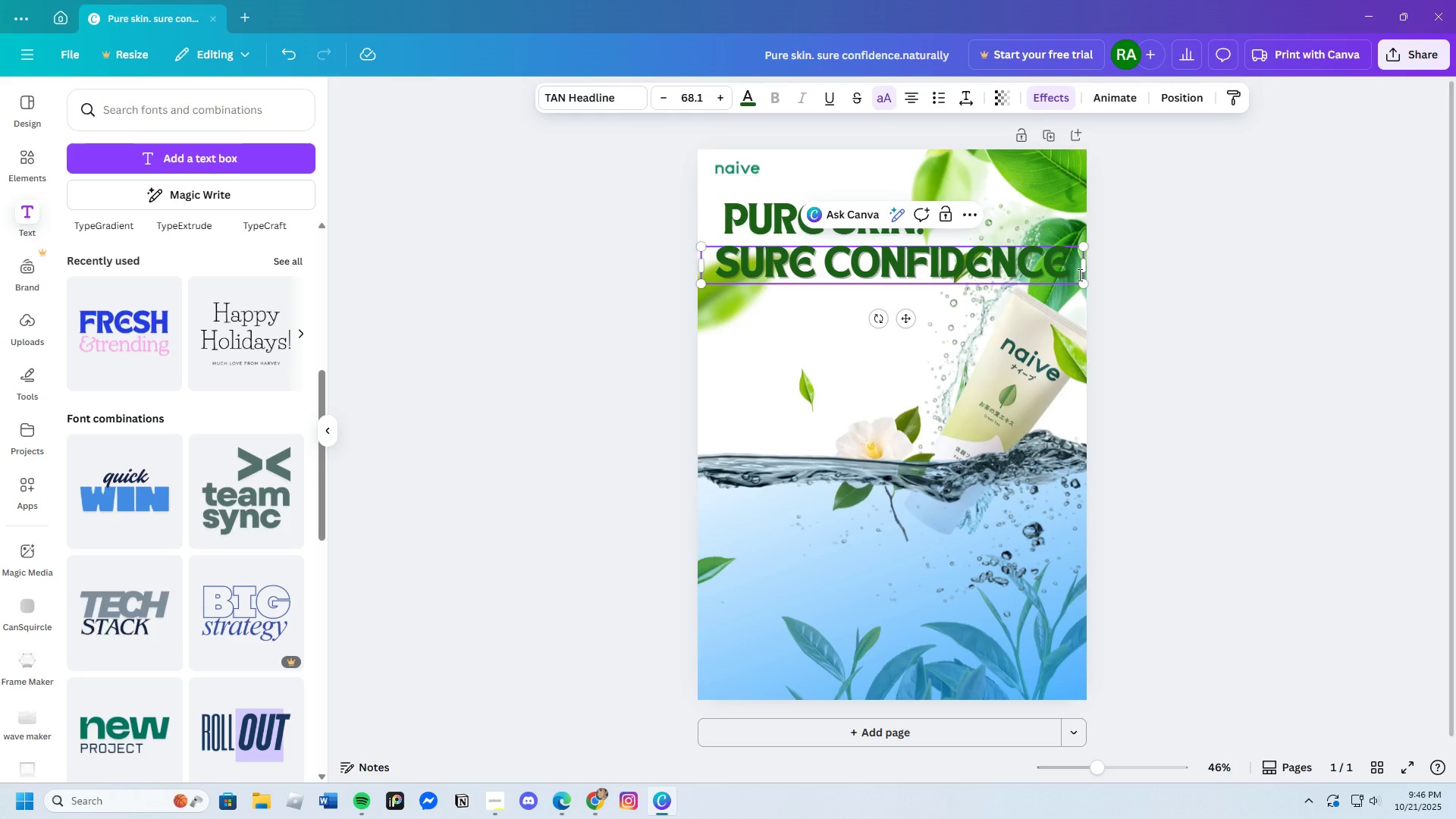 
key(Slash)
 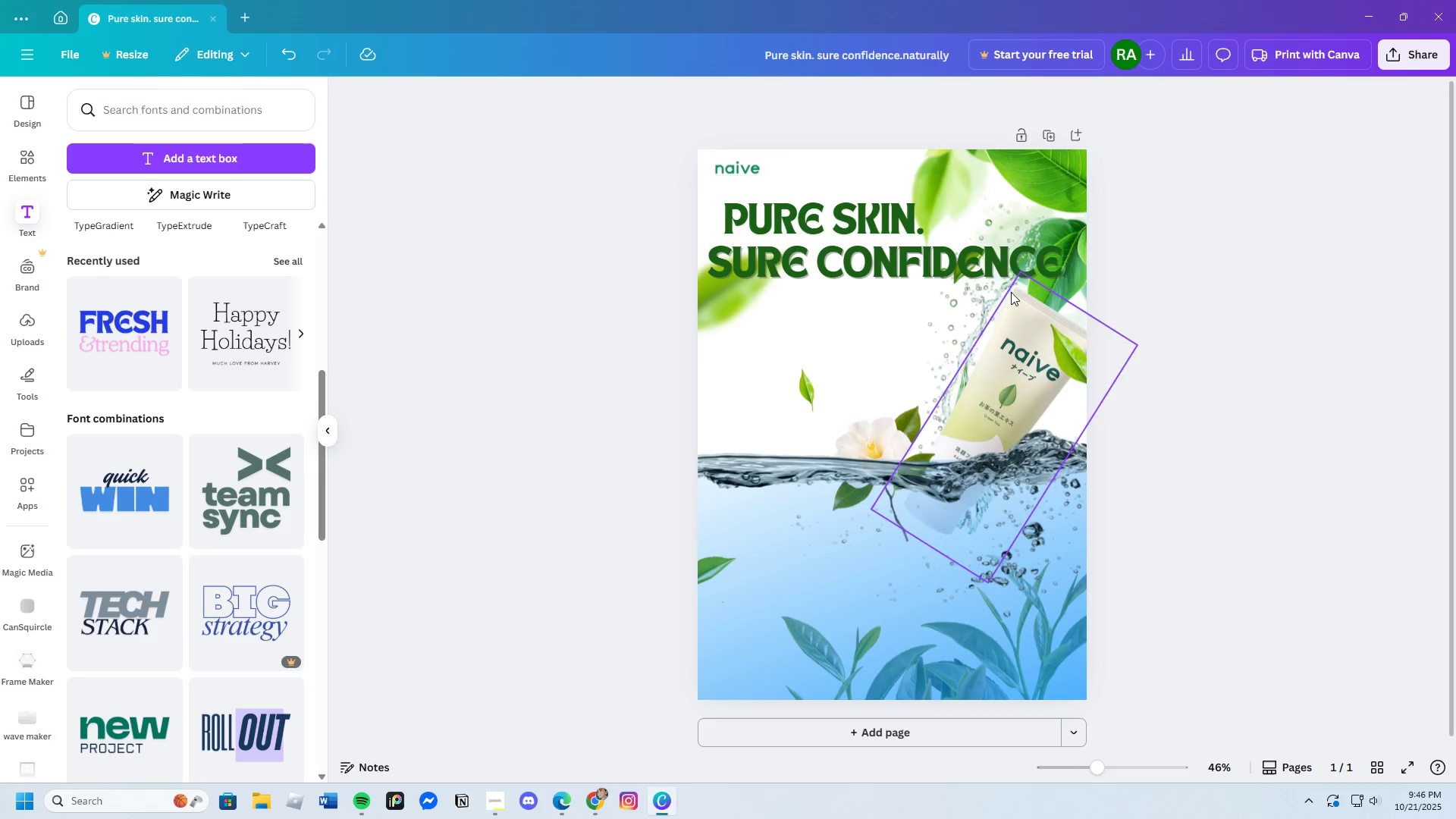 
left_click_drag(start_coordinate=[981, 272], to_coordinate=[895, 339])
 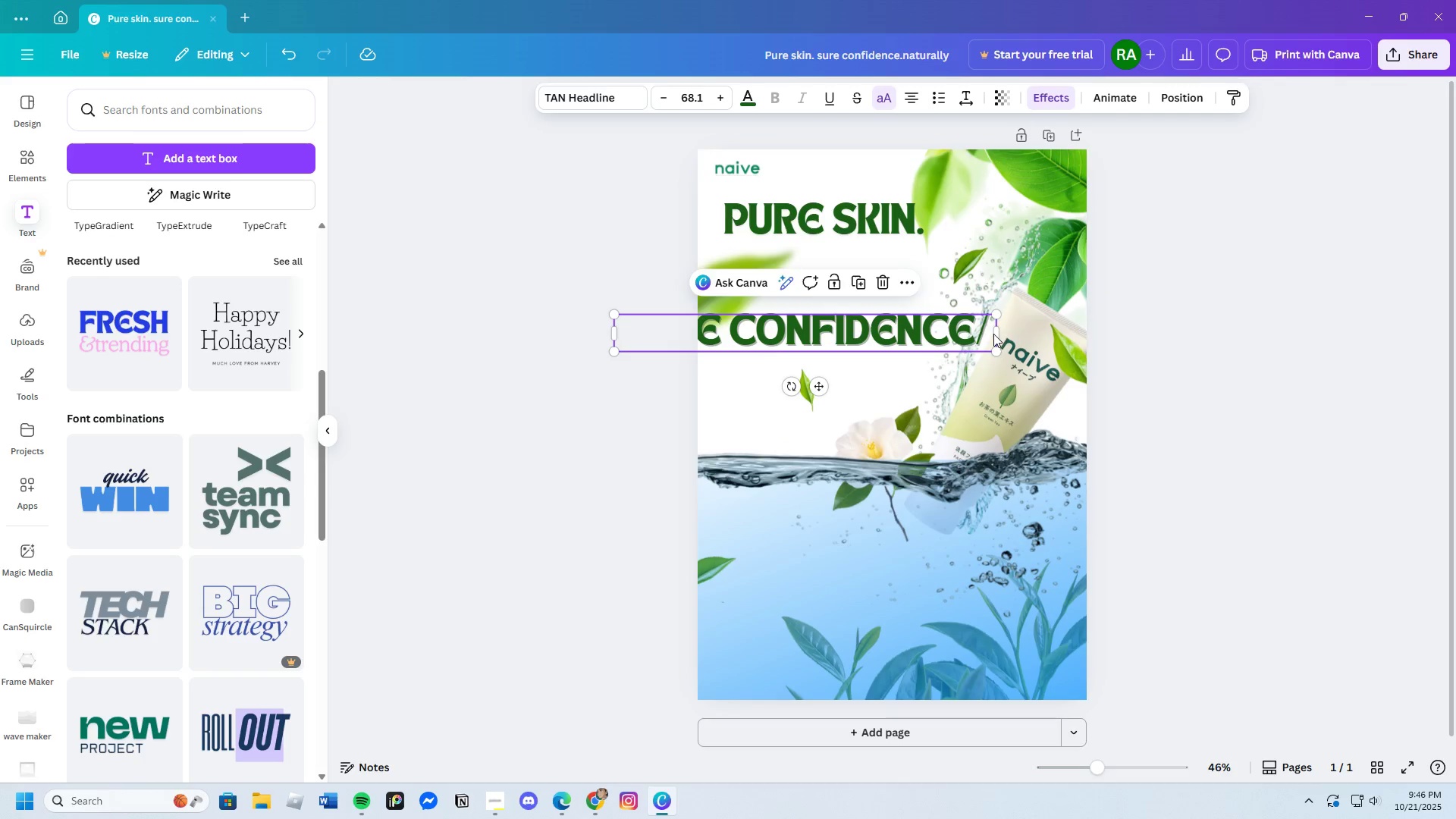 
left_click([993, 334])
 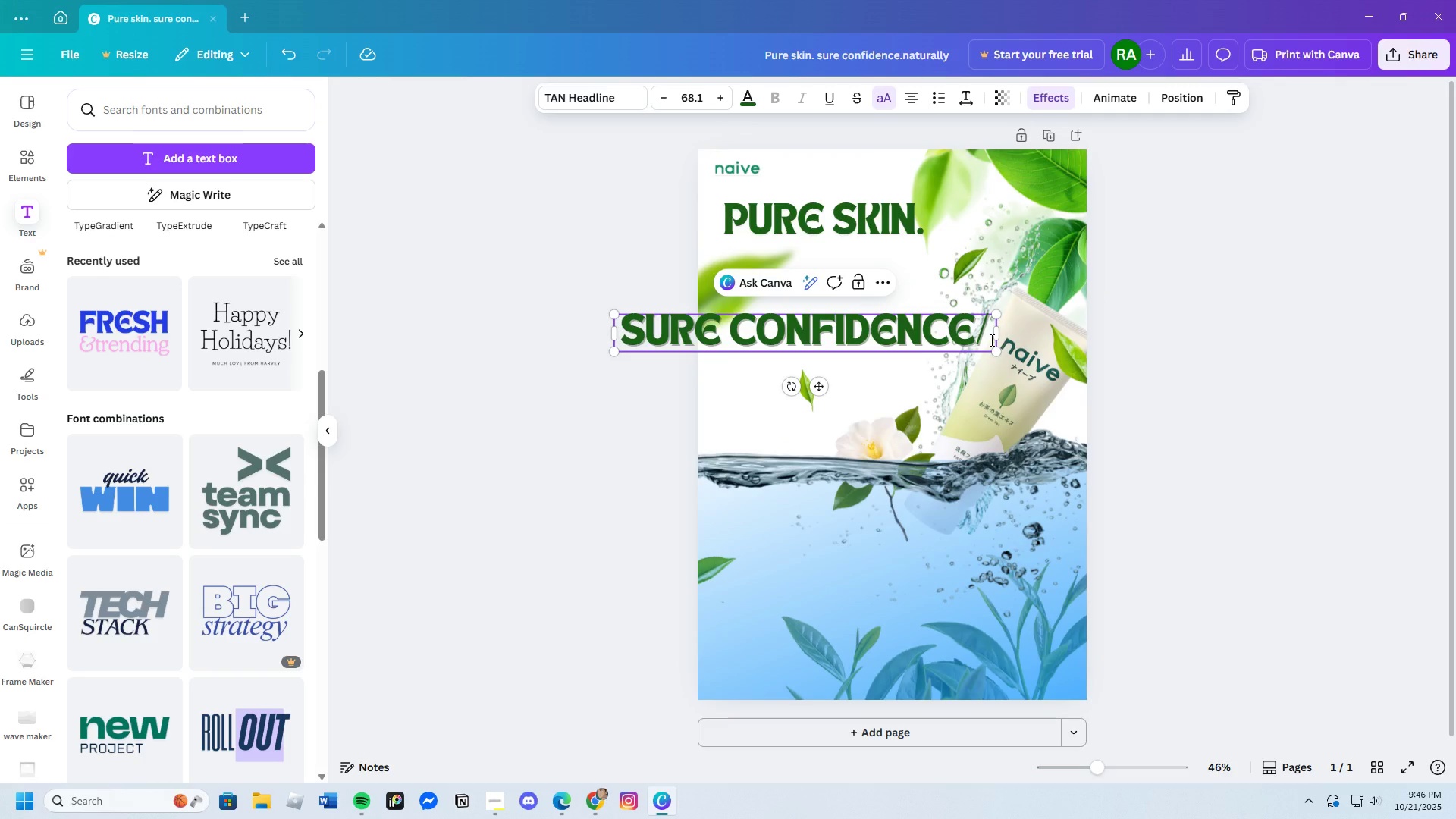 
key(Backspace)
 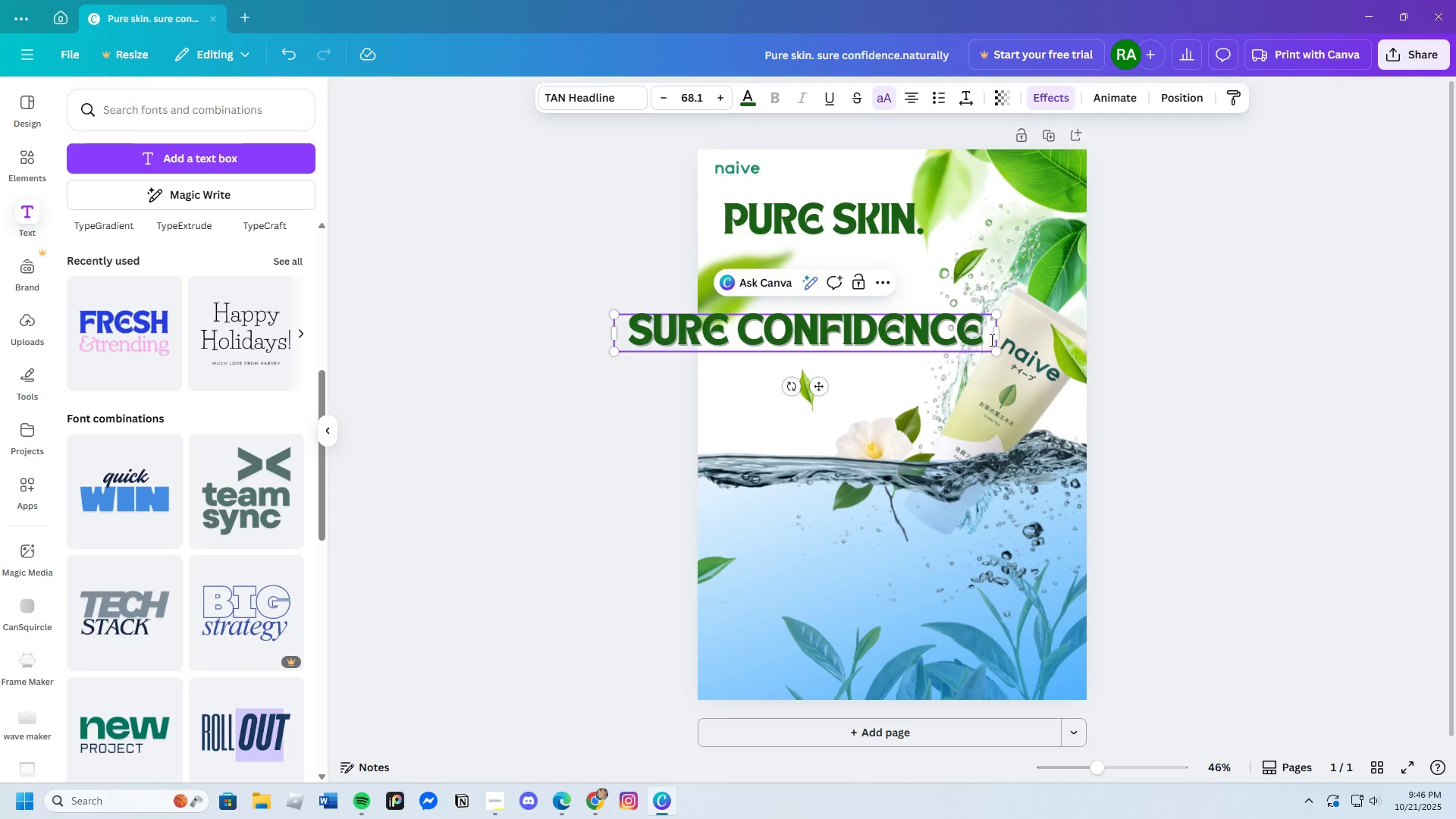 
key(Period)
 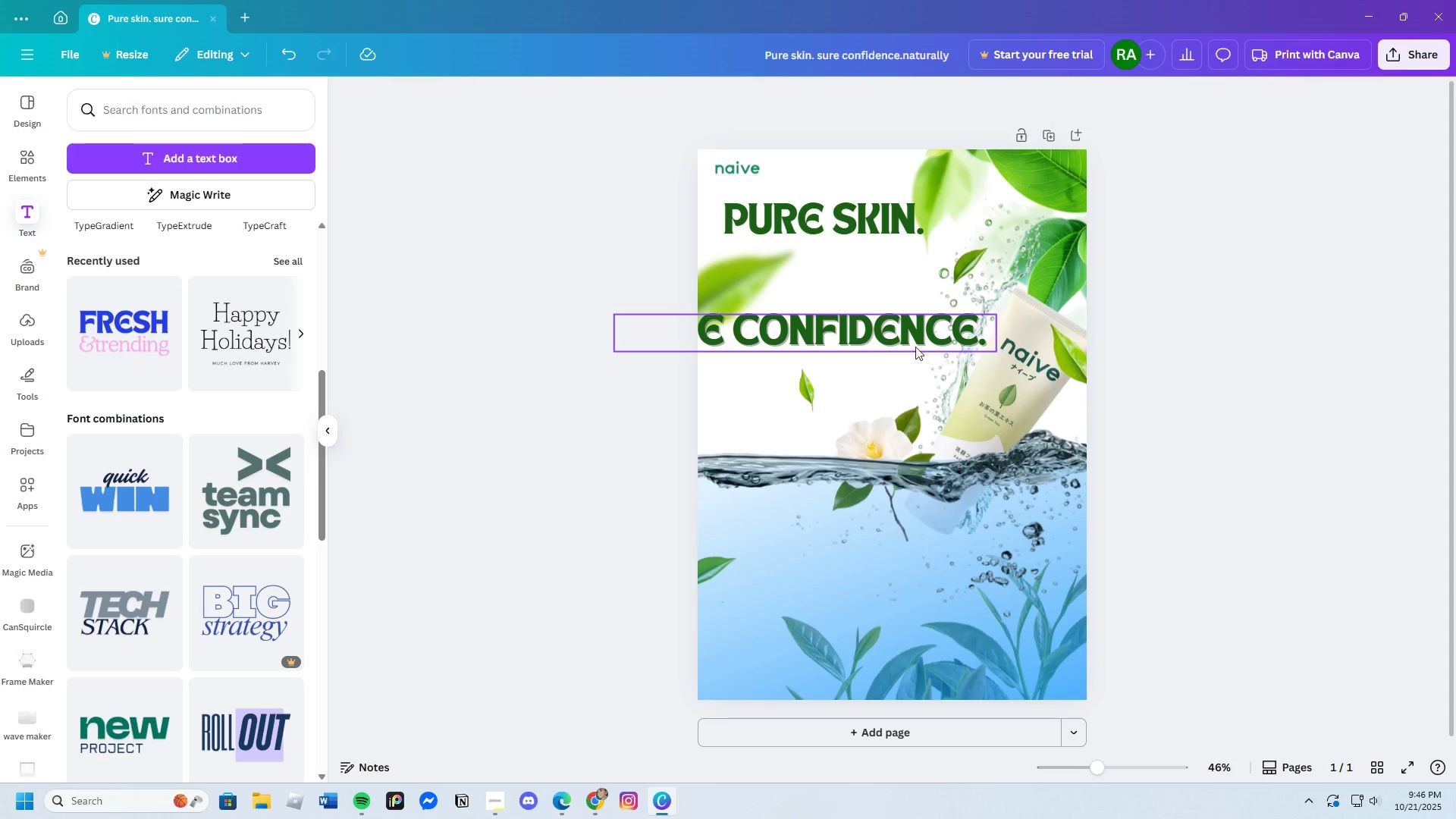 
left_click_drag(start_coordinate=[863, 331], to_coordinate=[947, 280])
 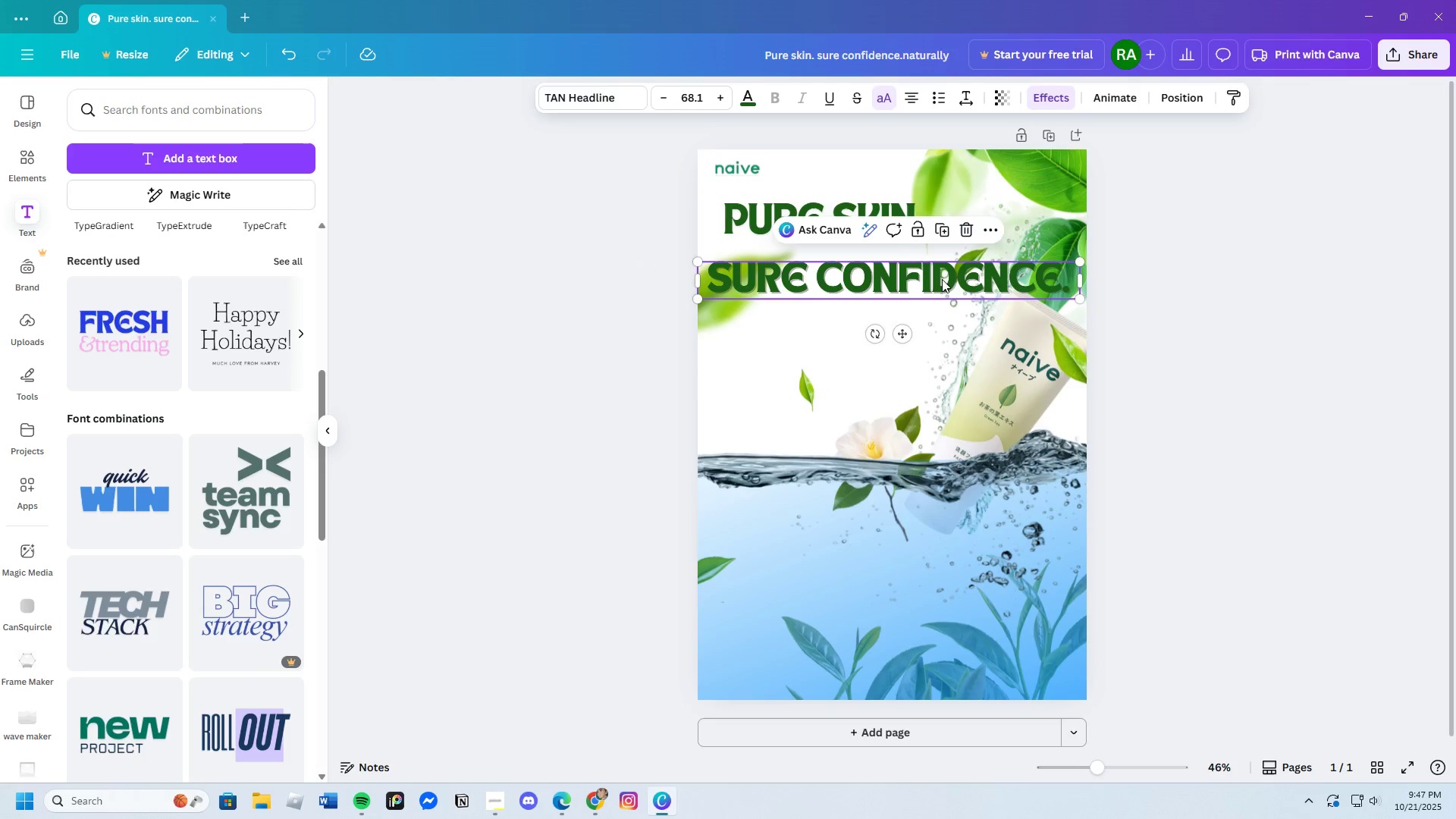 
left_click_drag(start_coordinate=[942, 279], to_coordinate=[943, 270])
 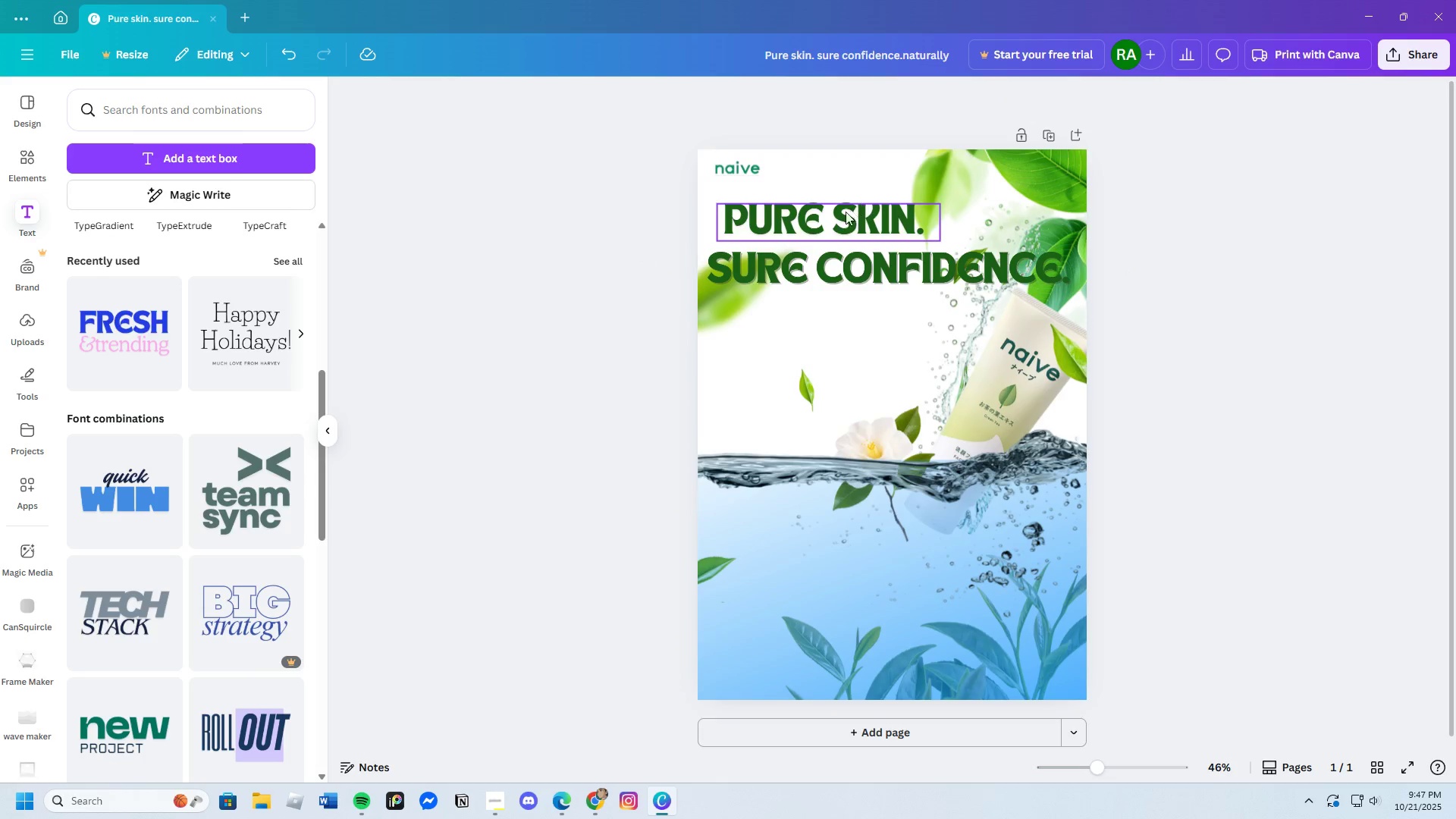 
left_click_drag(start_coordinate=[846, 212], to_coordinate=[904, 199])
 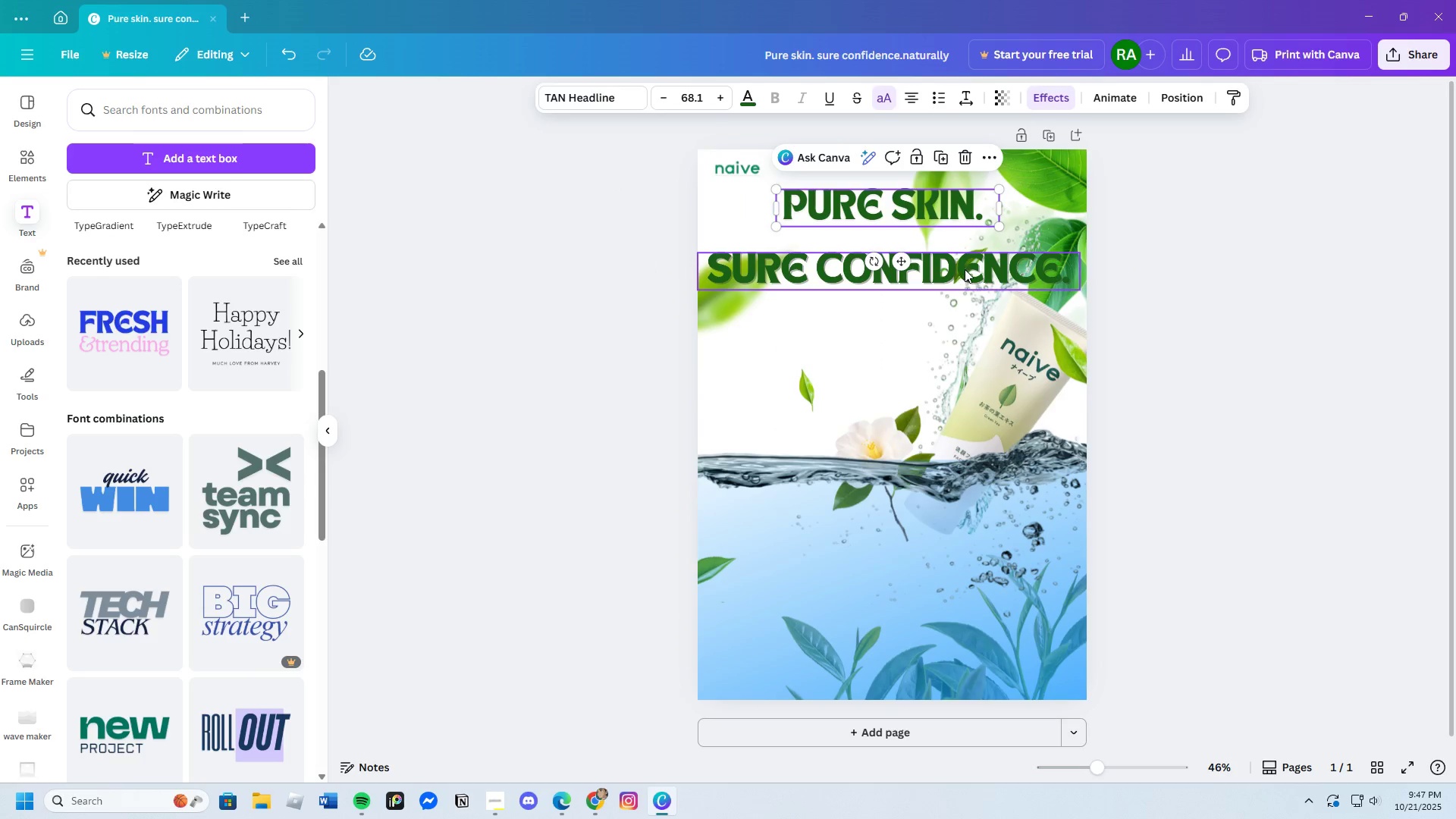 
left_click([965, 269])
 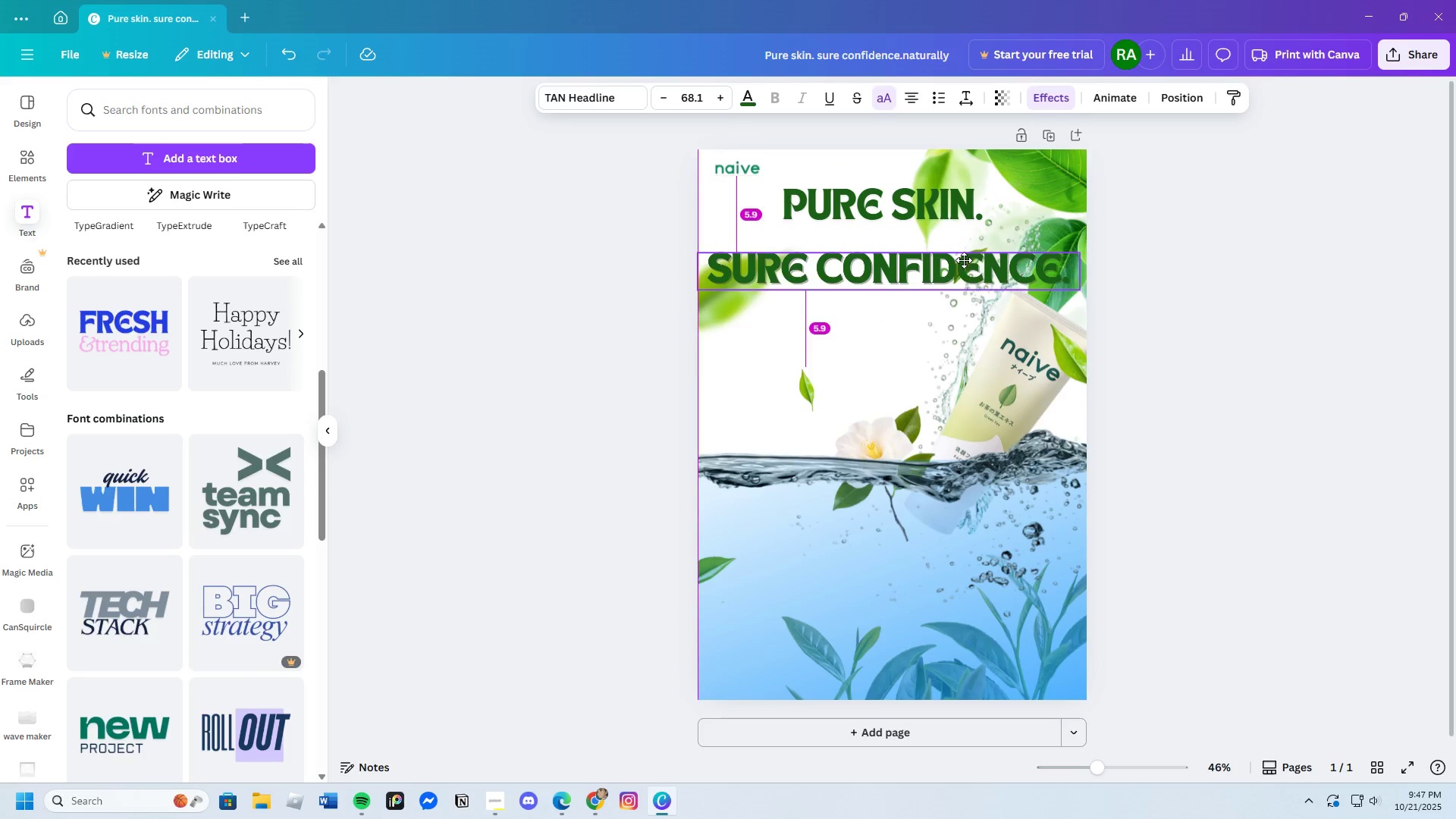 
left_click_drag(start_coordinate=[965, 269], to_coordinate=[964, 244])
 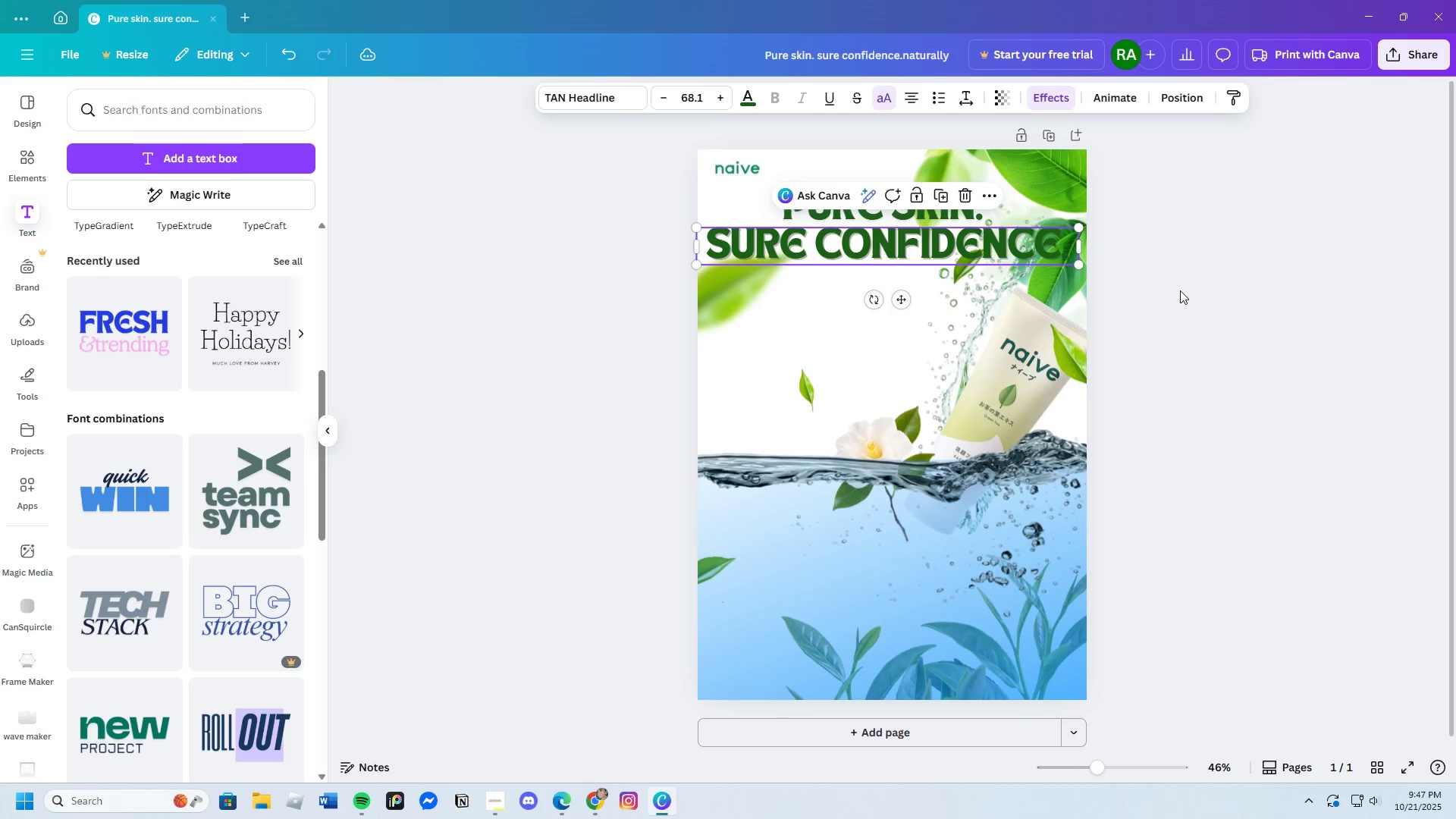 
left_click([1180, 290])
 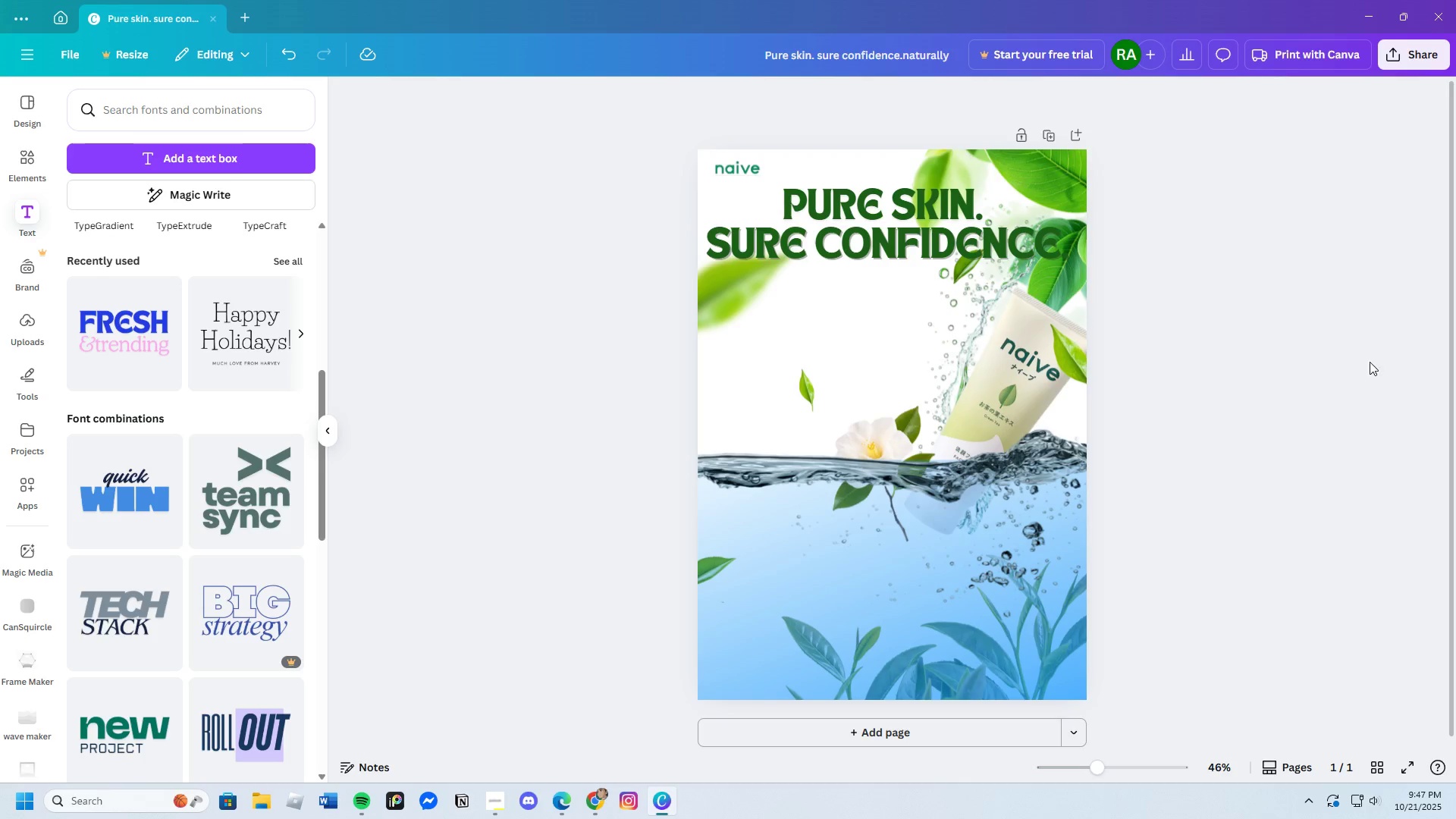 
left_click([907, 209])
 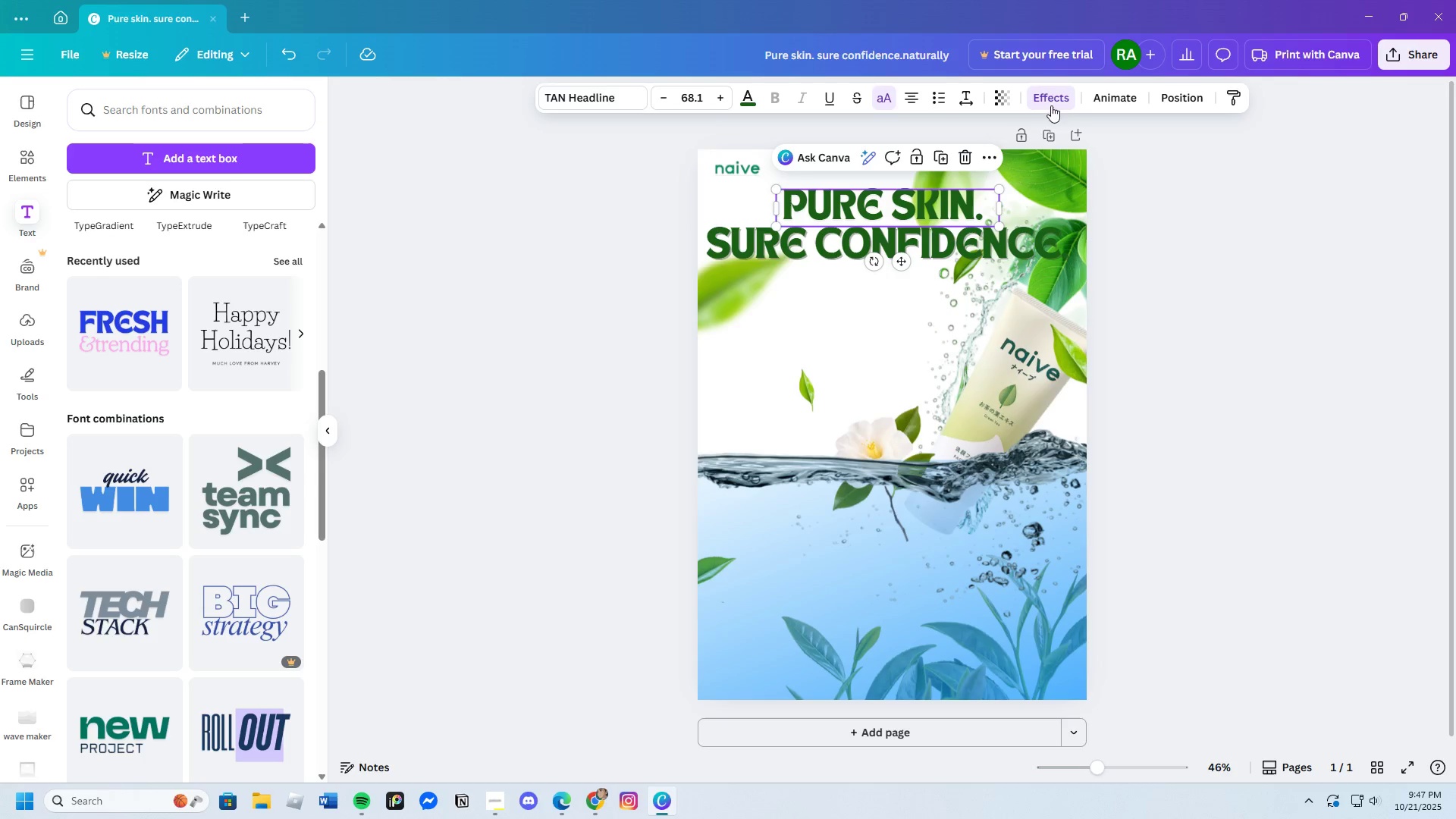 
left_click([1050, 93])
 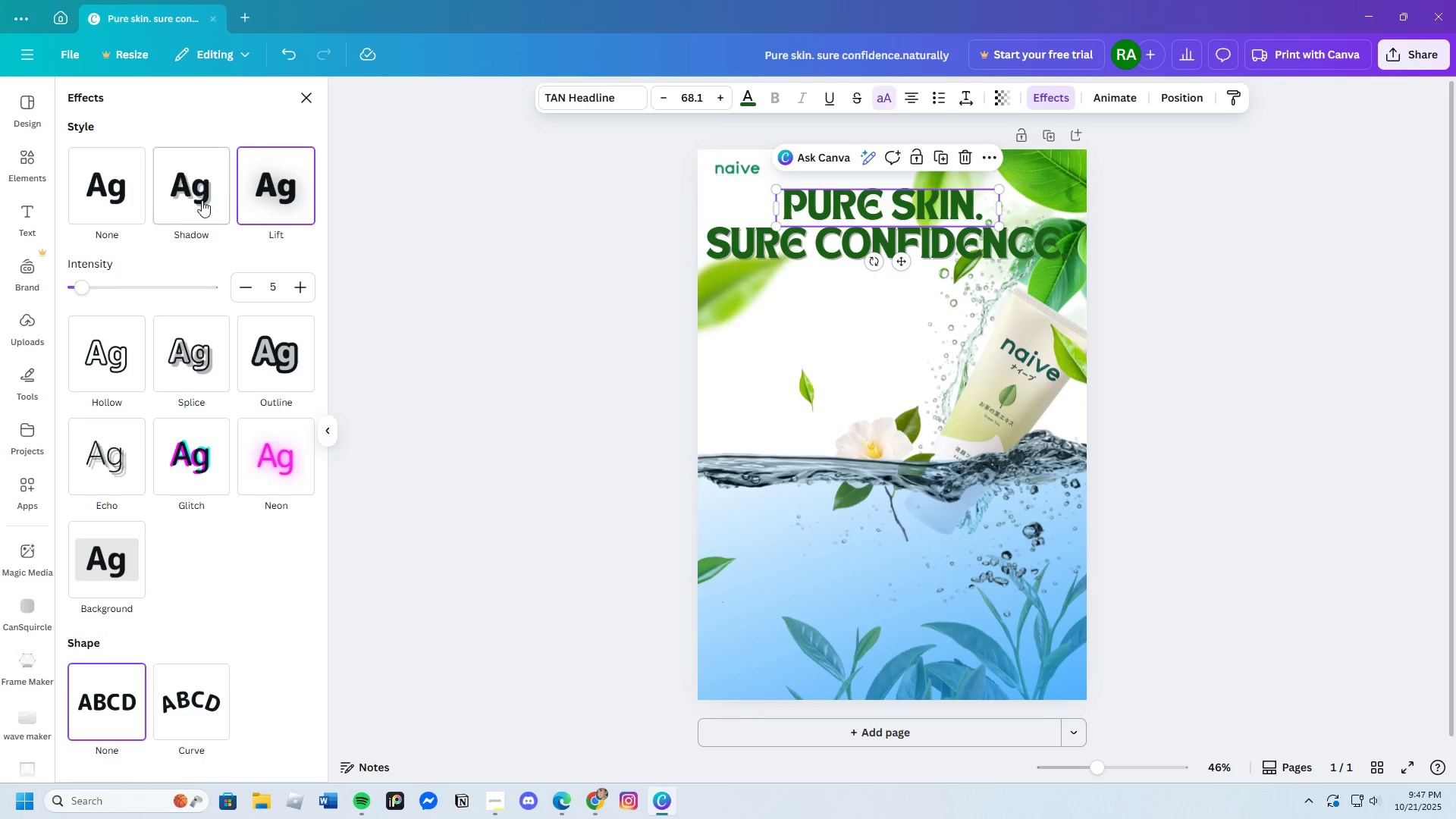 
left_click([196, 197])
 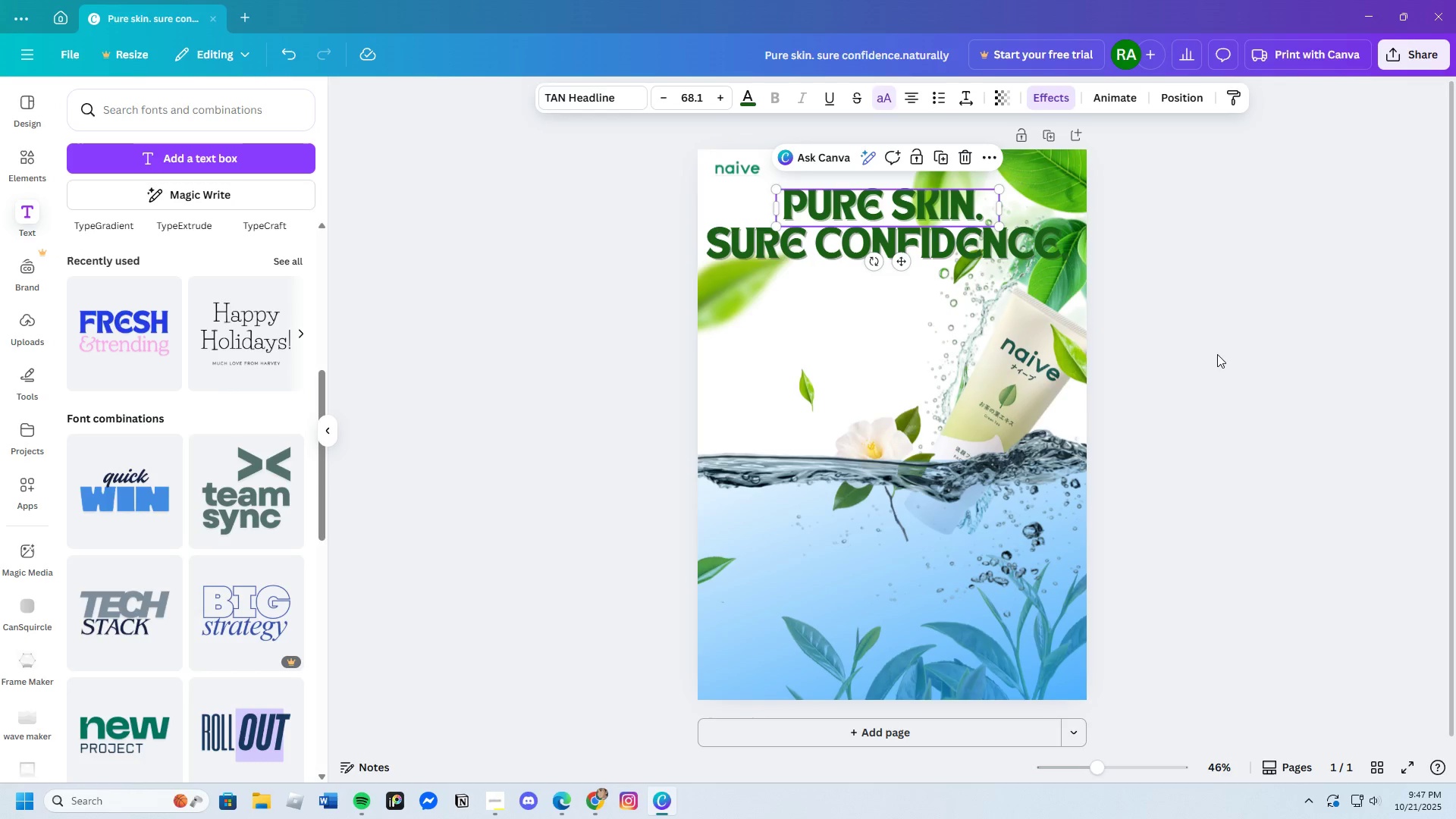 
double_click([1217, 354])
 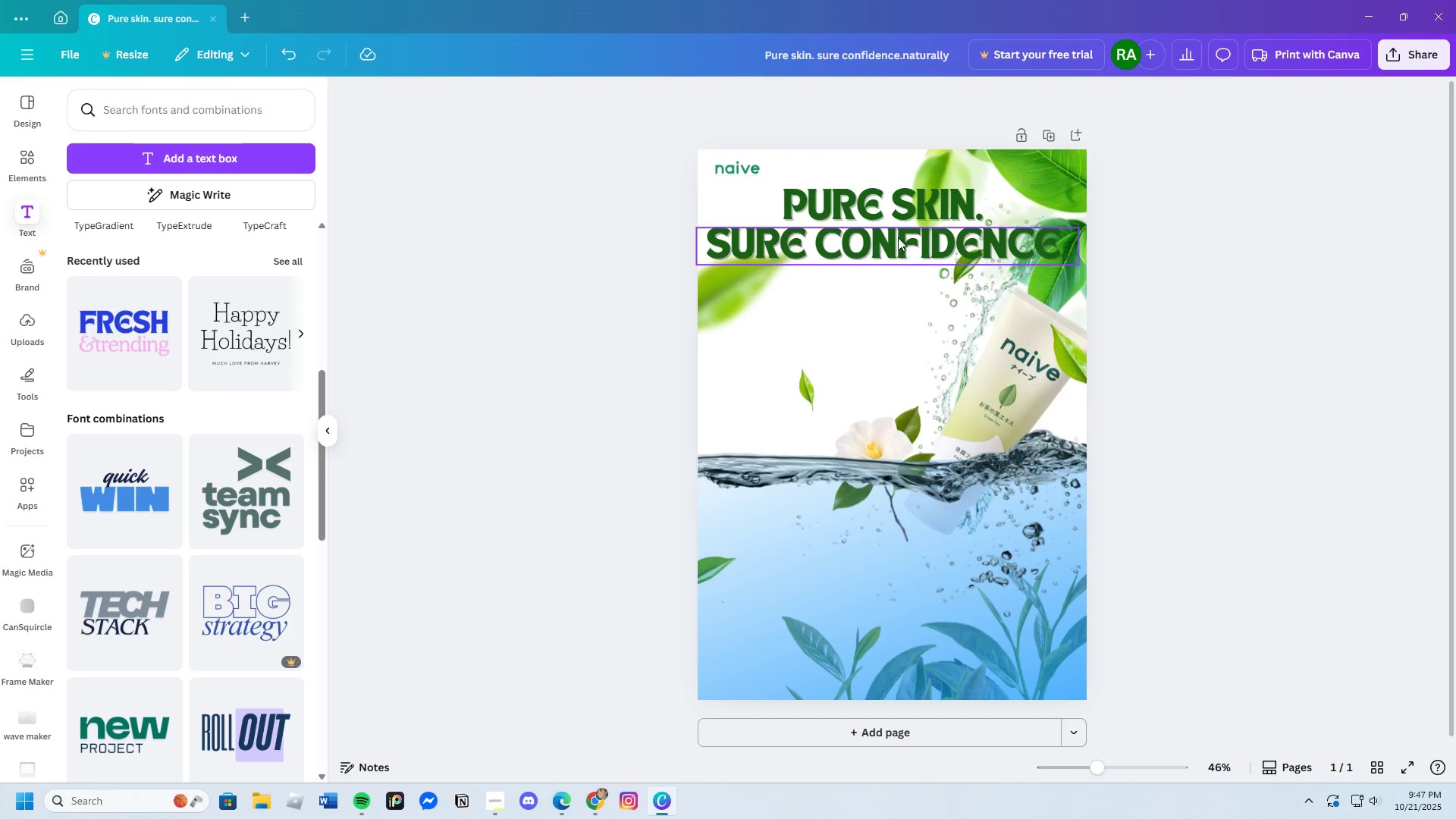 
left_click_drag(start_coordinate=[869, 201], to_coordinate=[862, 201])
 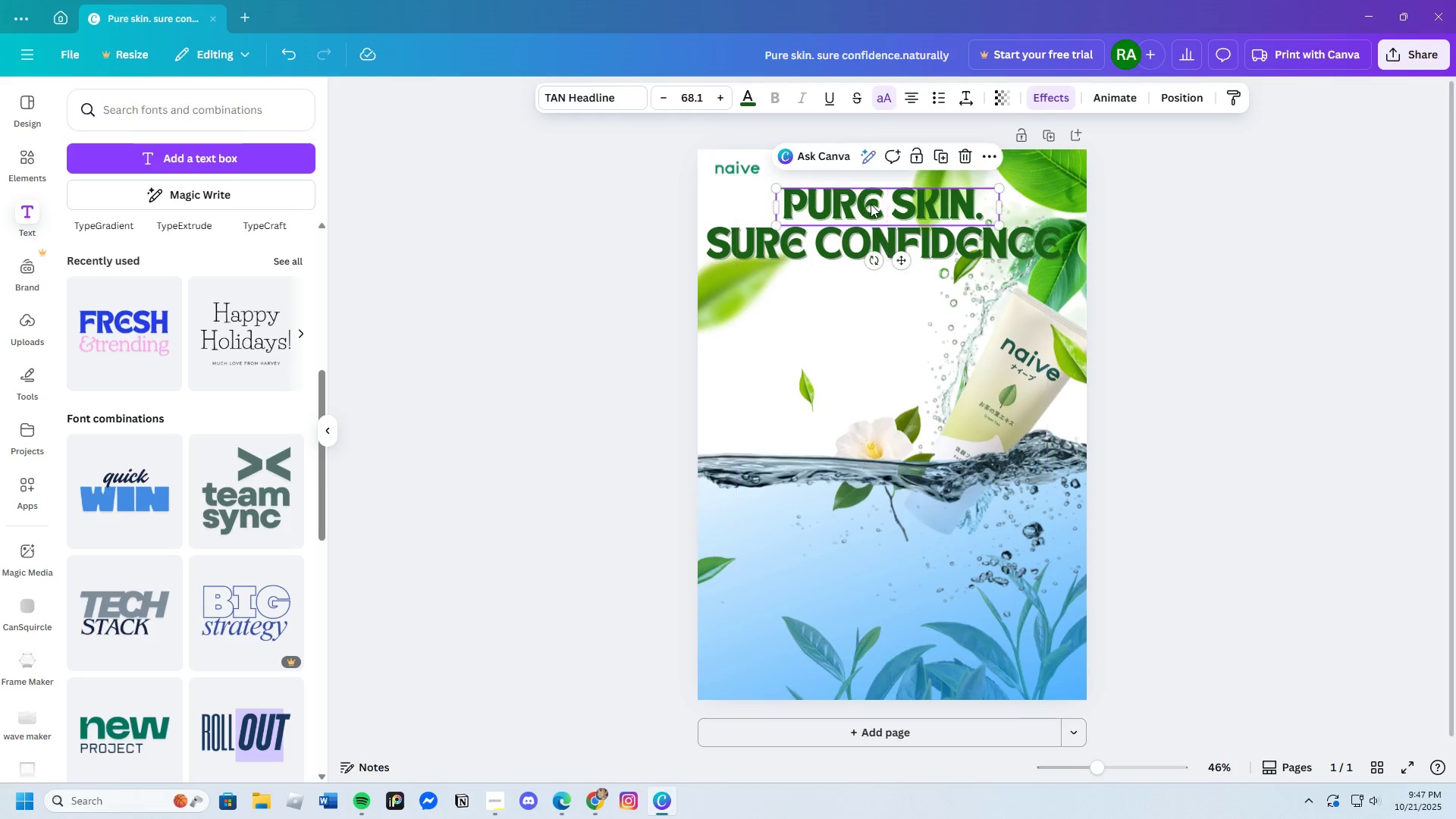 
key(Control+C)
 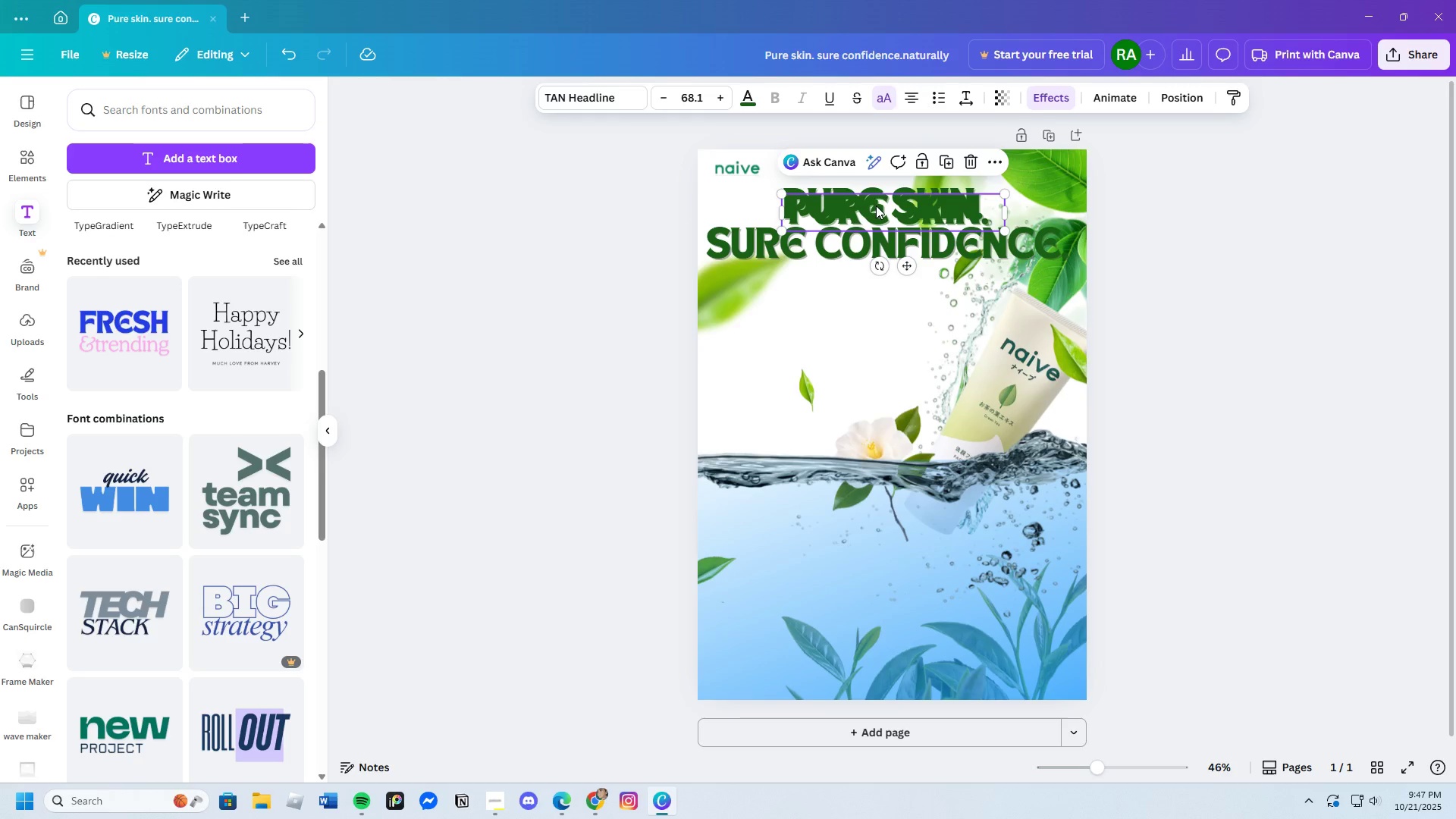 
key(Control+V)
 